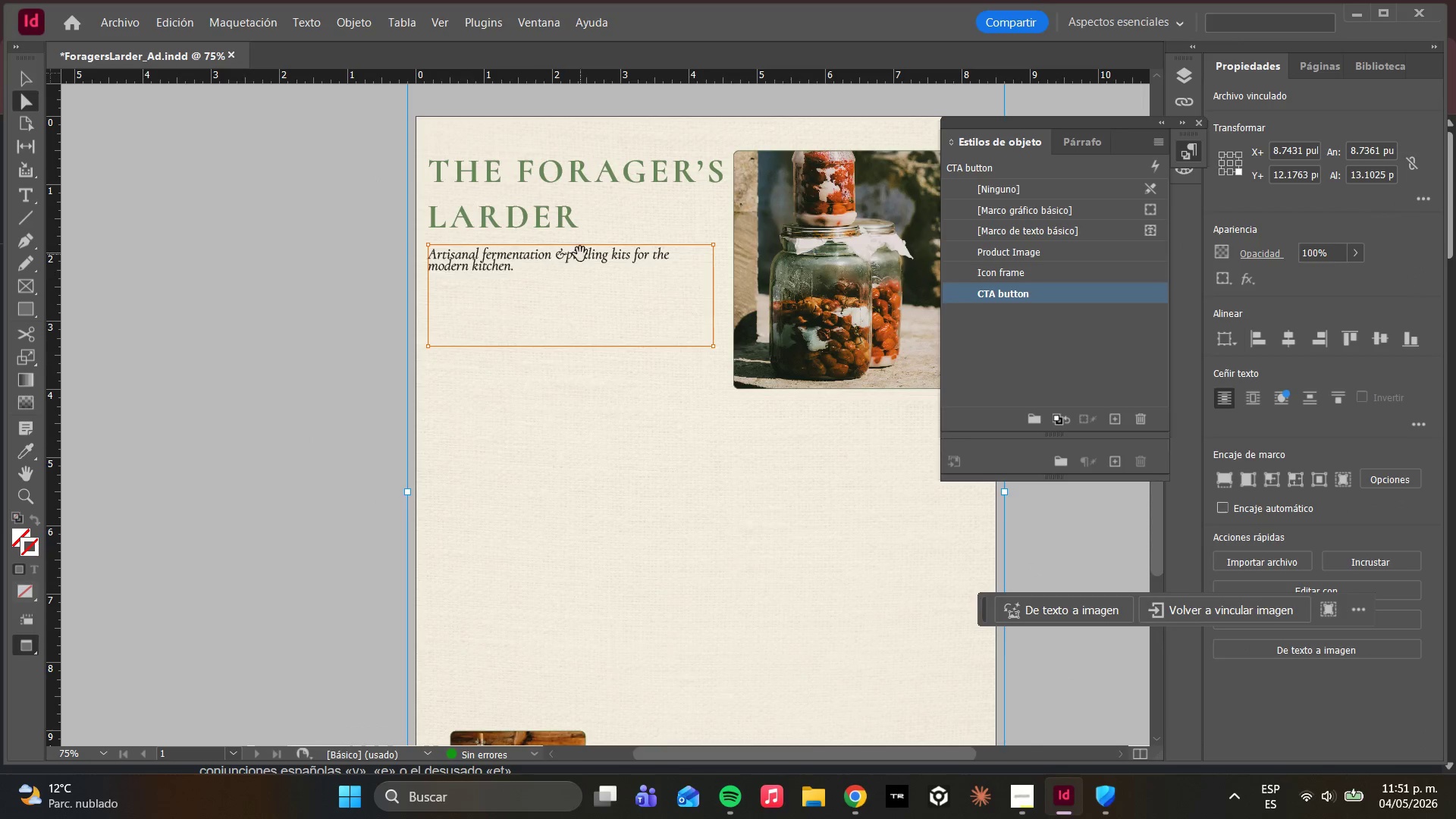 
double_click([580, 254])
 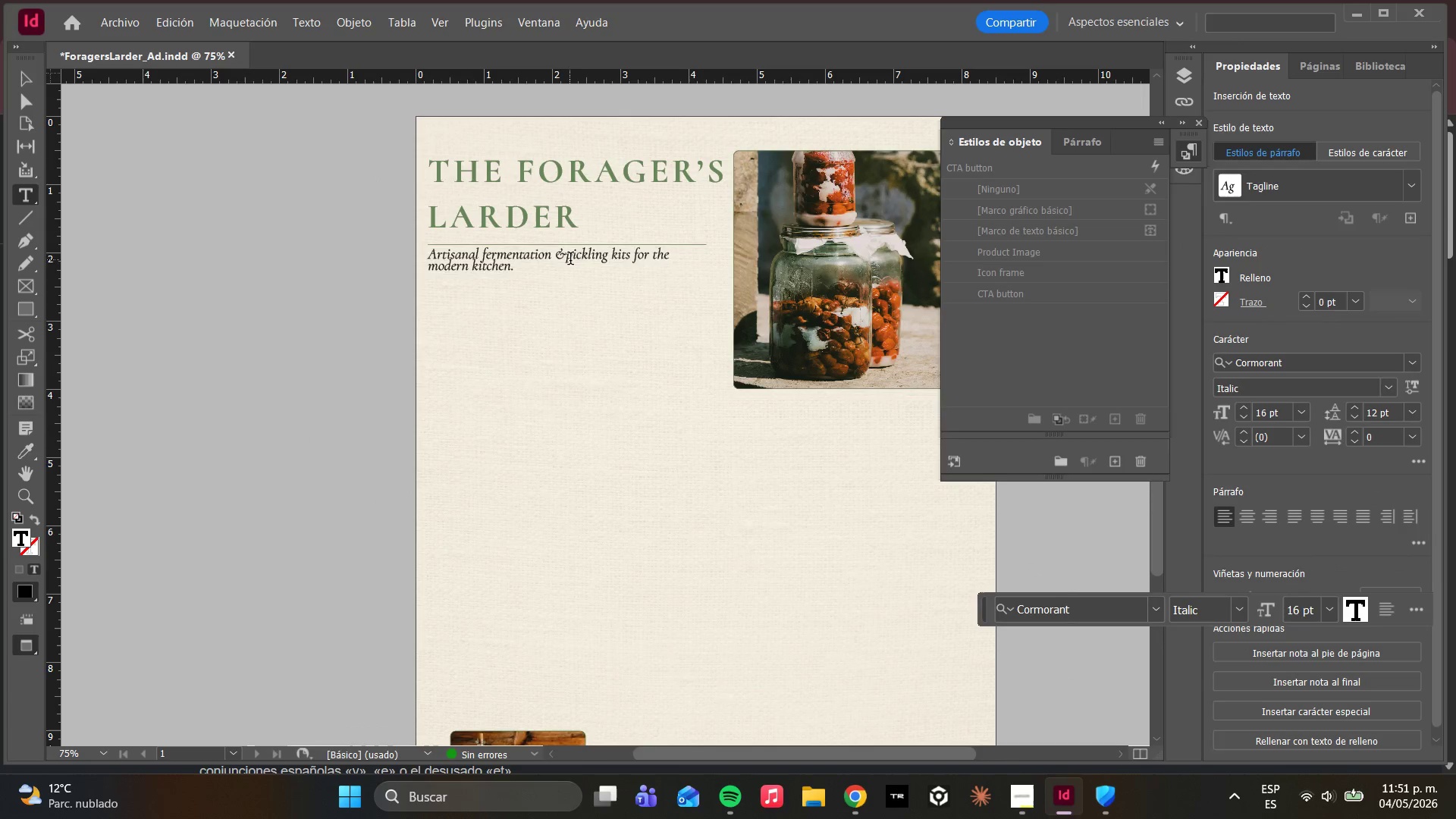 
left_click([568, 259])
 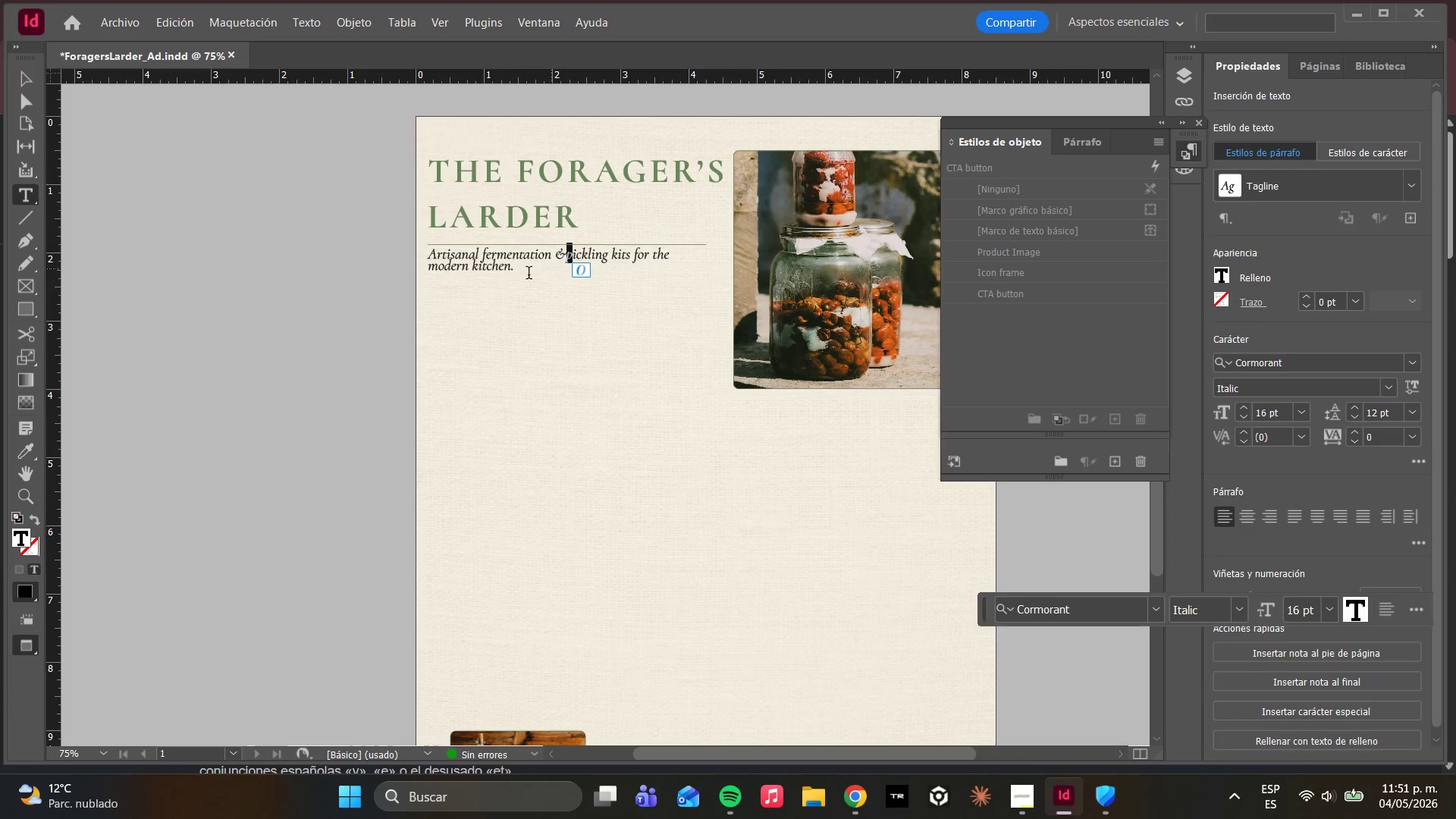 
left_click([579, 256])
 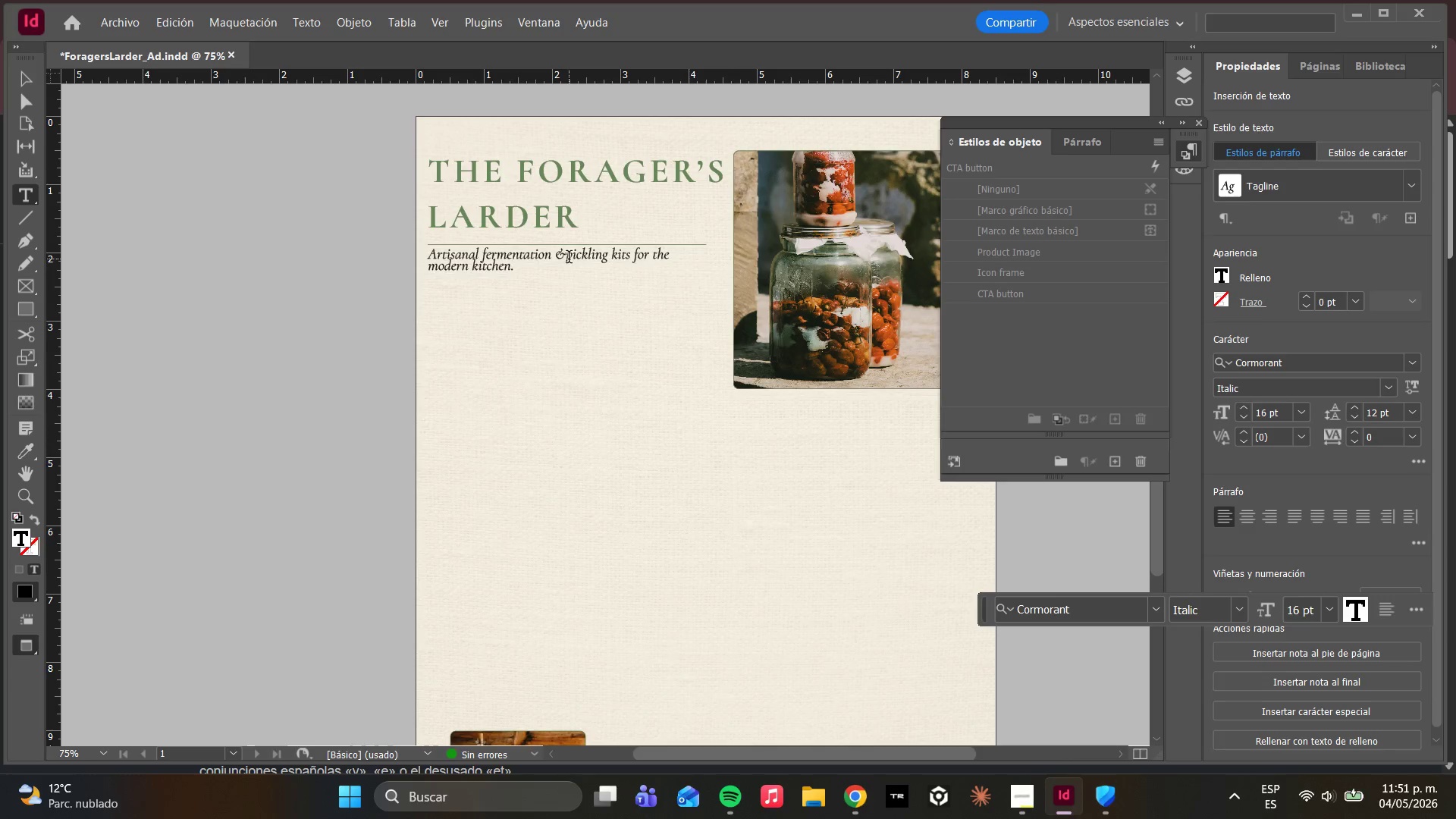 
left_click([568, 258])
 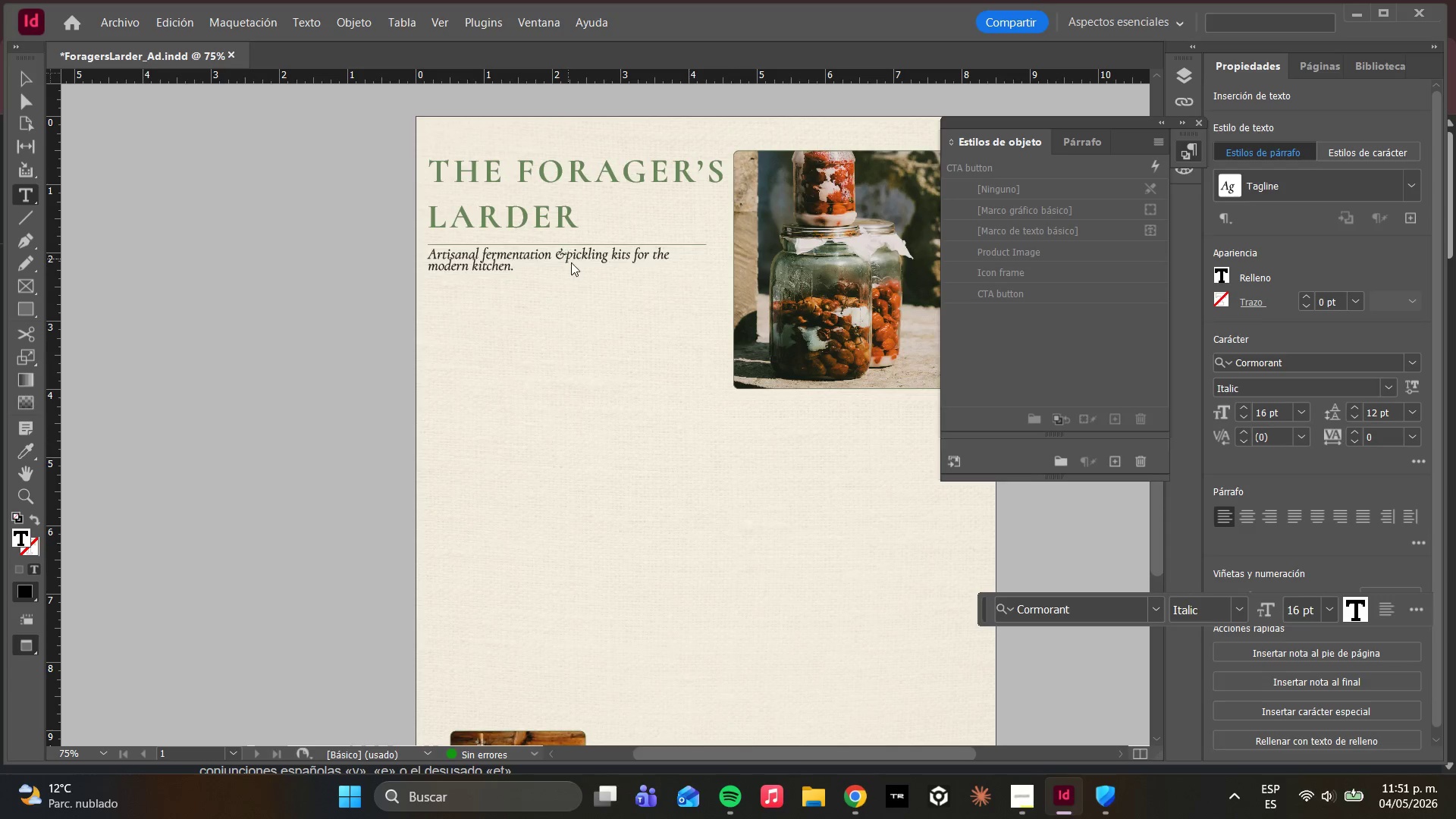 
key(Space)
 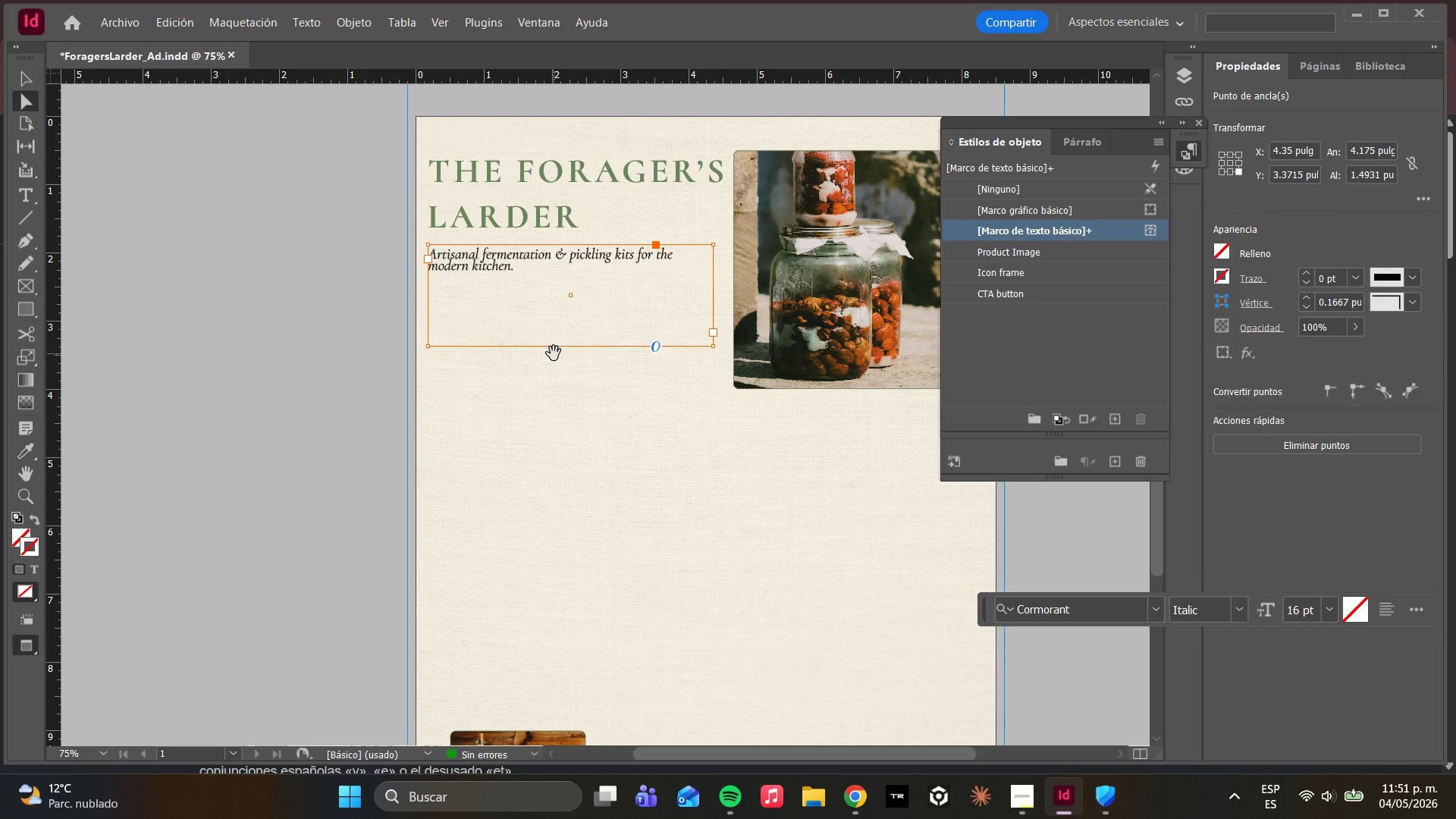 
left_click([546, 378])
 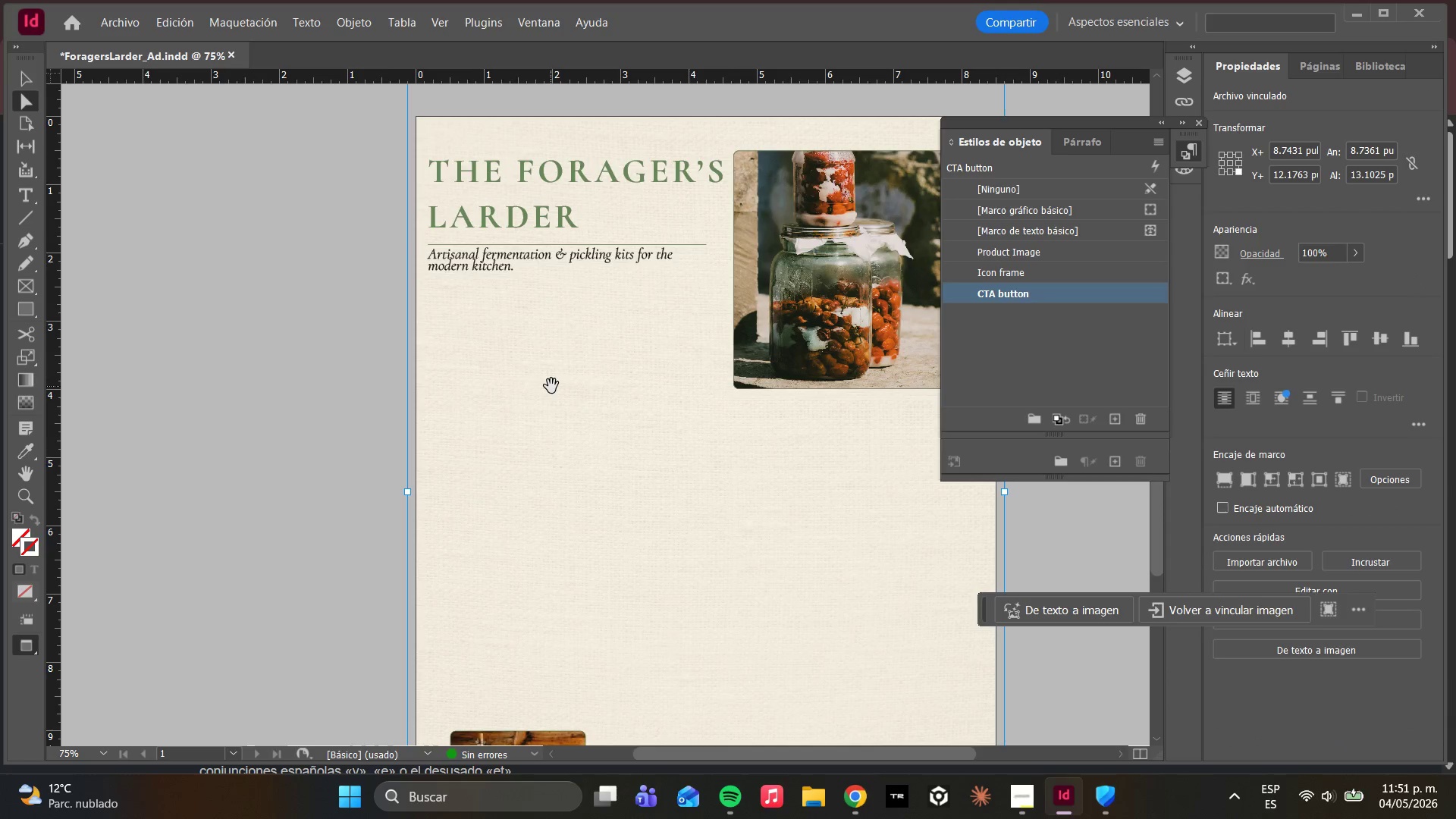 
key(W)
 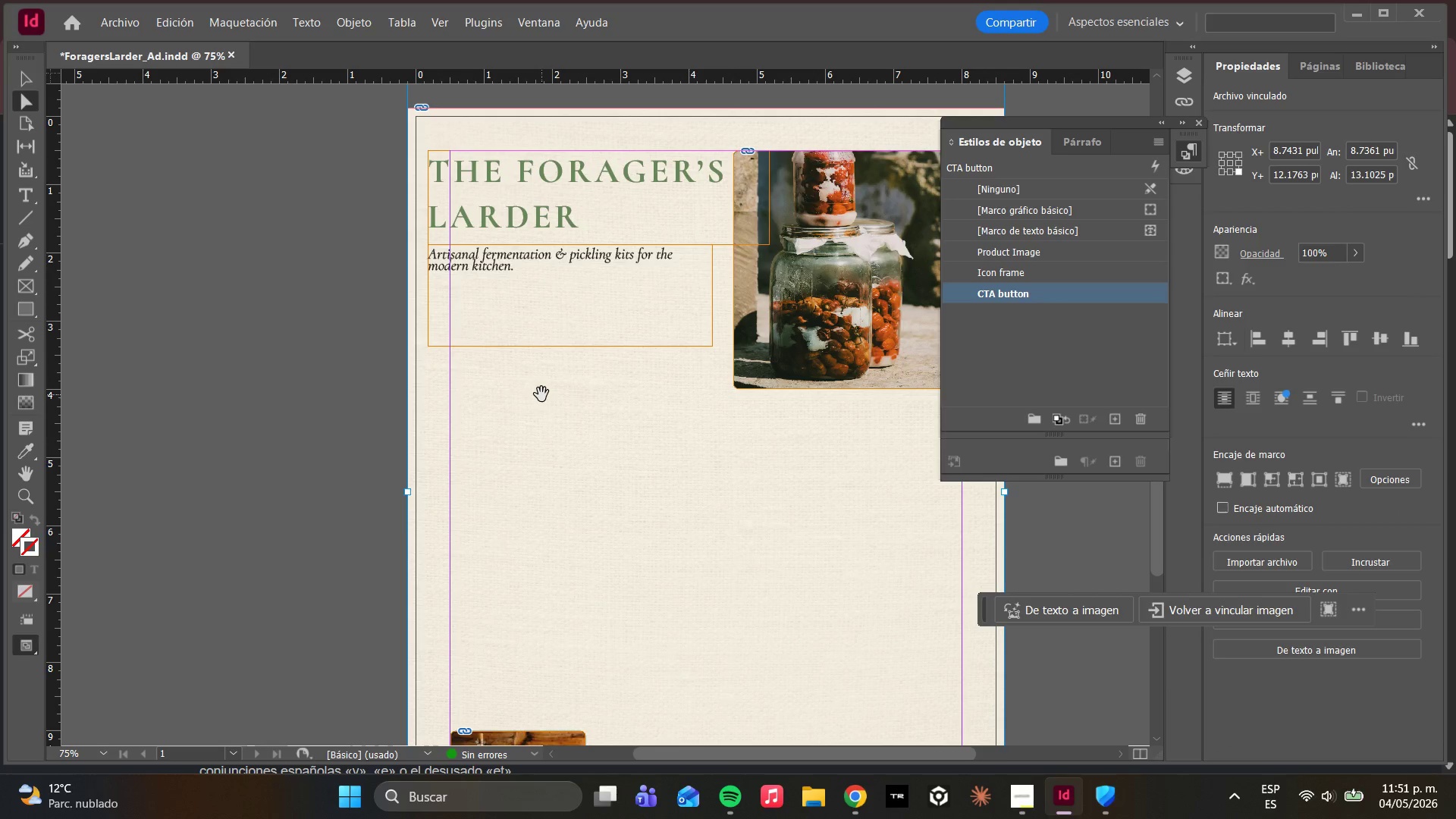 
type(www)
 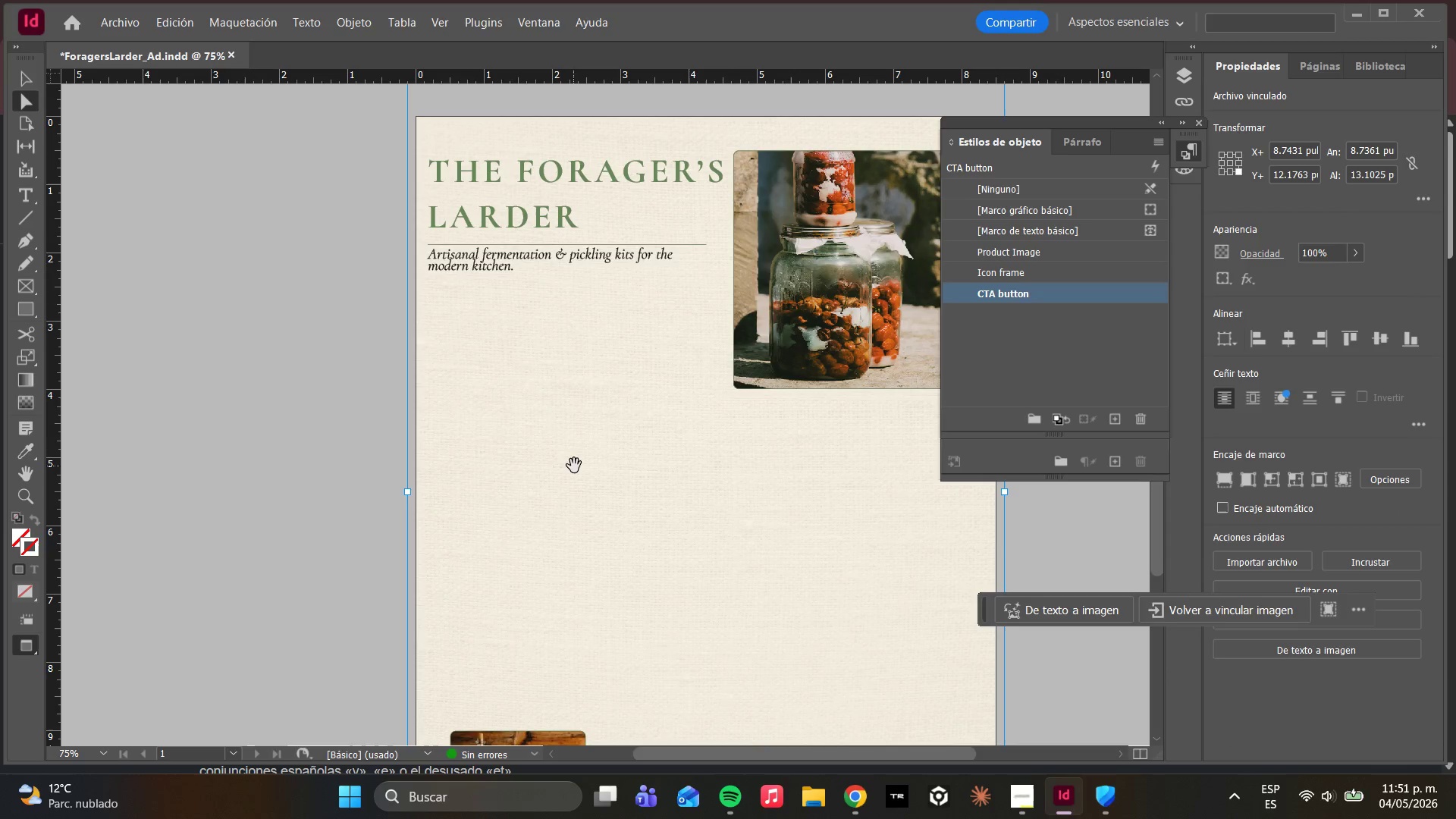 
left_click([574, 466])
 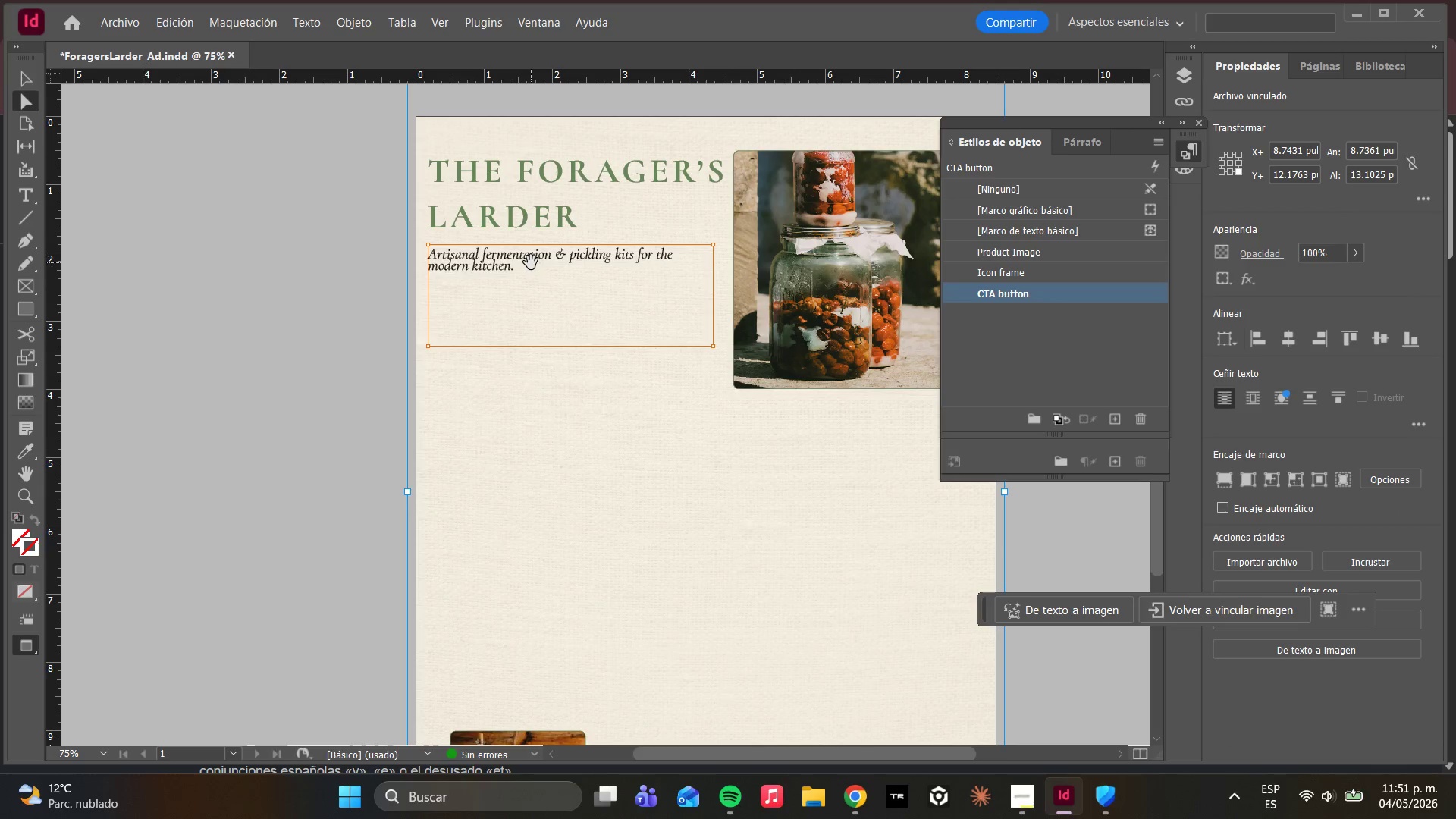 
left_click([530, 265])
 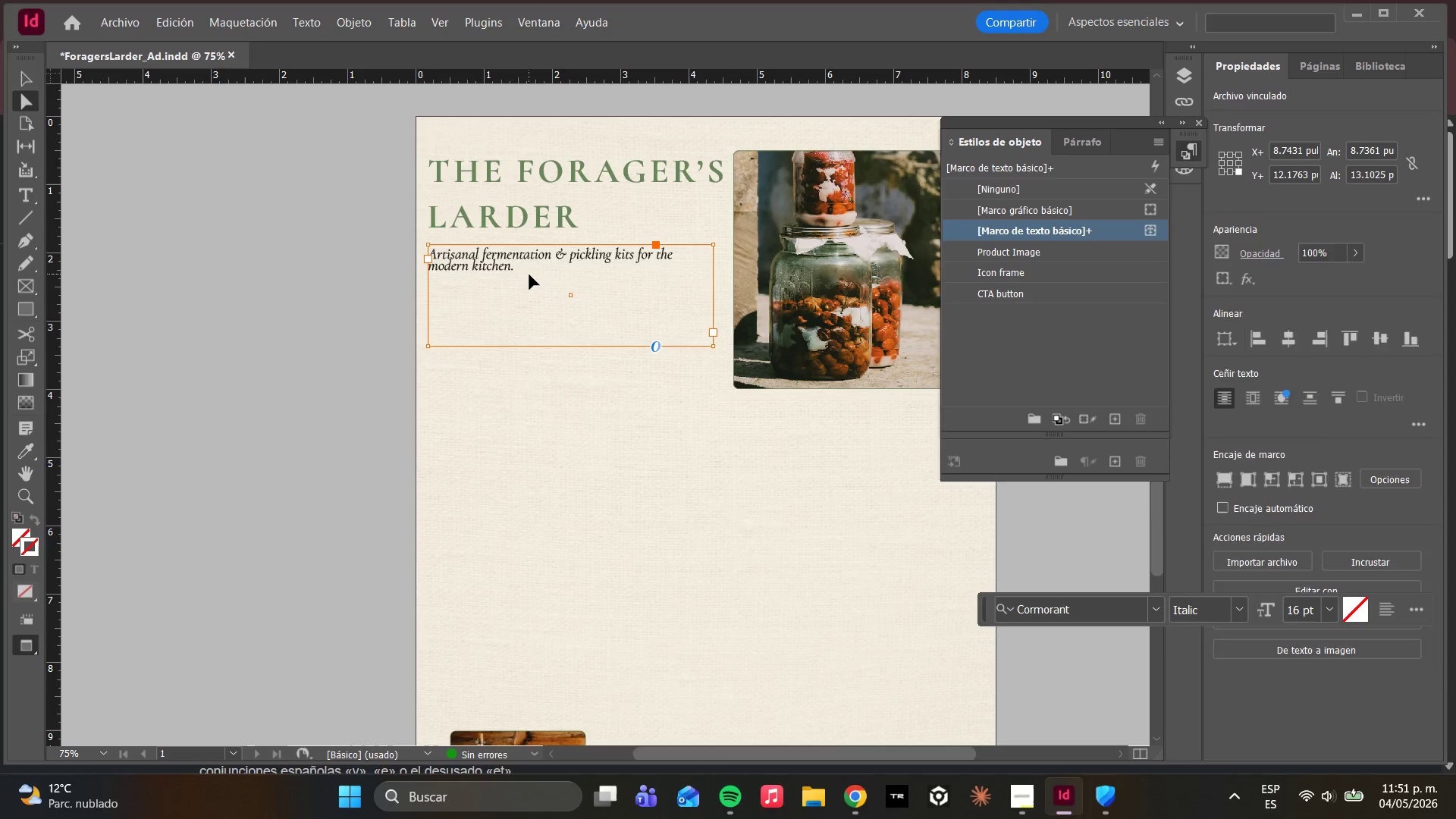 
left_click_drag(start_coordinate=[529, 275], to_coordinate=[530, 281])
 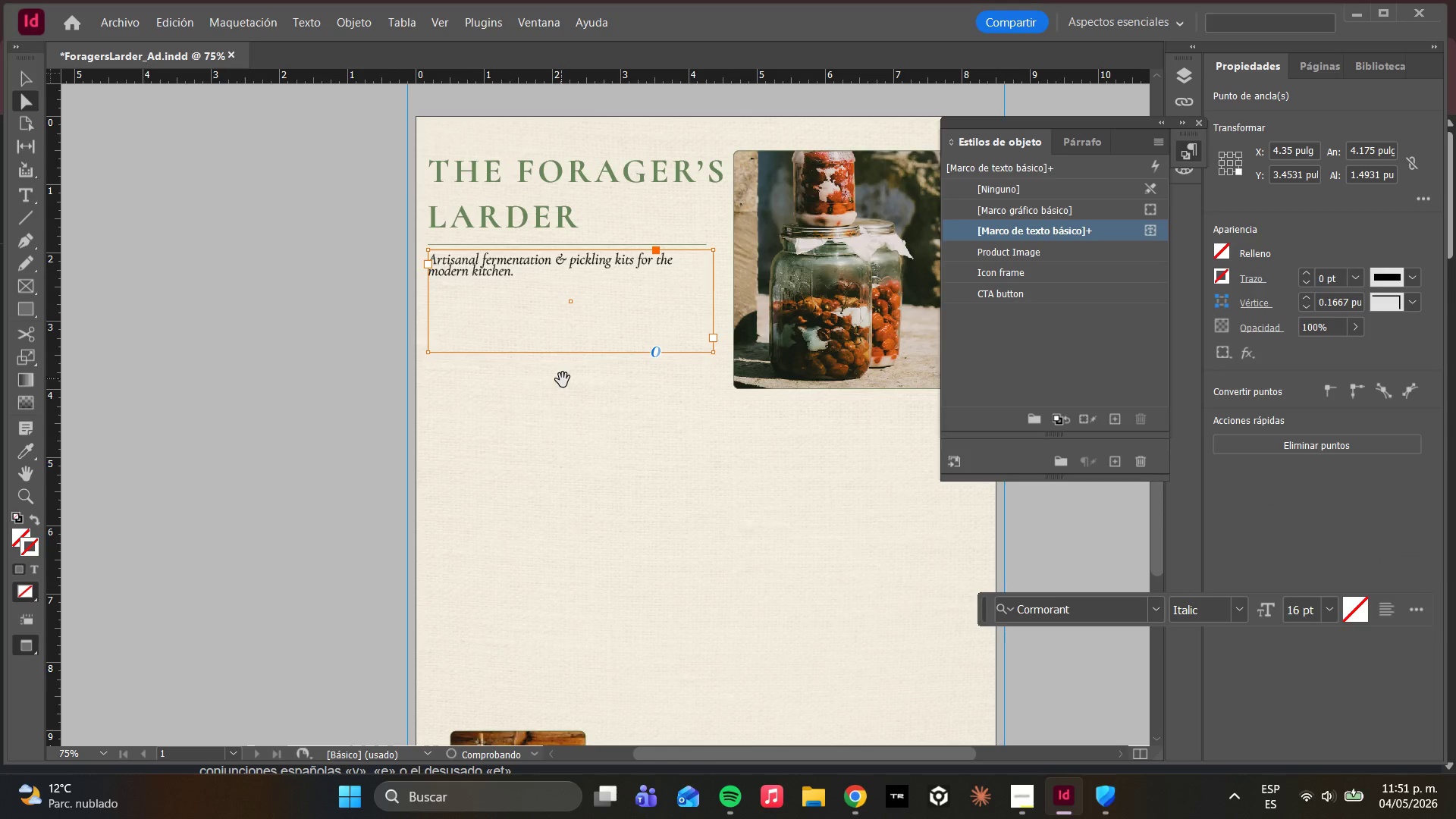 
left_click([566, 385])
 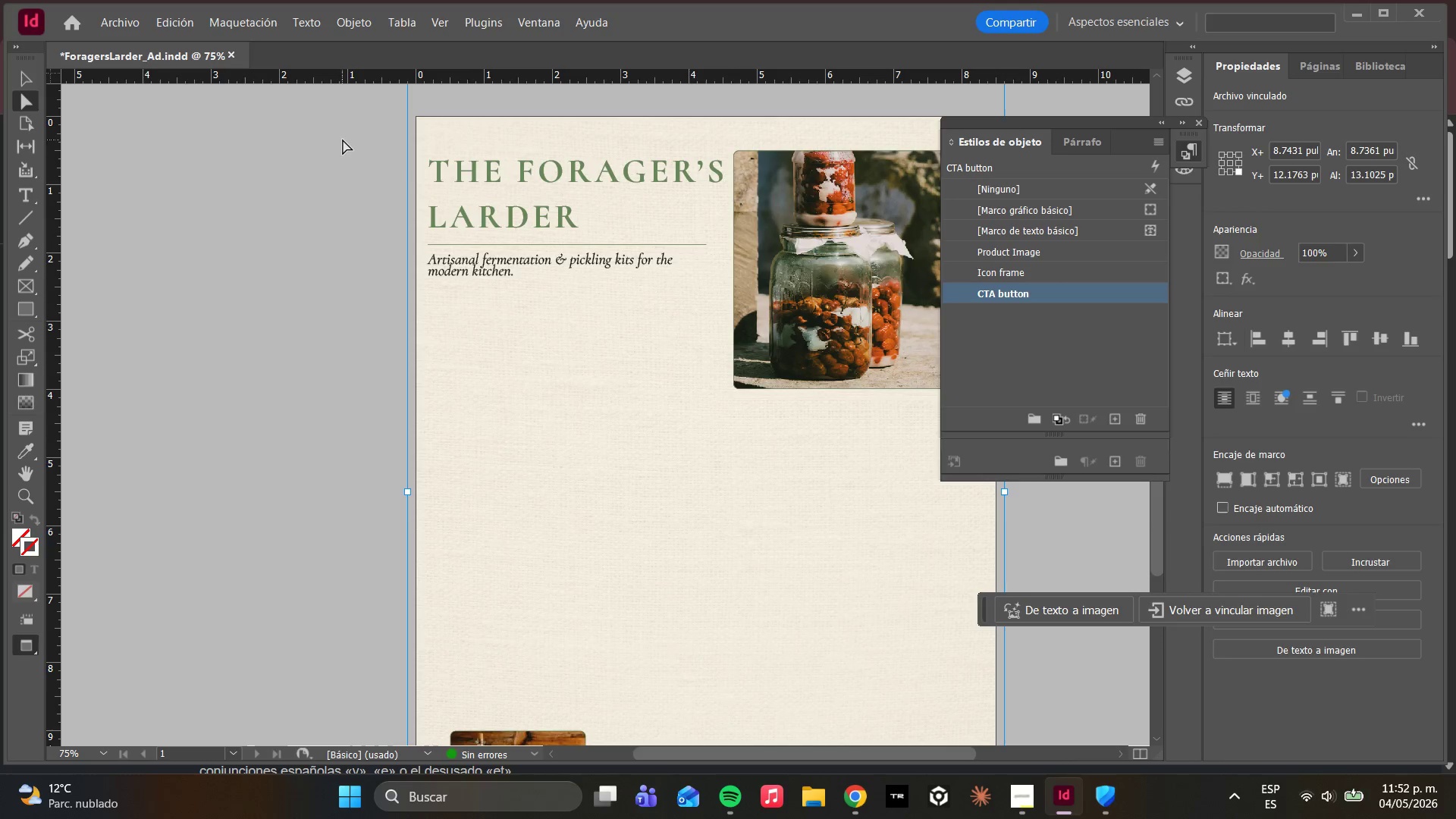 
wait(19.22)
 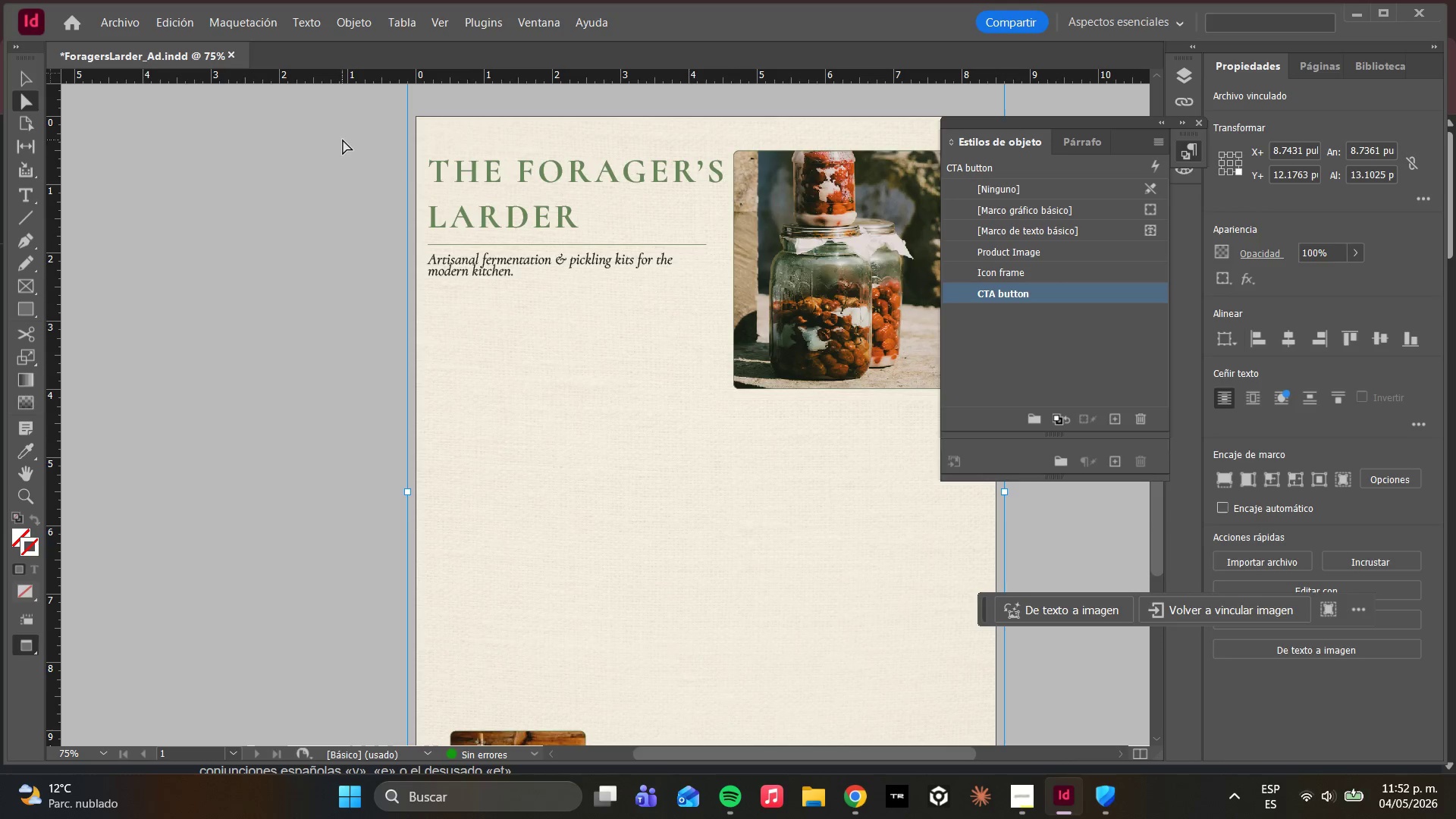 
key(W)
 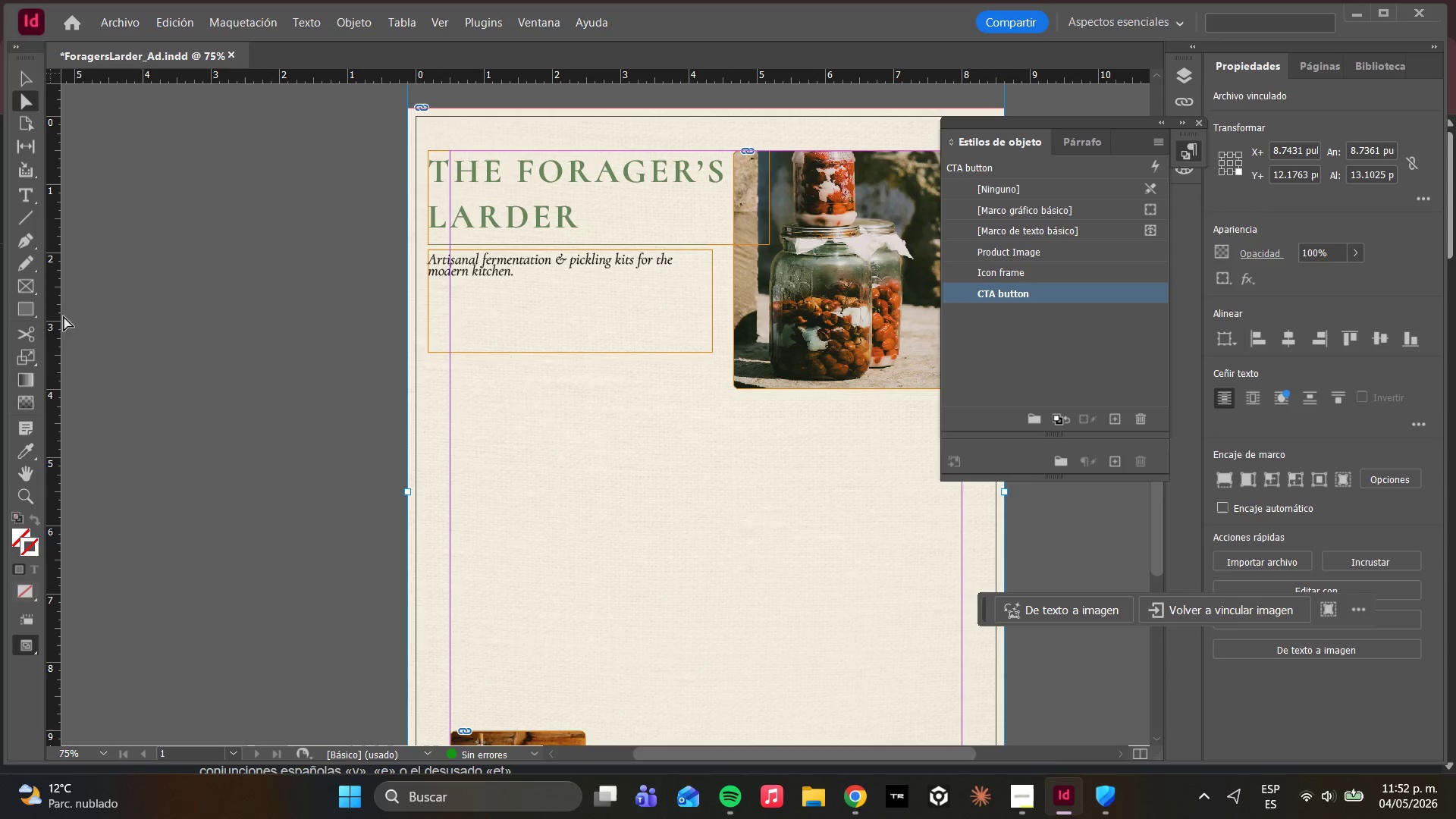 
wait(7.62)
 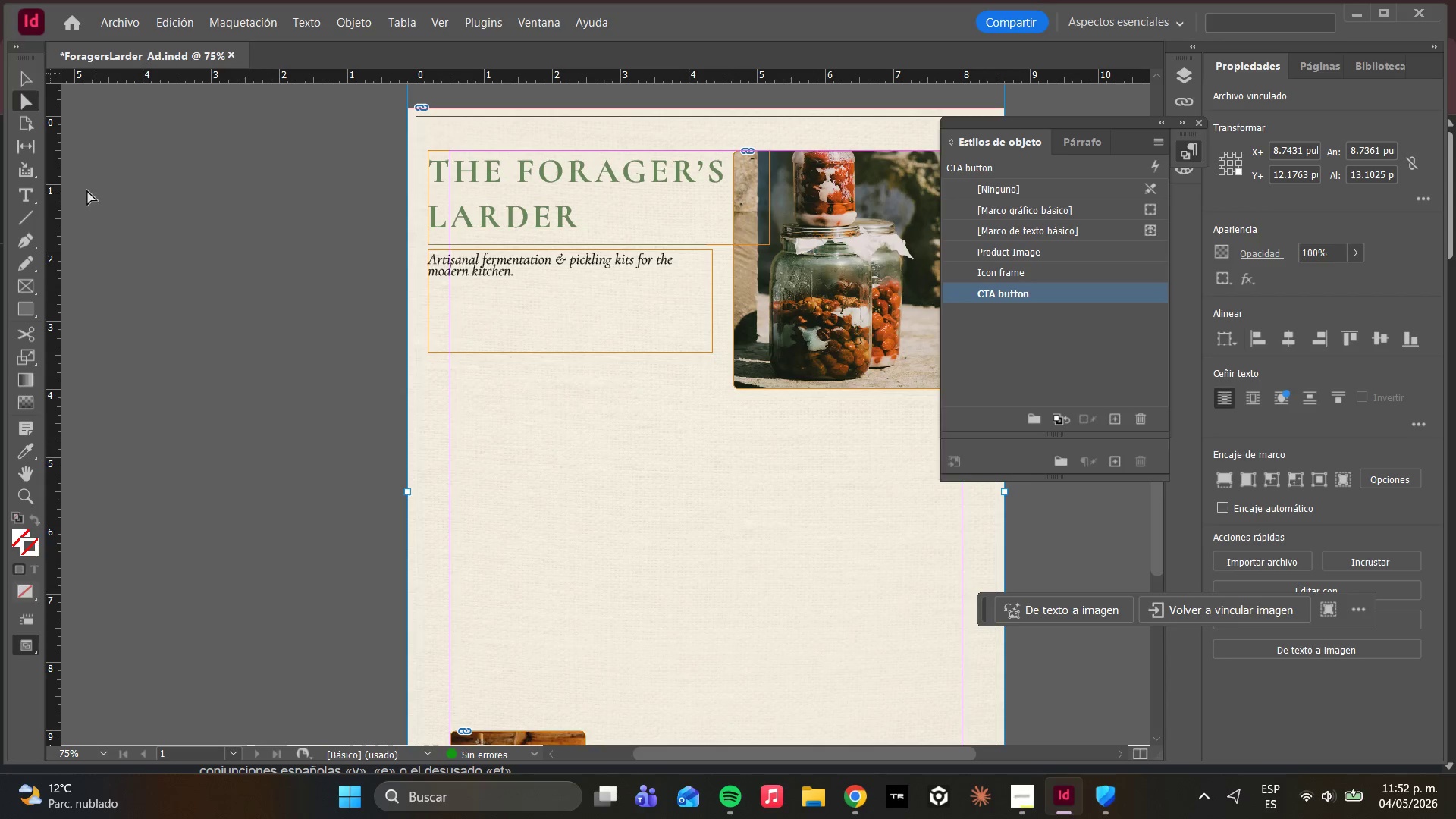 
left_click([24, 186])
 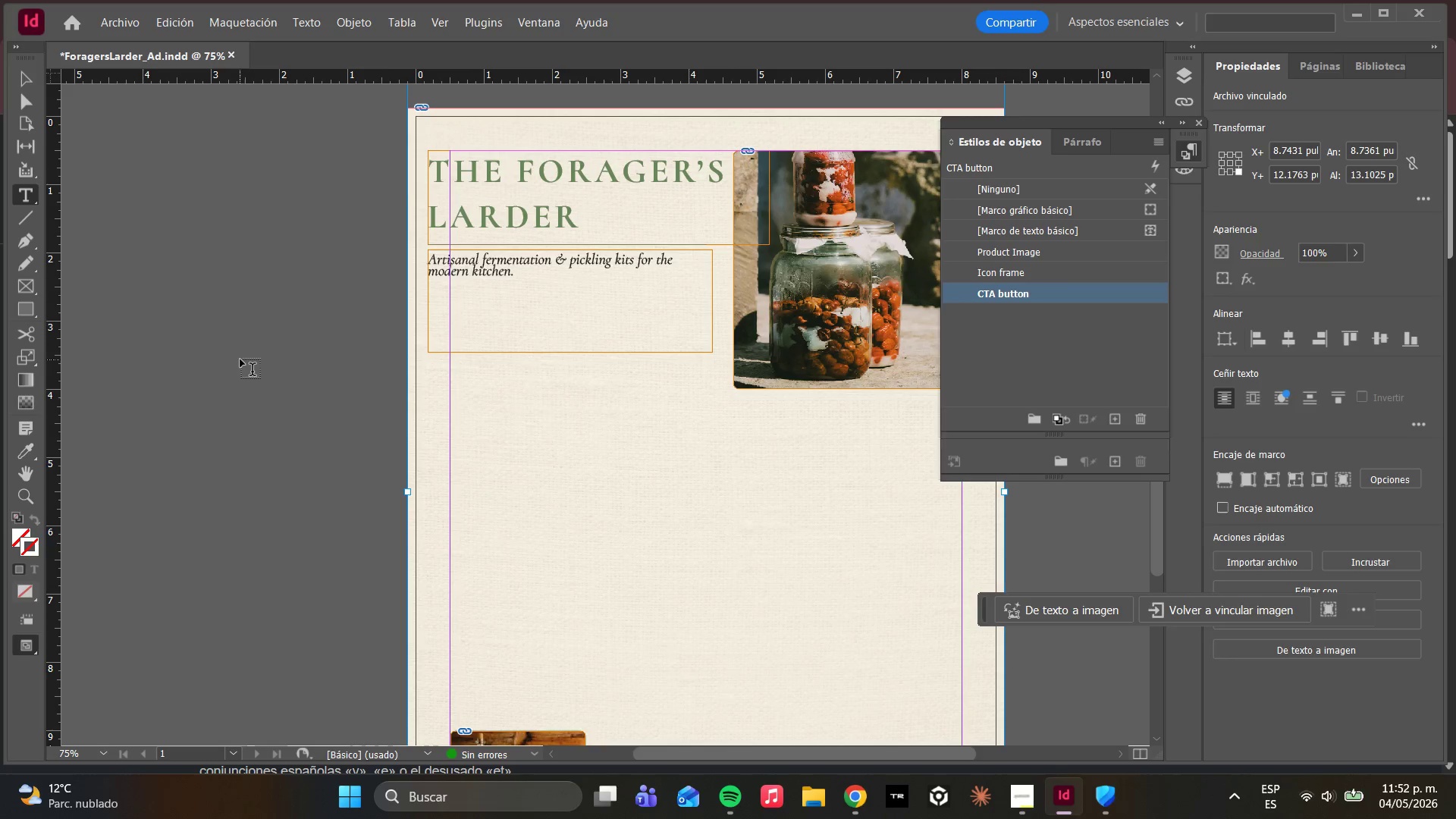 
wait(9.0)
 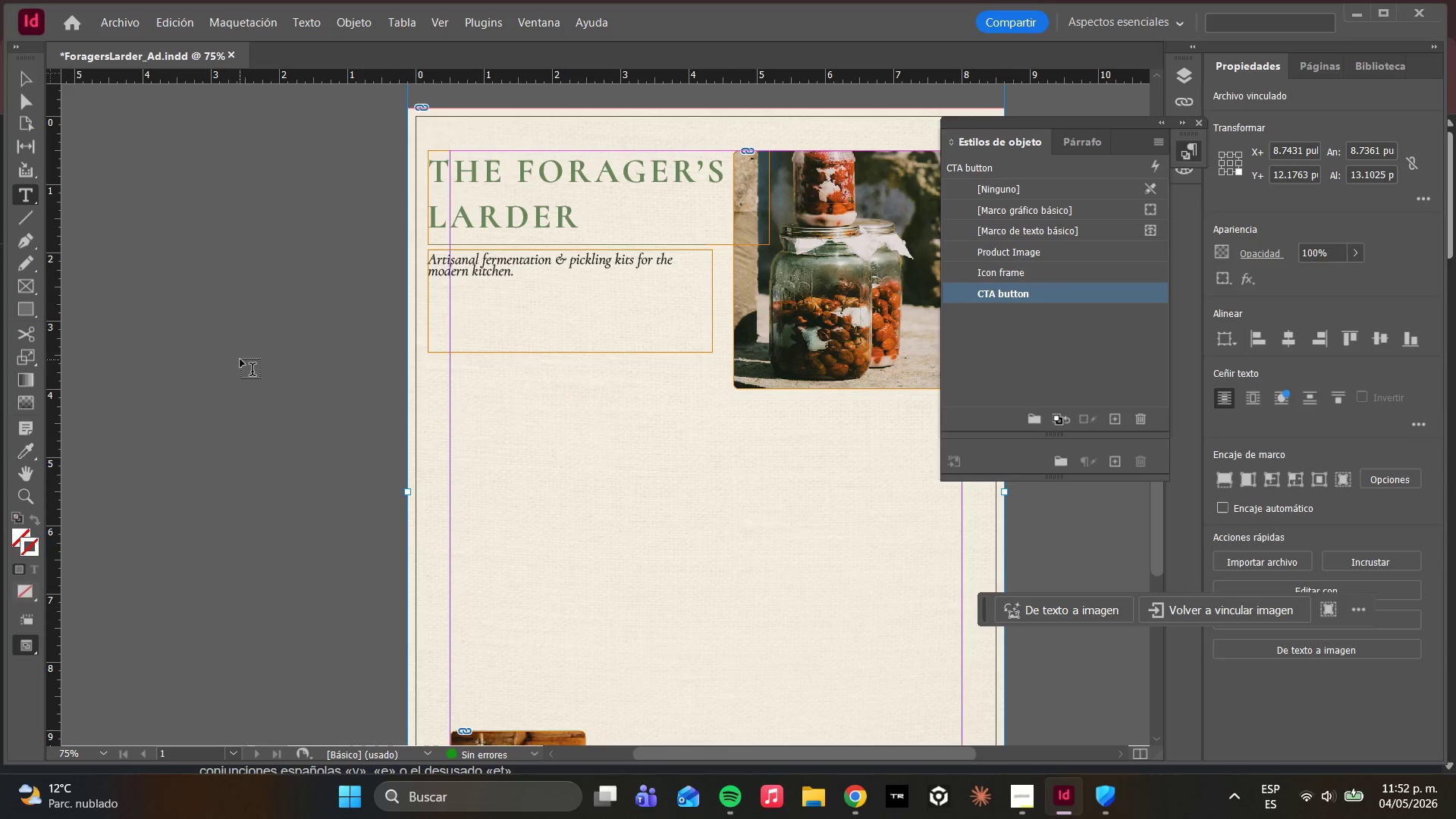 
right_click([240, 359])
 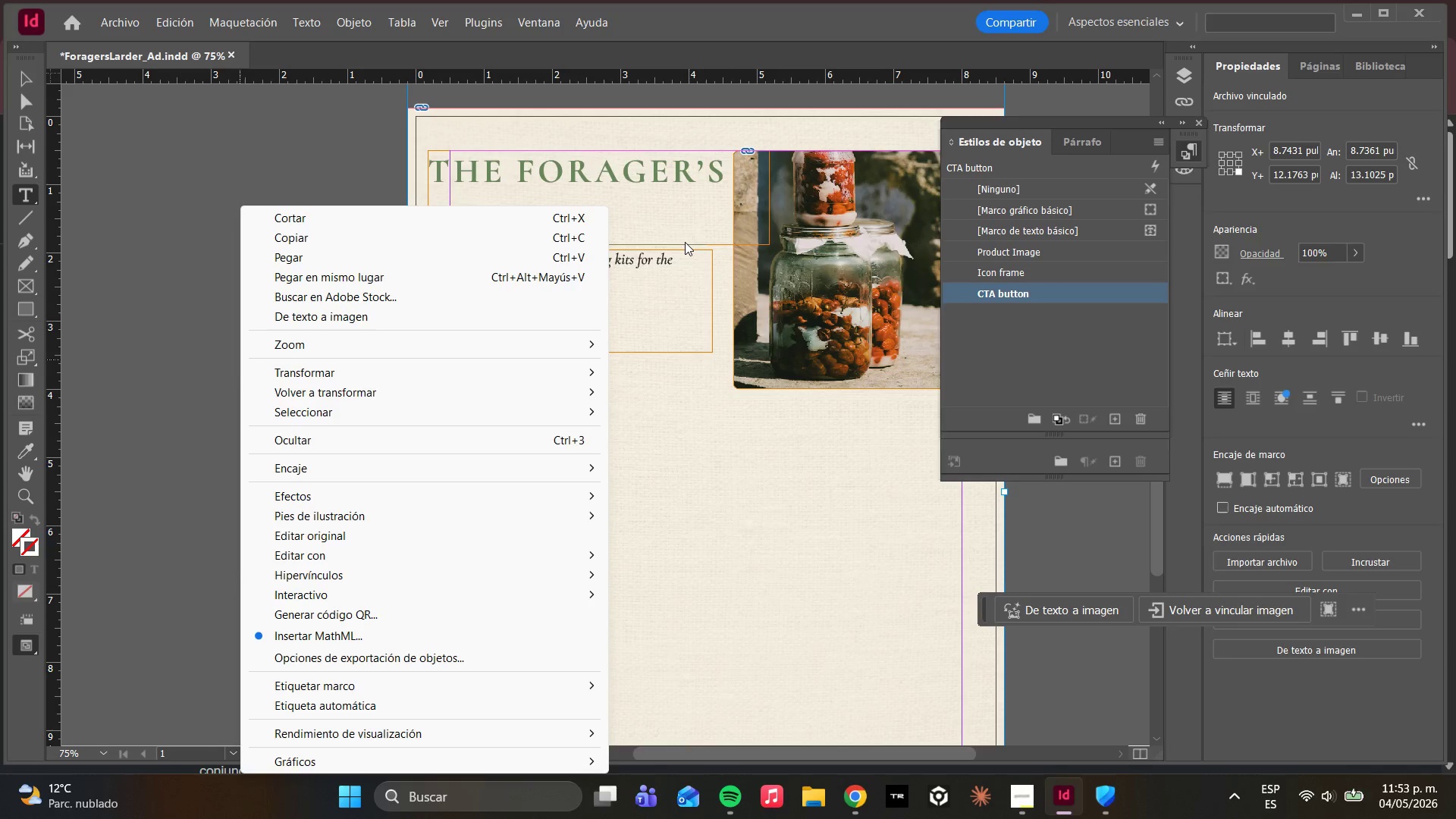 
wait(40.0)
 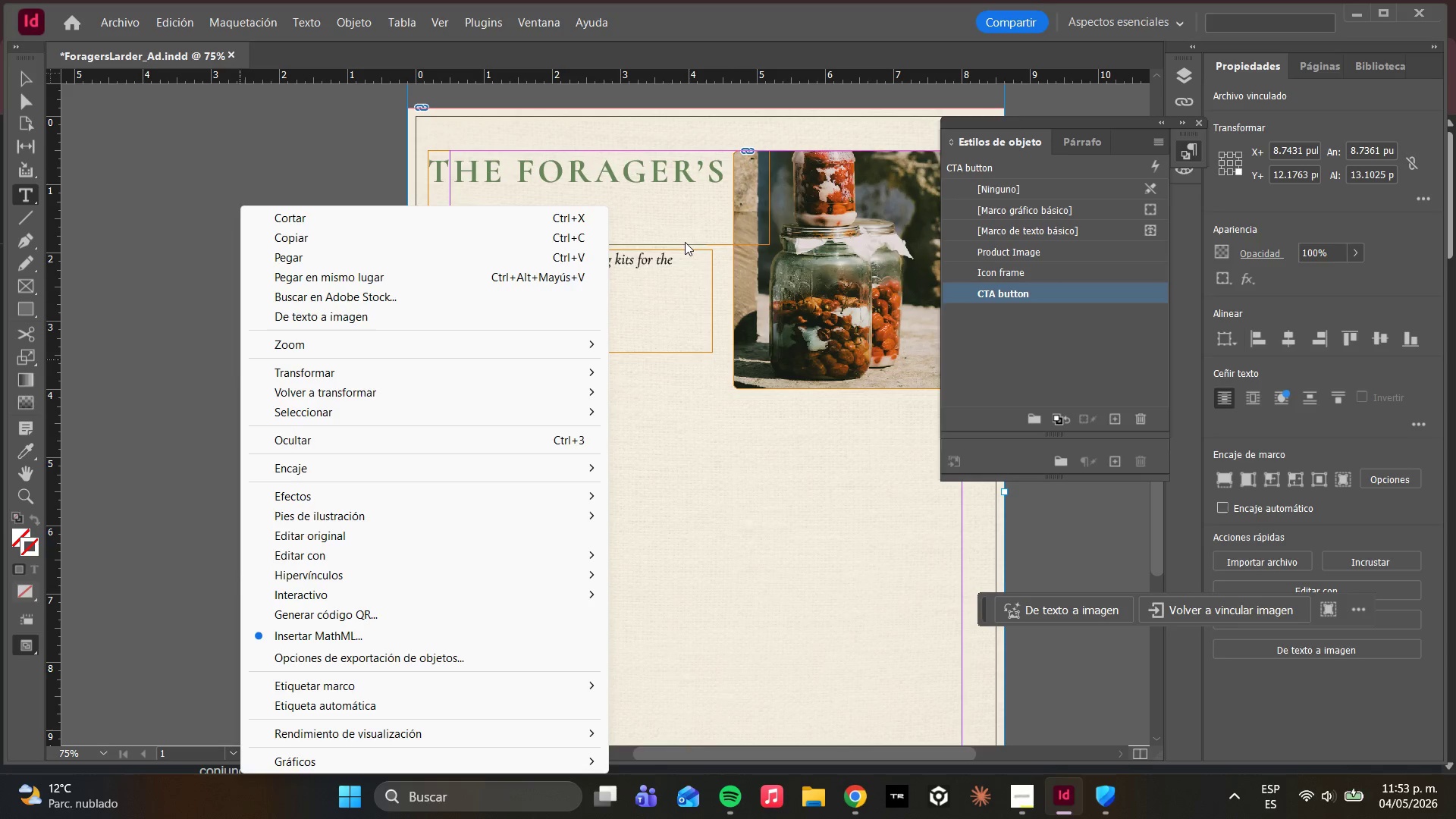 
left_click([830, 469])
 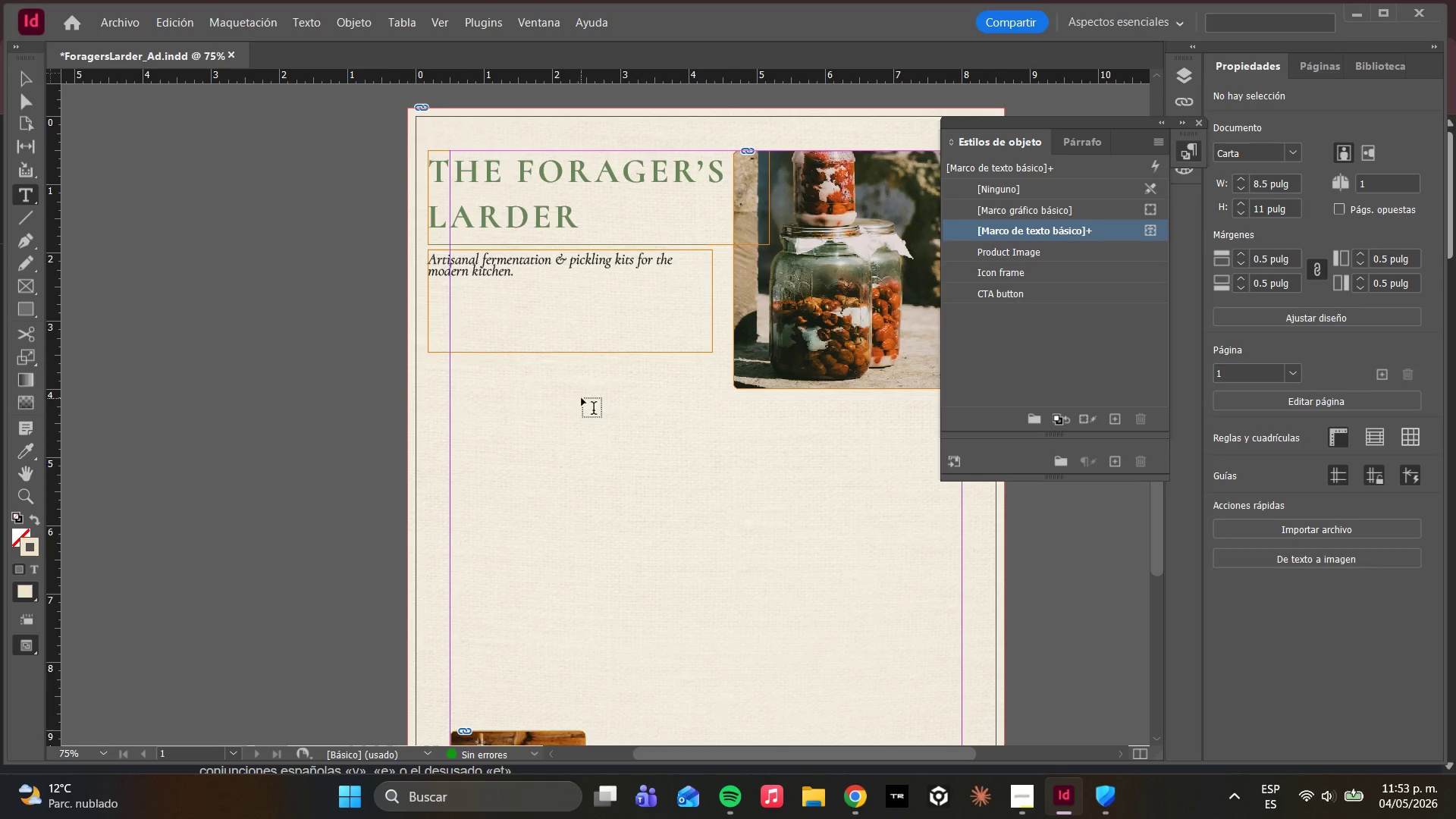 
key(W)
 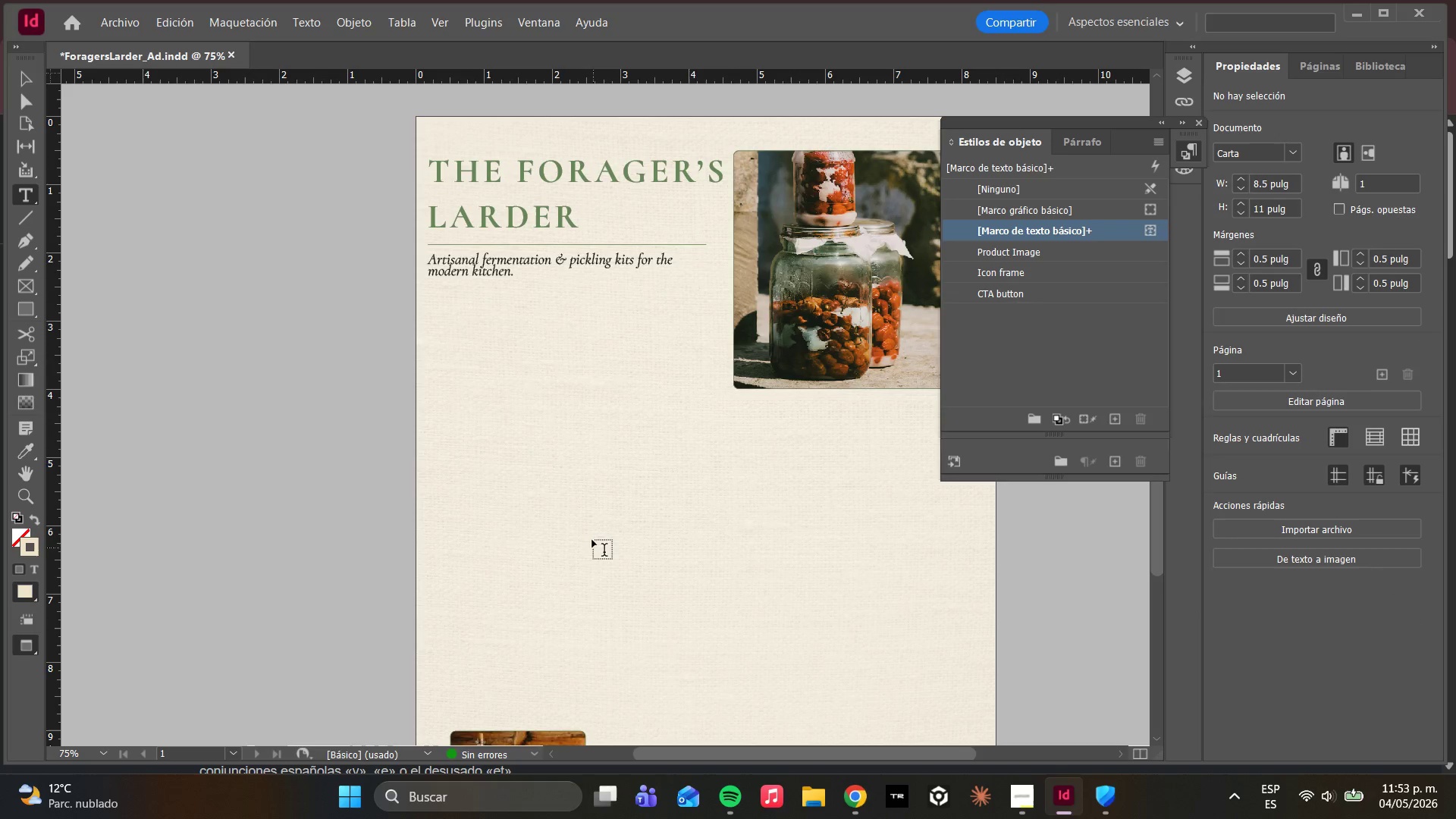 
hold_key(key=AltLeft, duration=0.59)
scroll: coordinate [567, 513], scroll_direction: down, amount: 1.0
 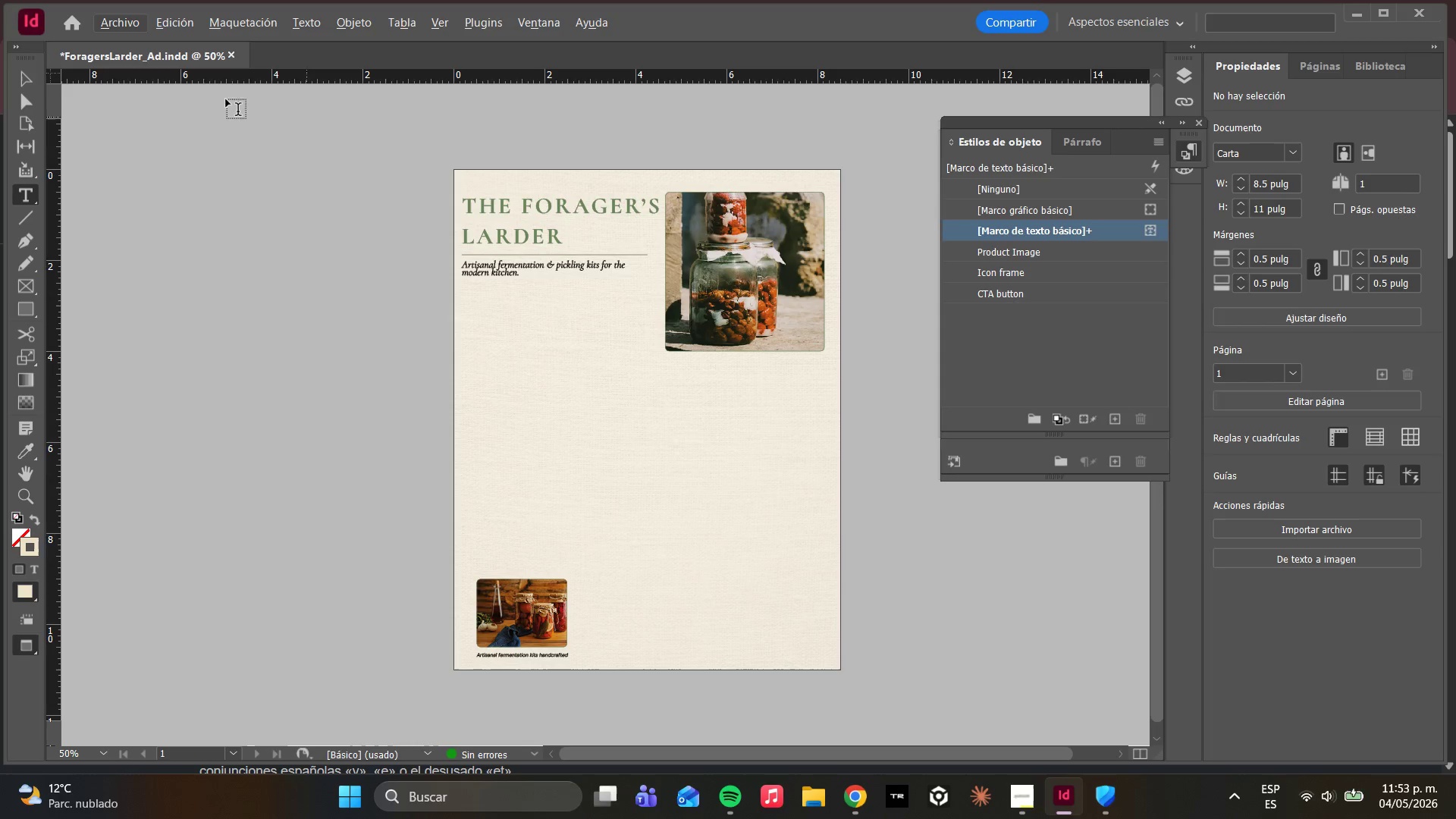 
left_click([14, 101])
 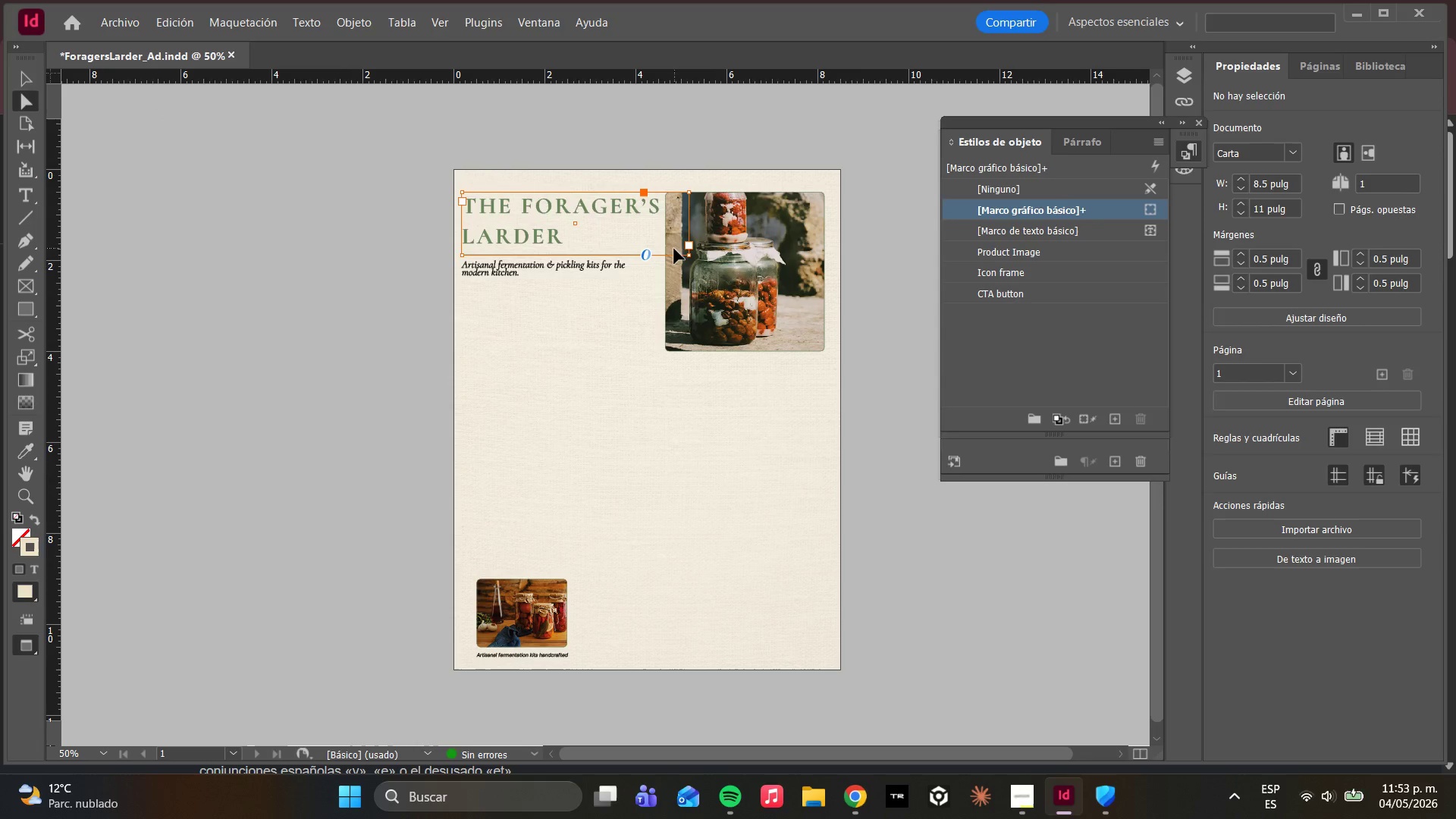 
left_click([701, 295])
 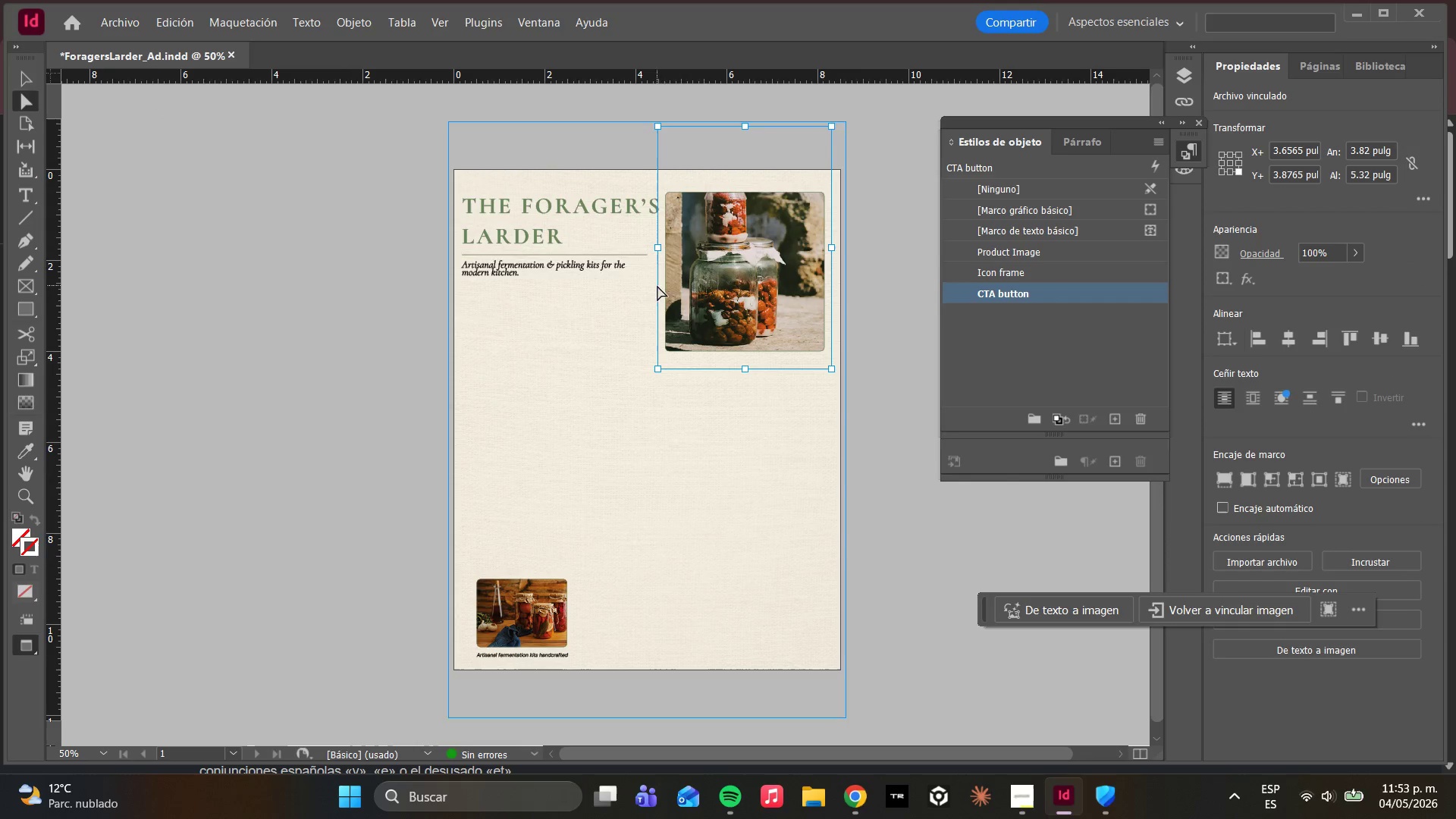 
left_click_drag(start_coordinate=[654, 287], to_coordinate=[668, 284])
 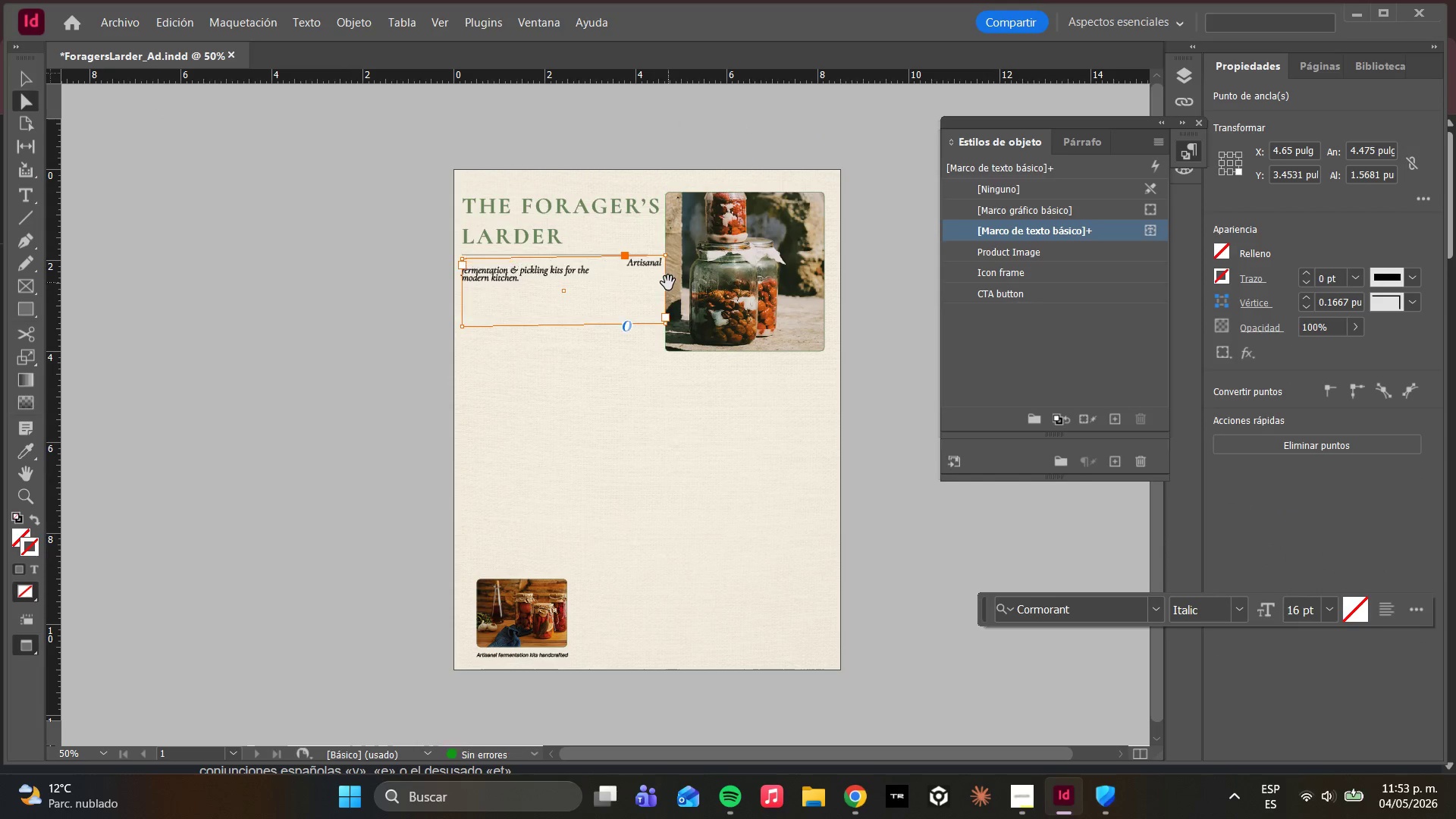 
key(Control+Z)
 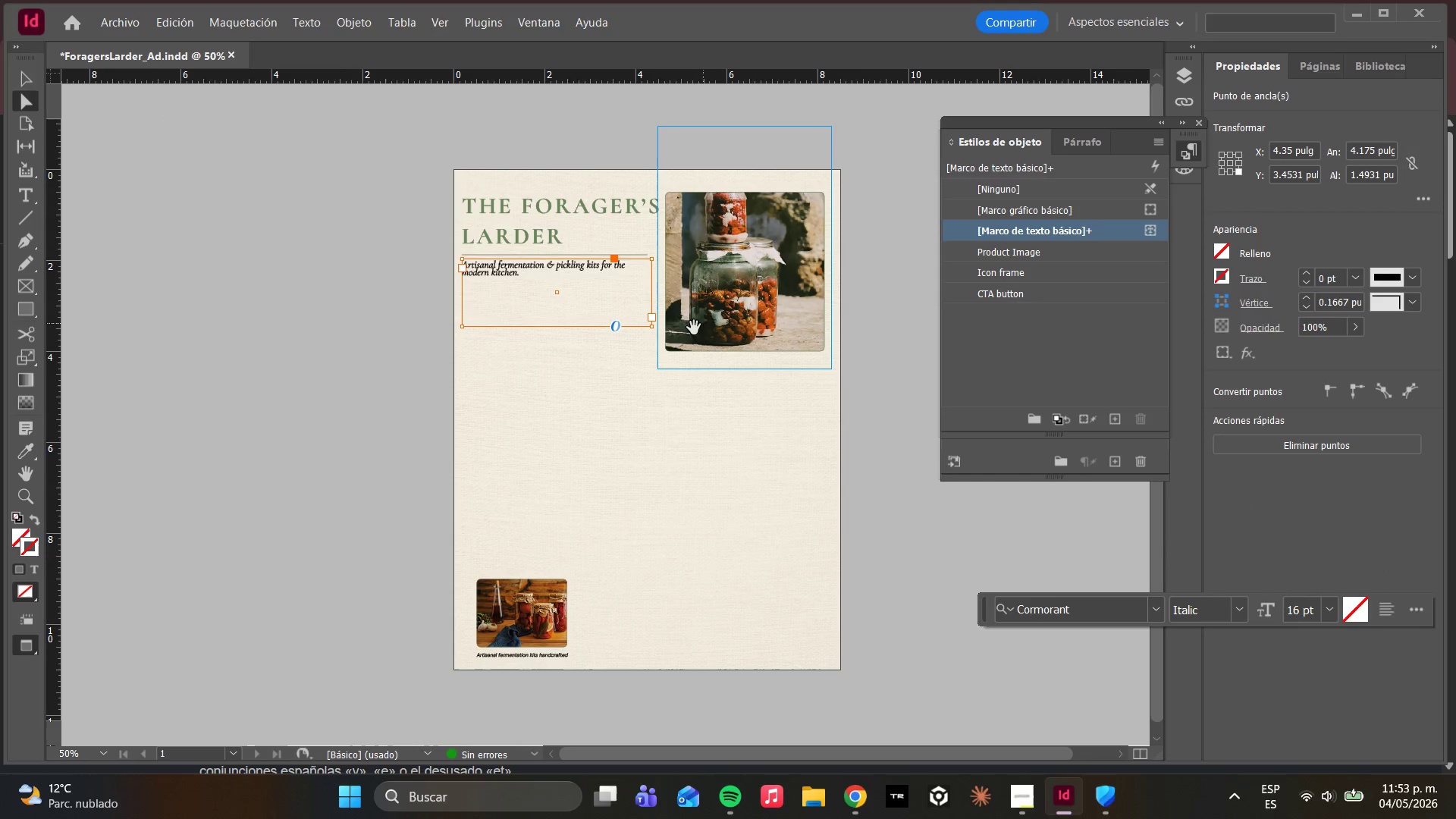 
left_click([678, 344])
 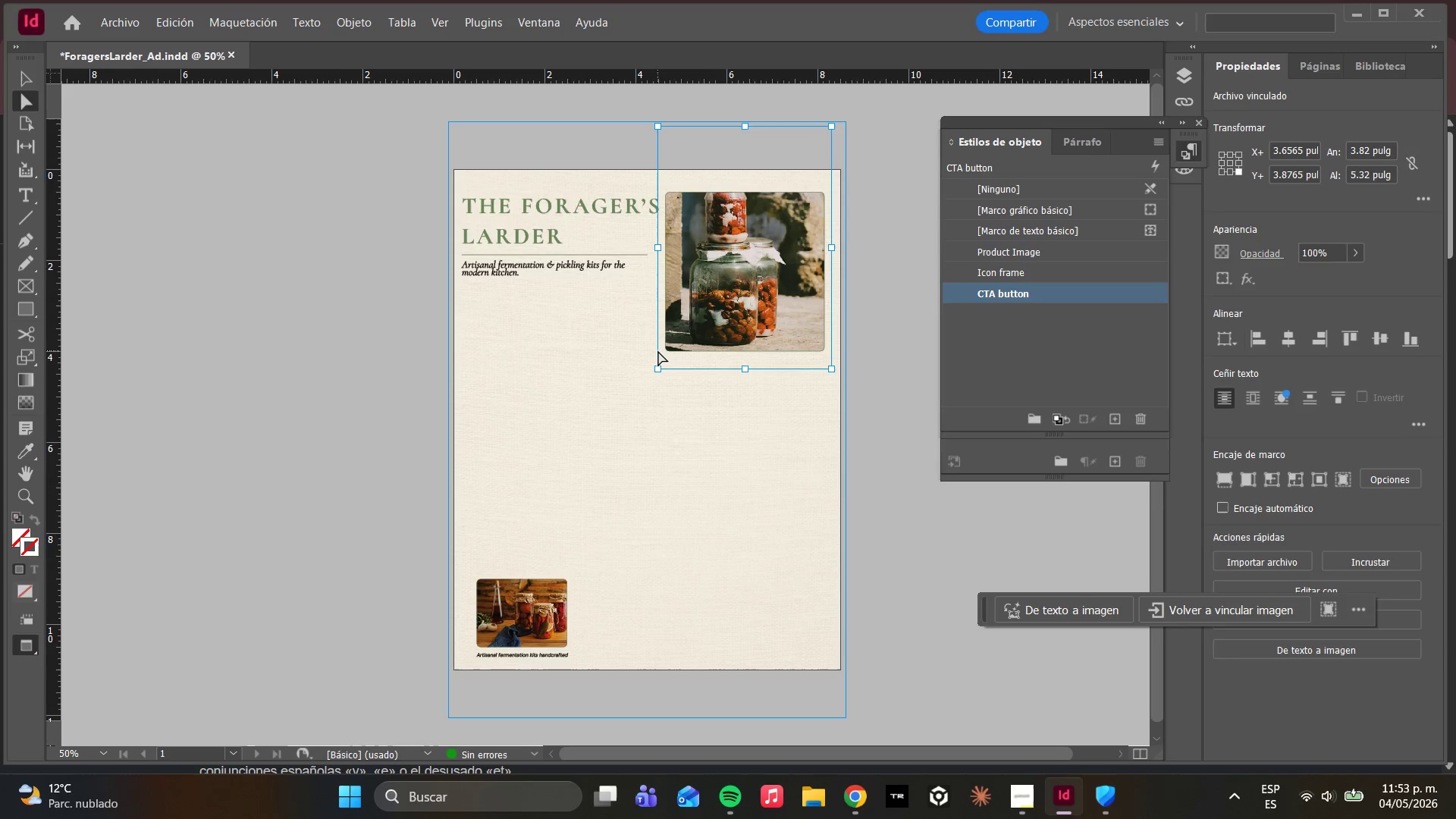 
key(Alt+AltLeft)
 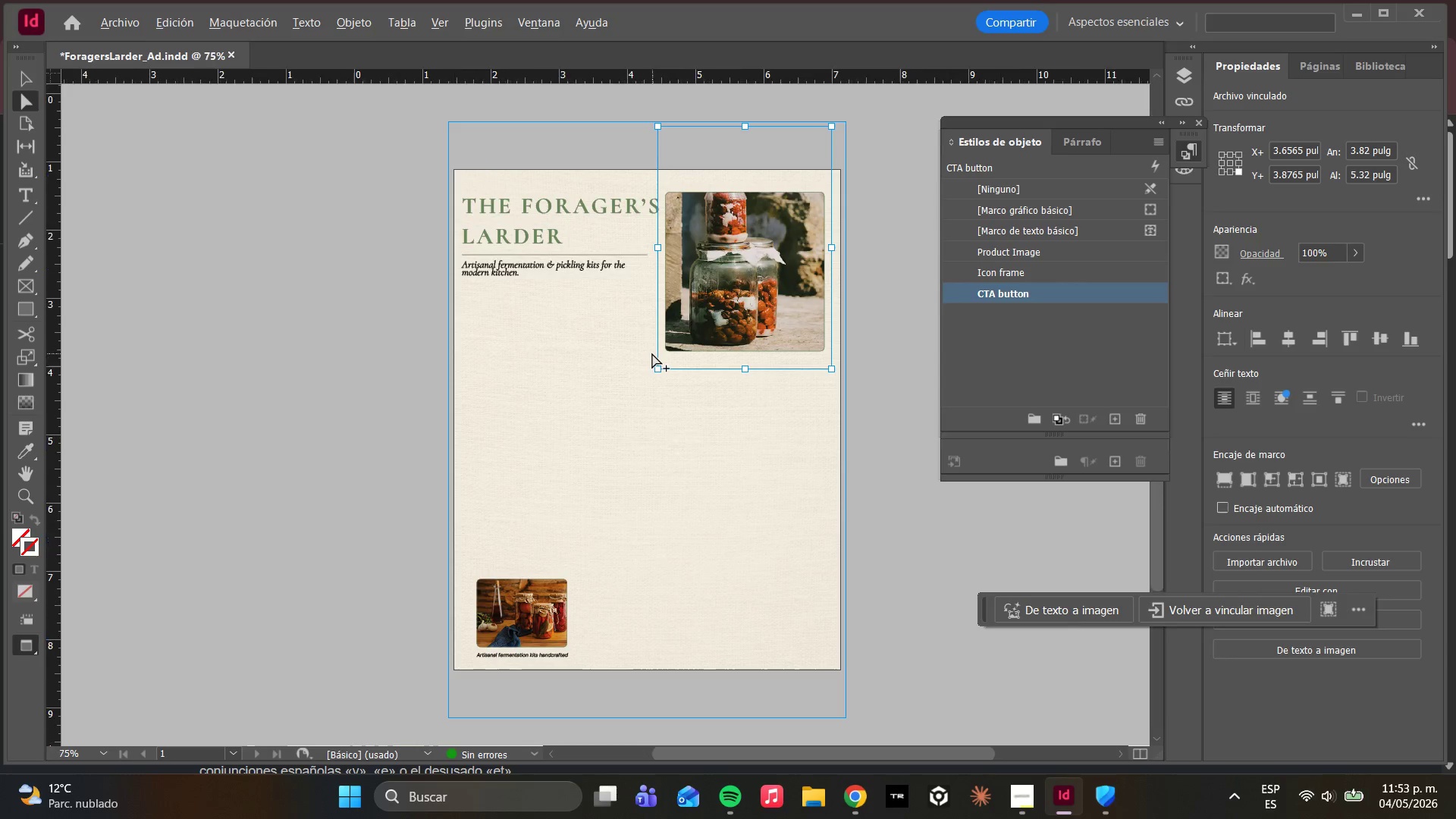 
scroll: coordinate [653, 353], scroll_direction: up, amount: 1.0
 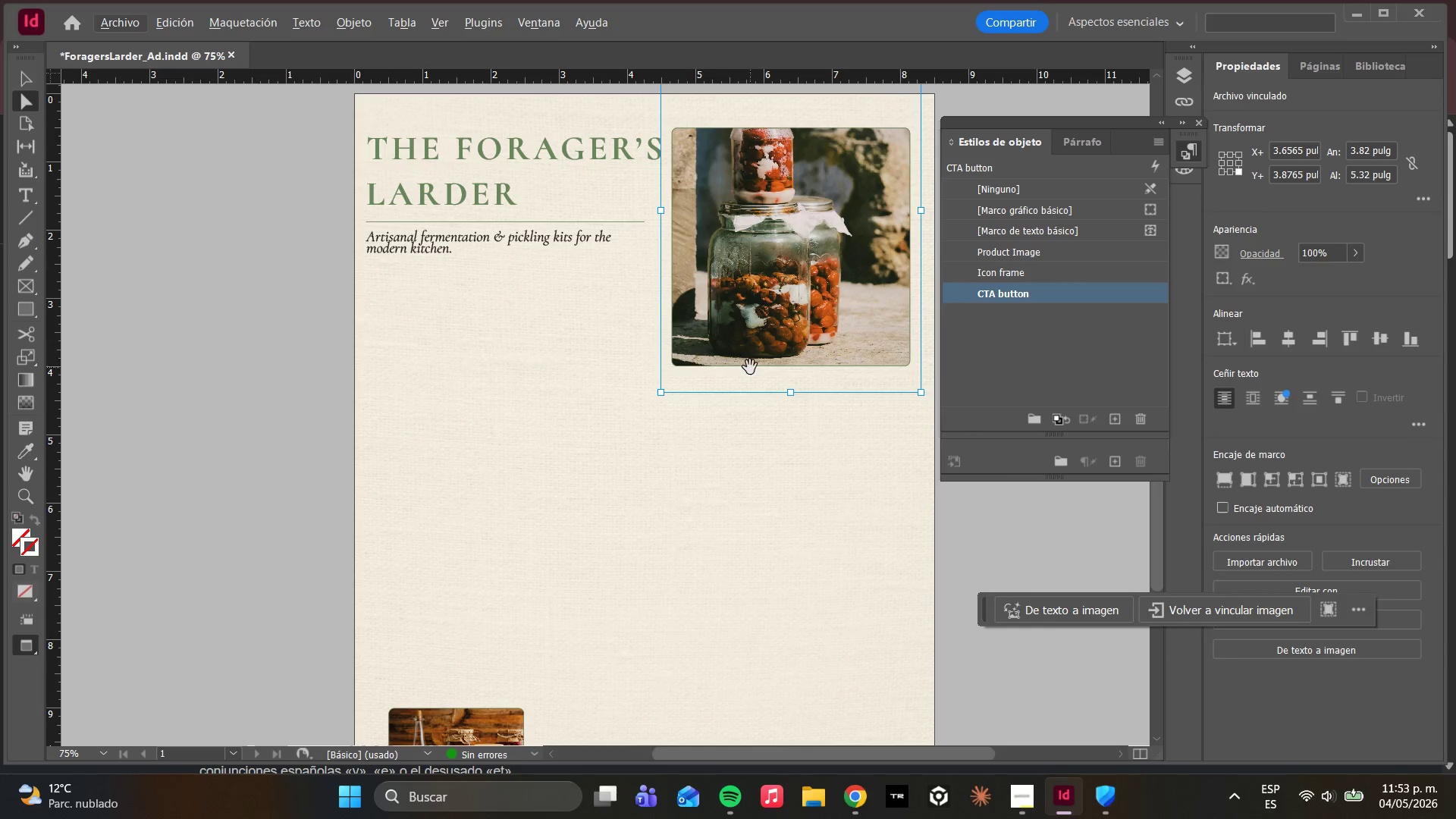 
left_click([630, 499])
 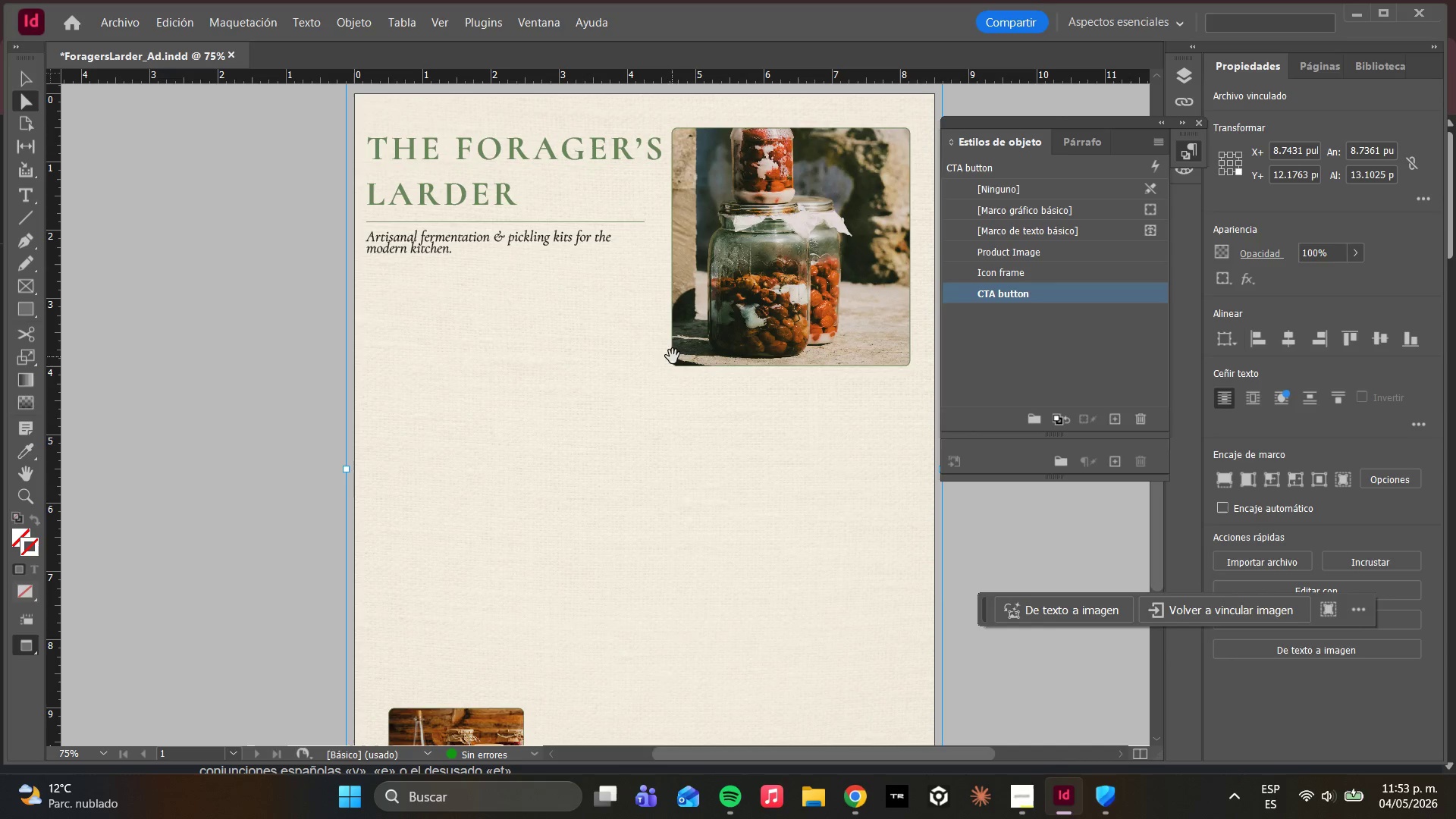 
left_click([696, 347])
 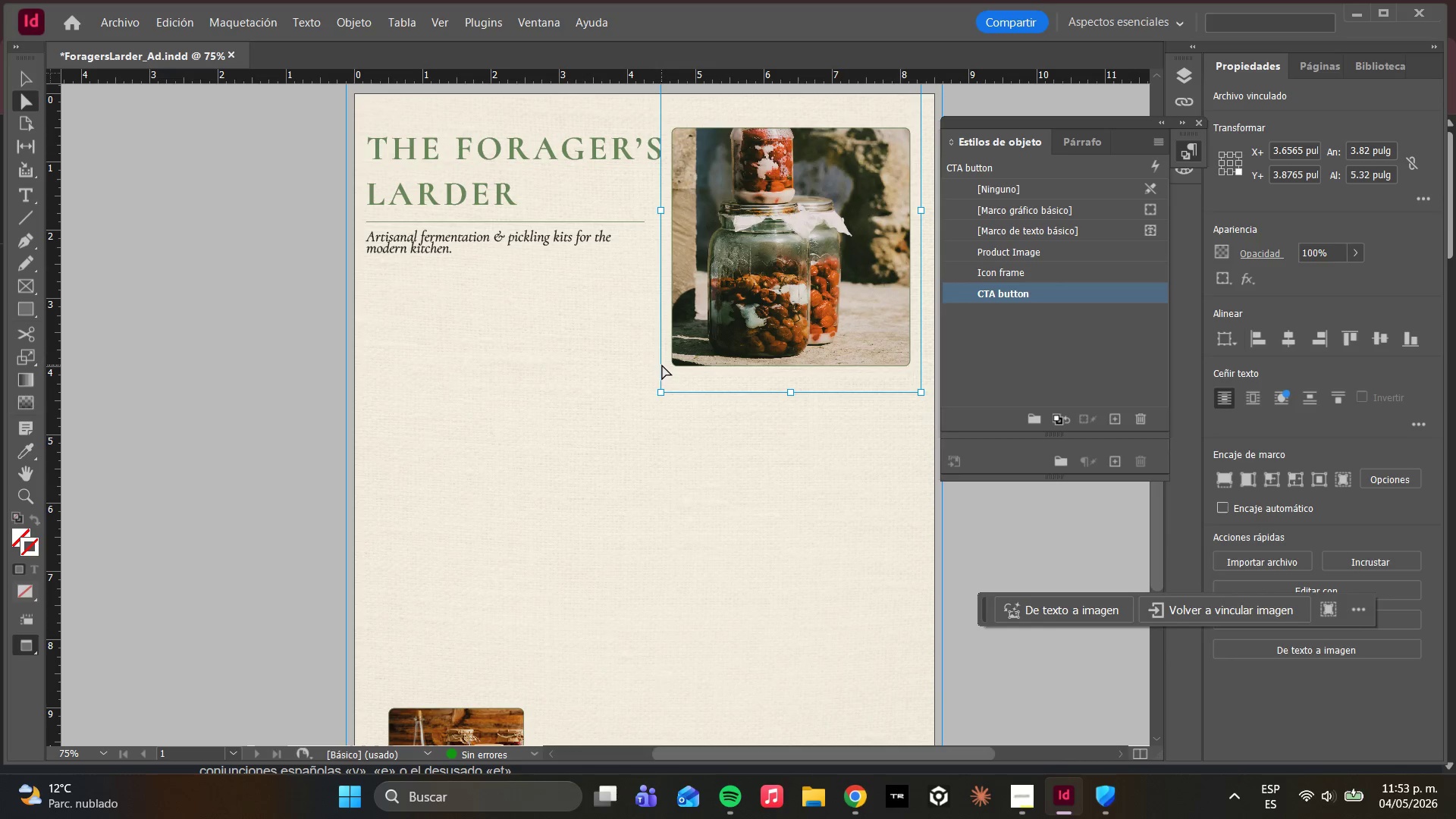 
left_click_drag(start_coordinate=[661, 363], to_coordinate=[672, 361])
 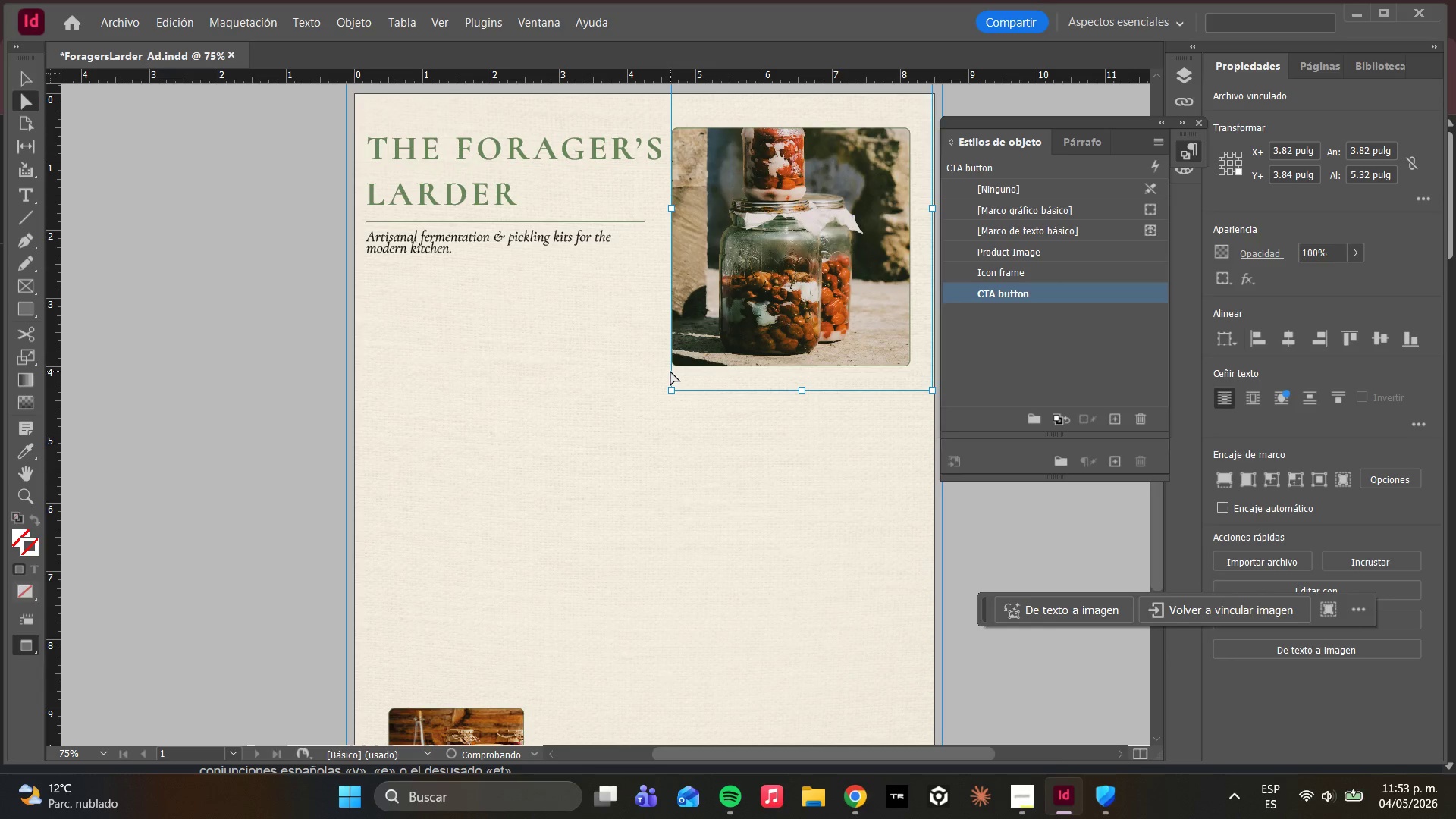 
key(Control+Z)
 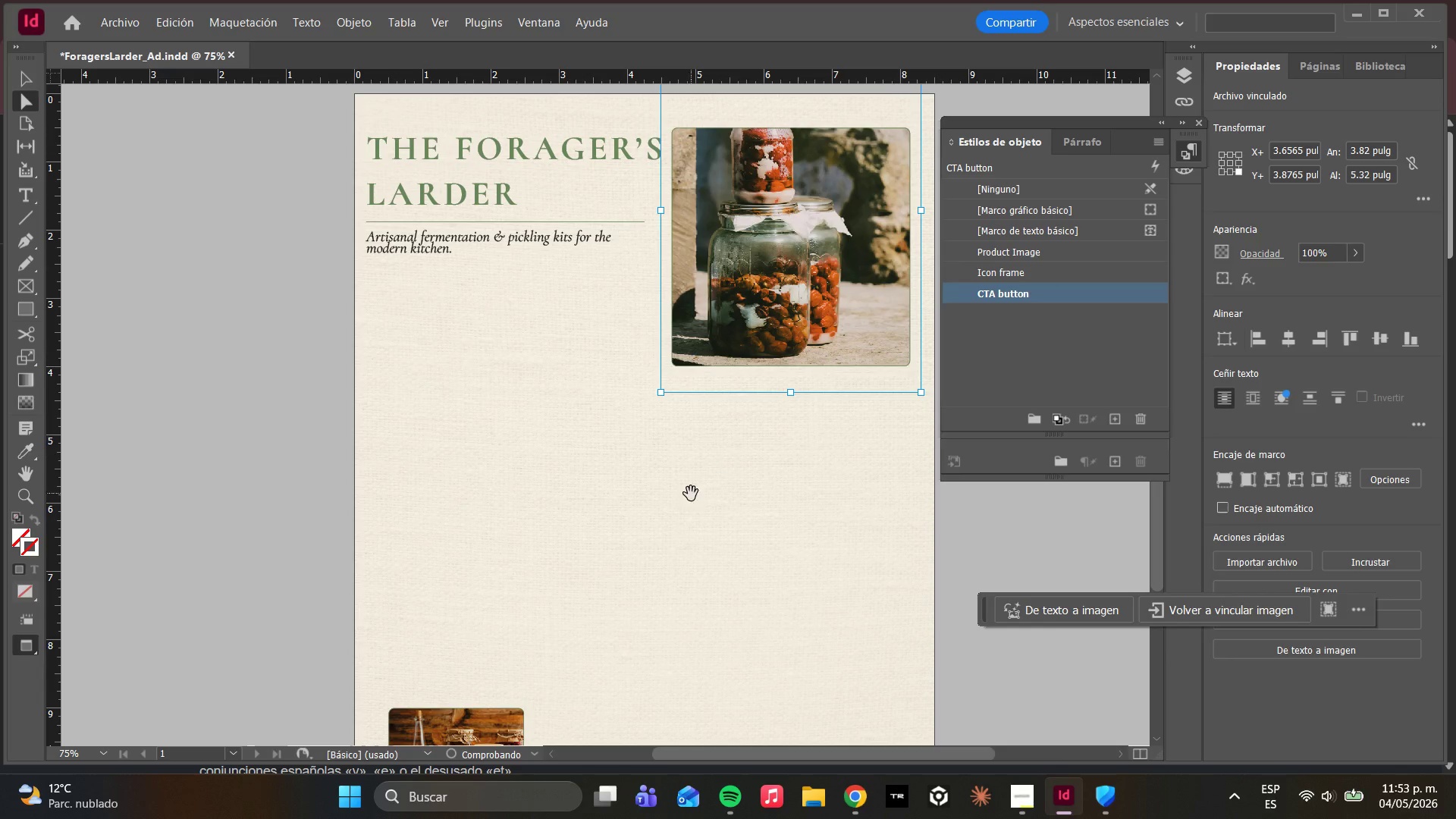 
left_click([689, 497])
 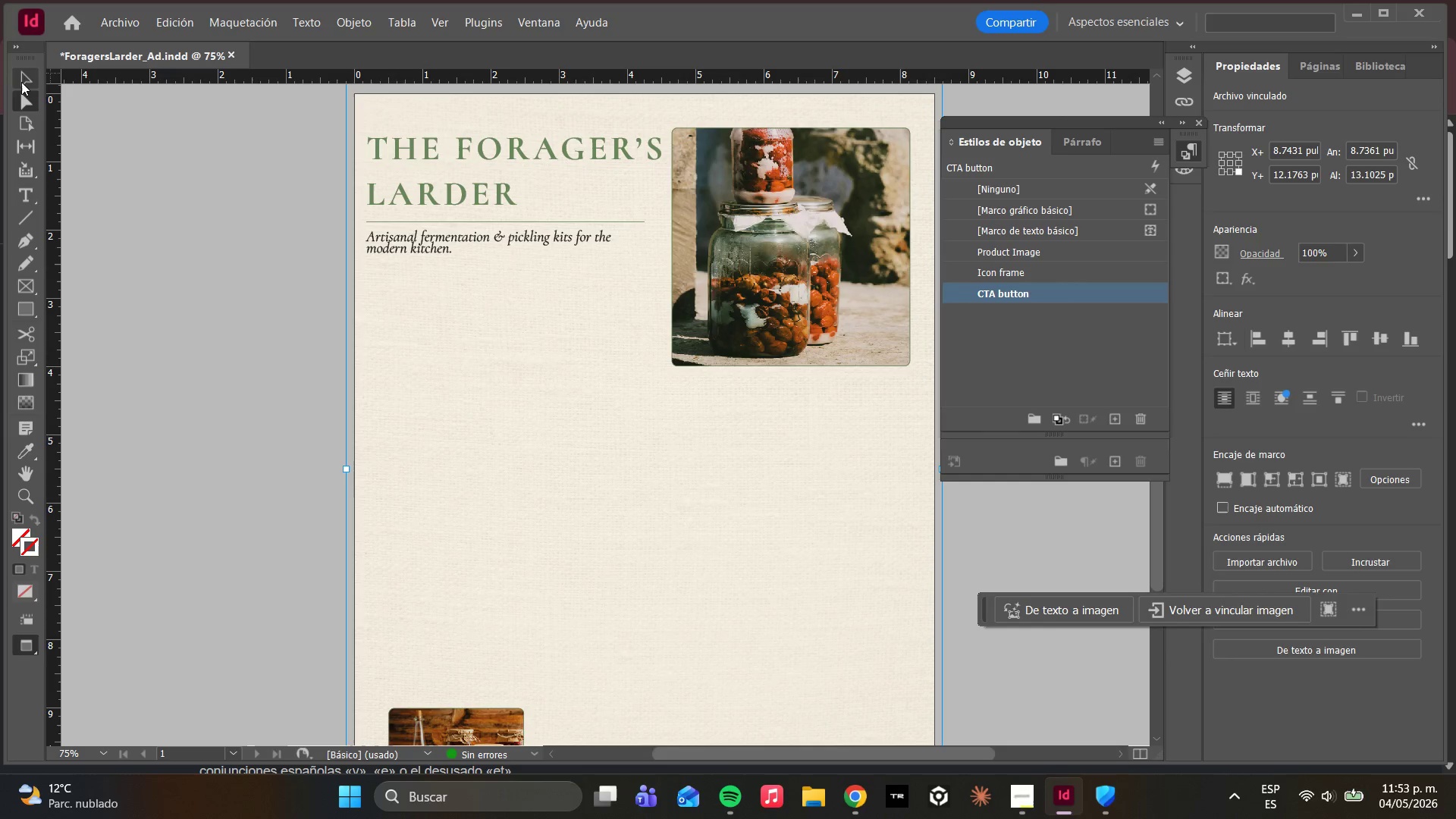 
left_click([548, 400])
 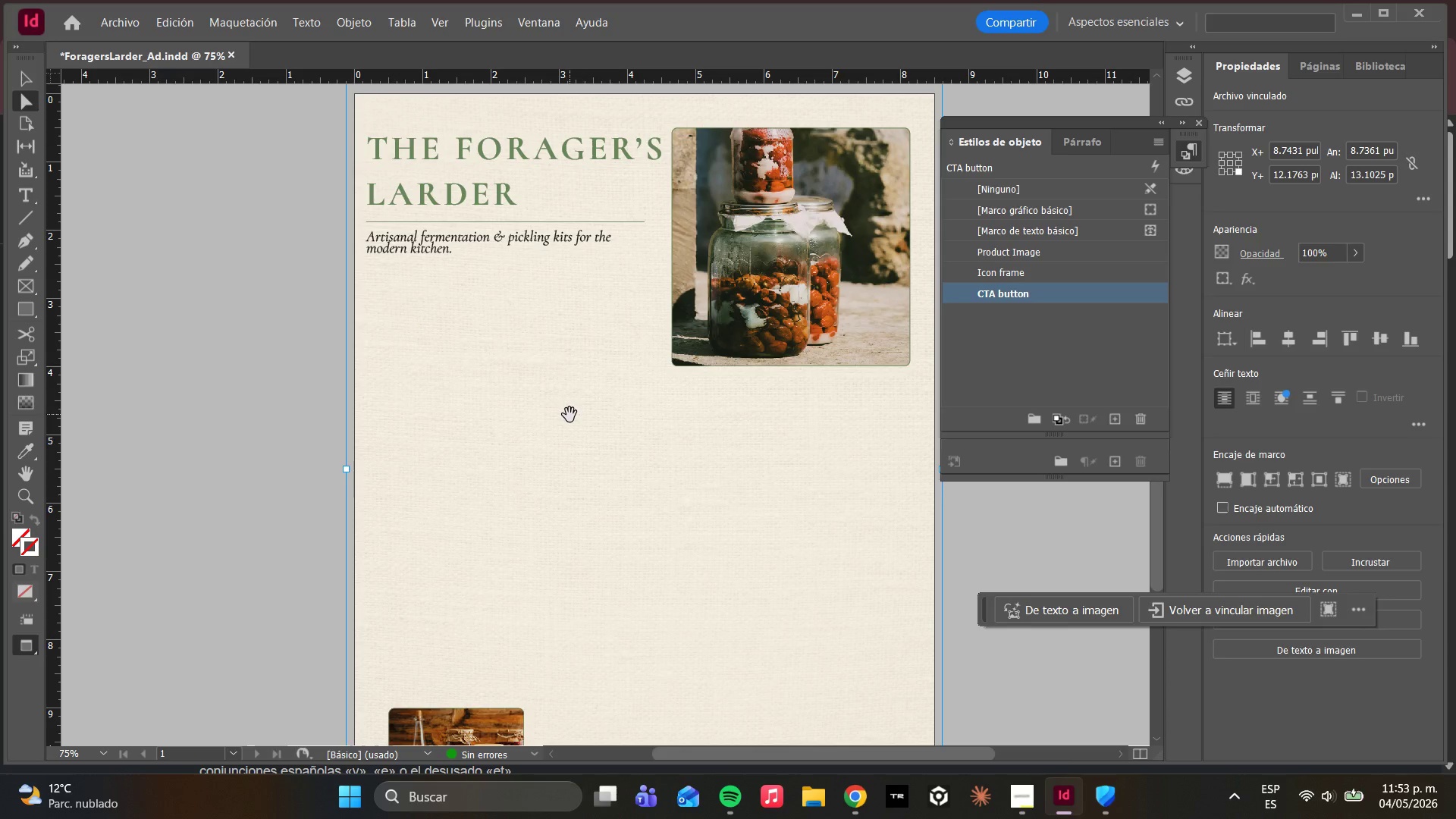 
hold_key(key=AltLeft, duration=0.38)
 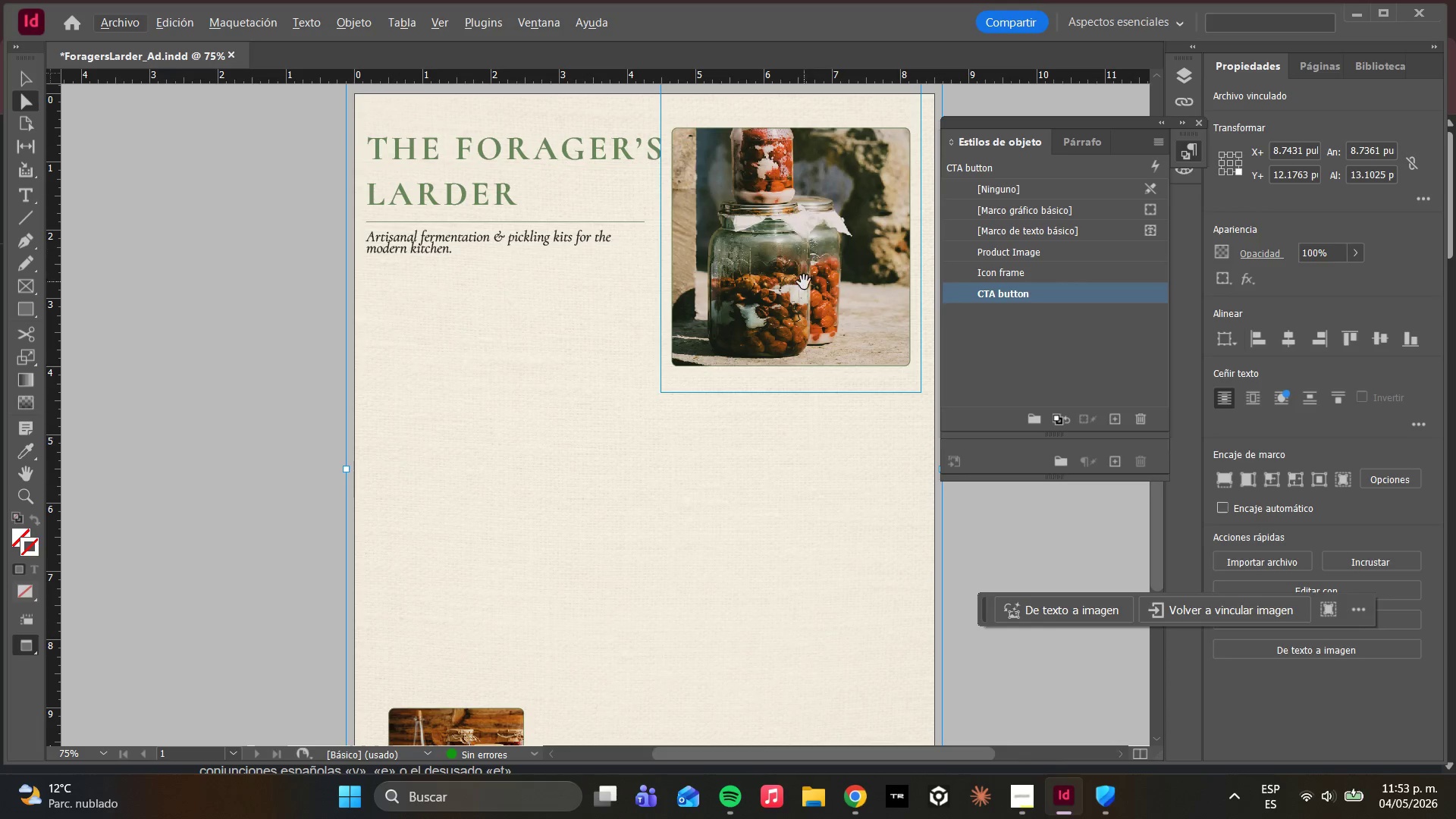 
left_click([760, 306])
 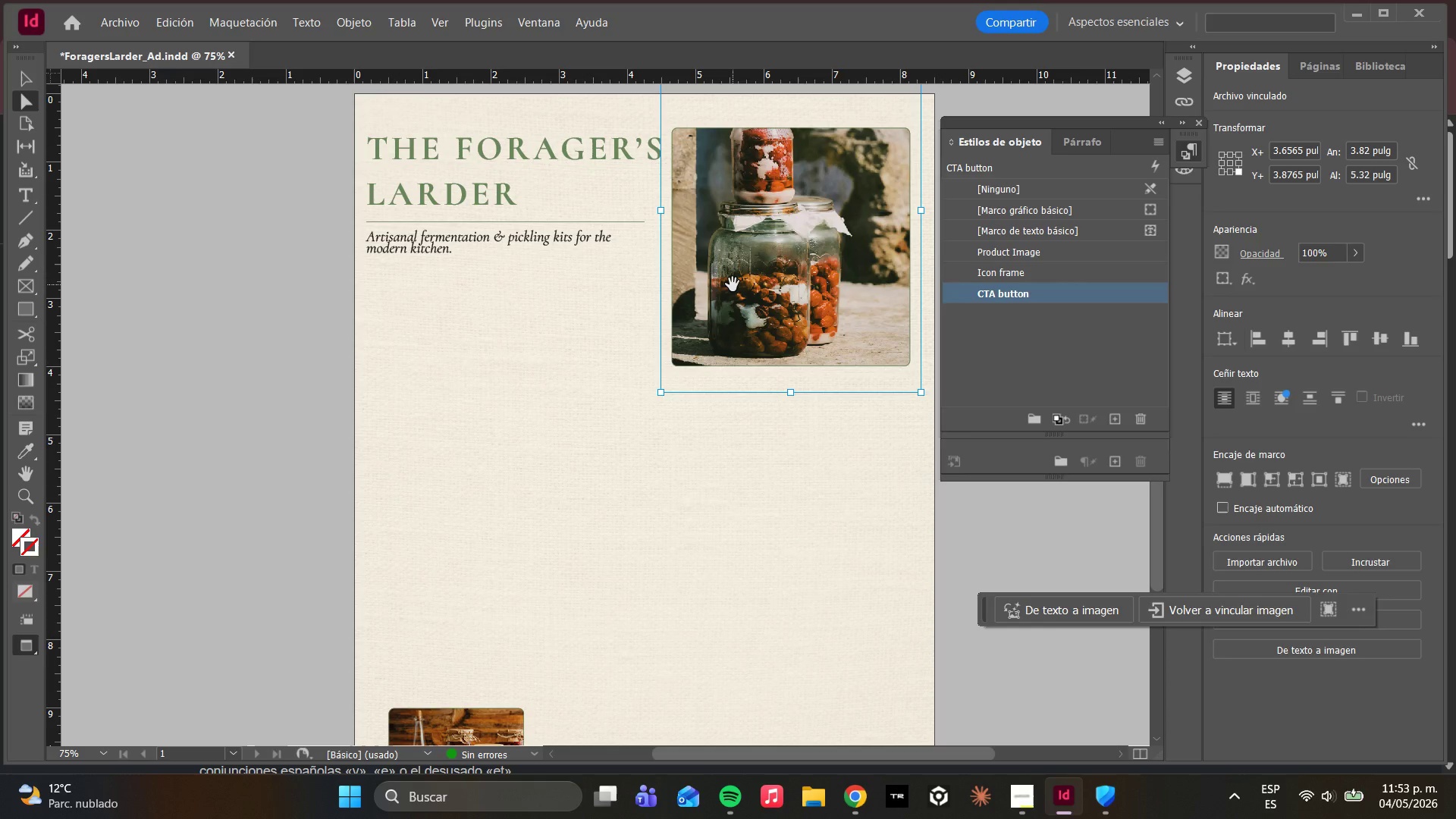 
wait(7.62)
 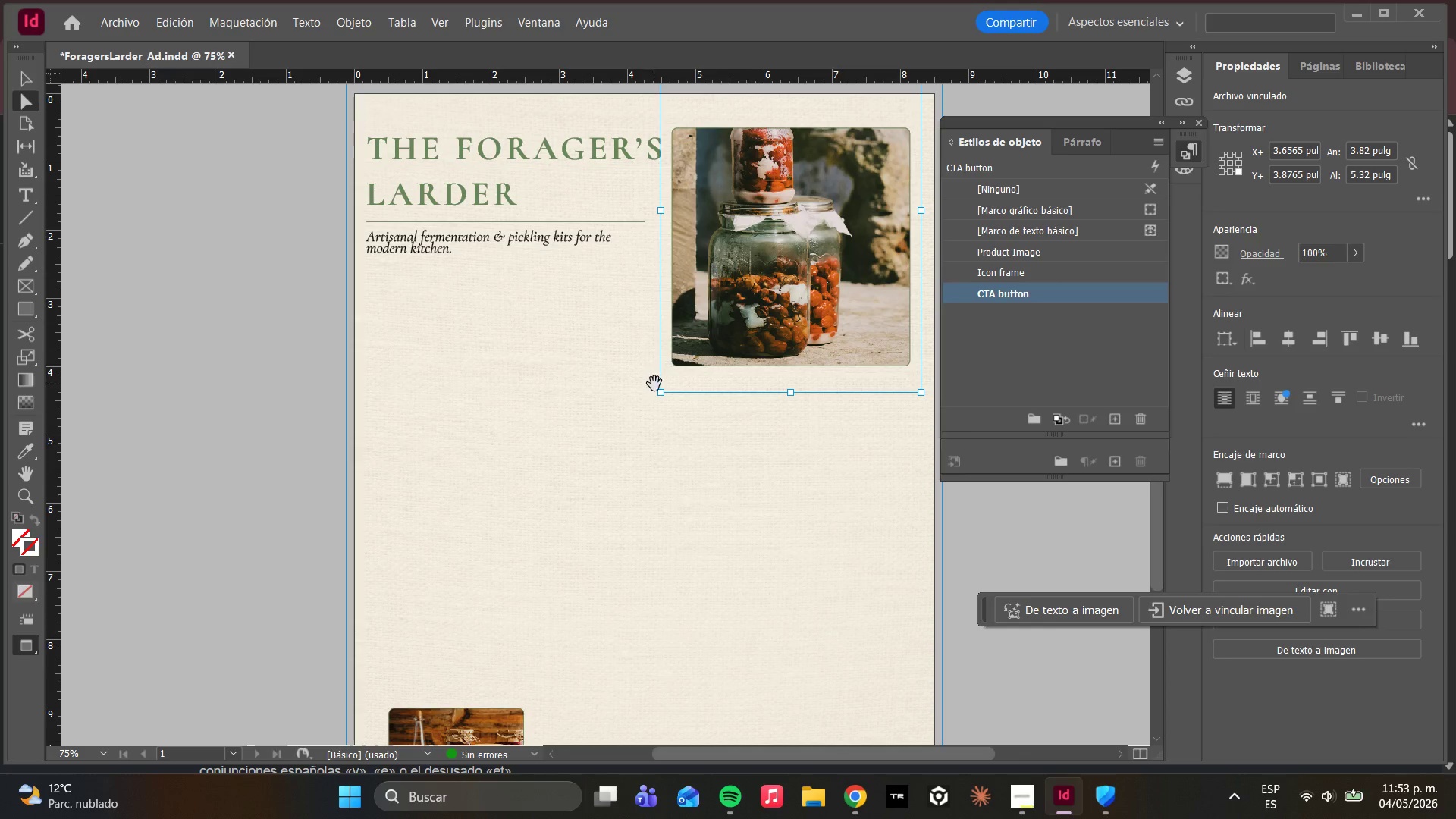 
left_click([475, 384])
 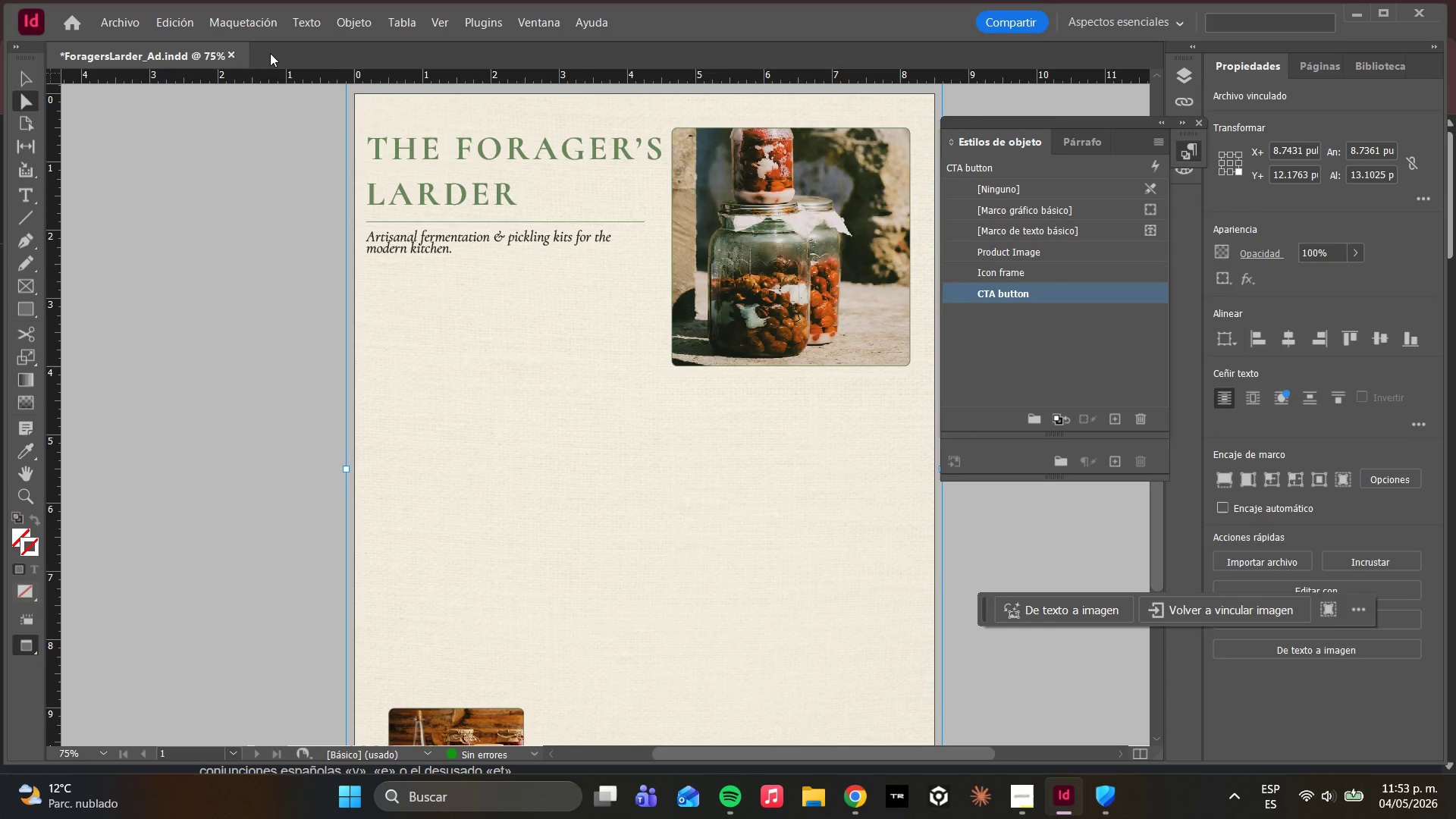 
left_click([674, 335])
 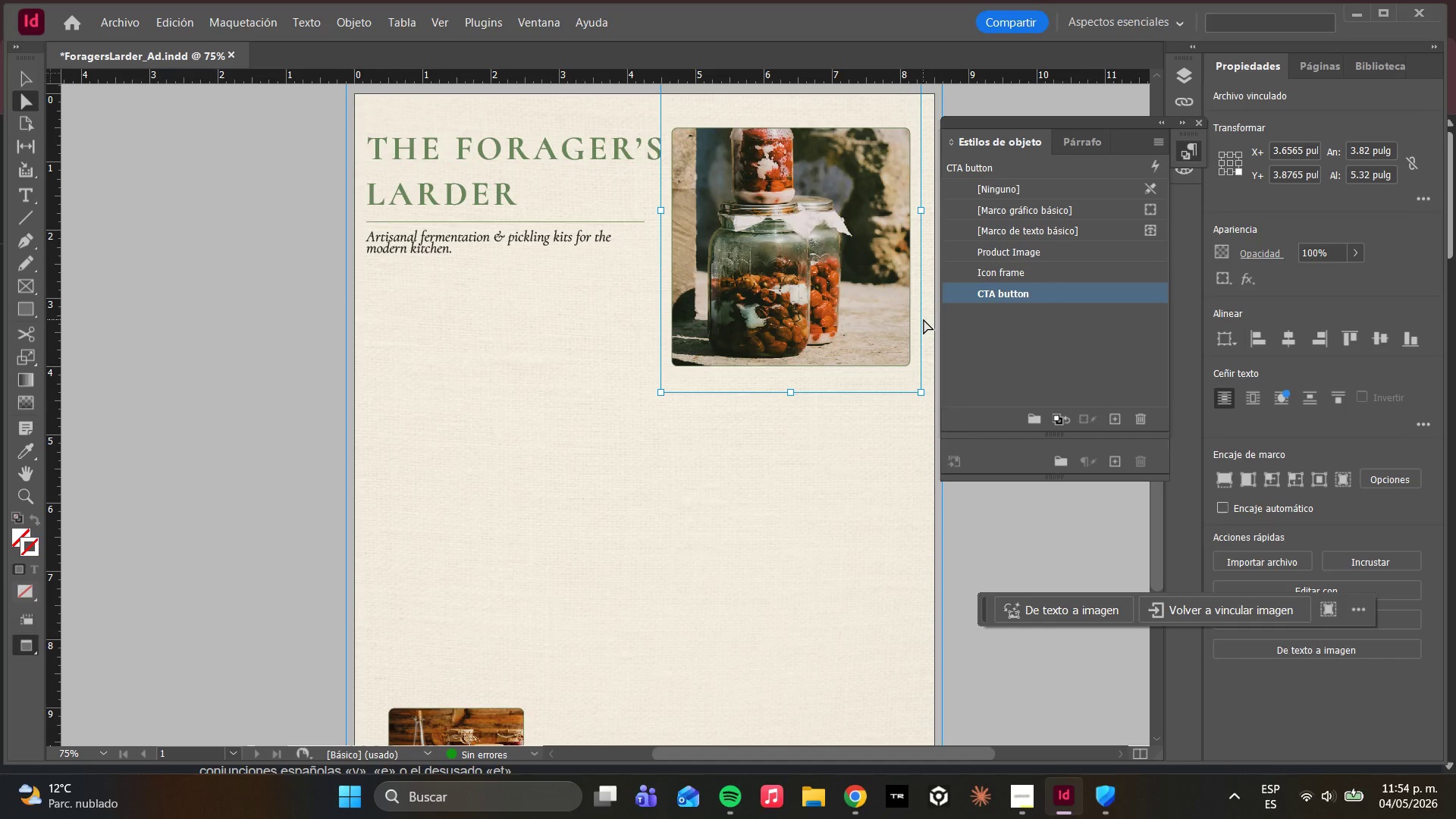 
left_click([690, 454])
 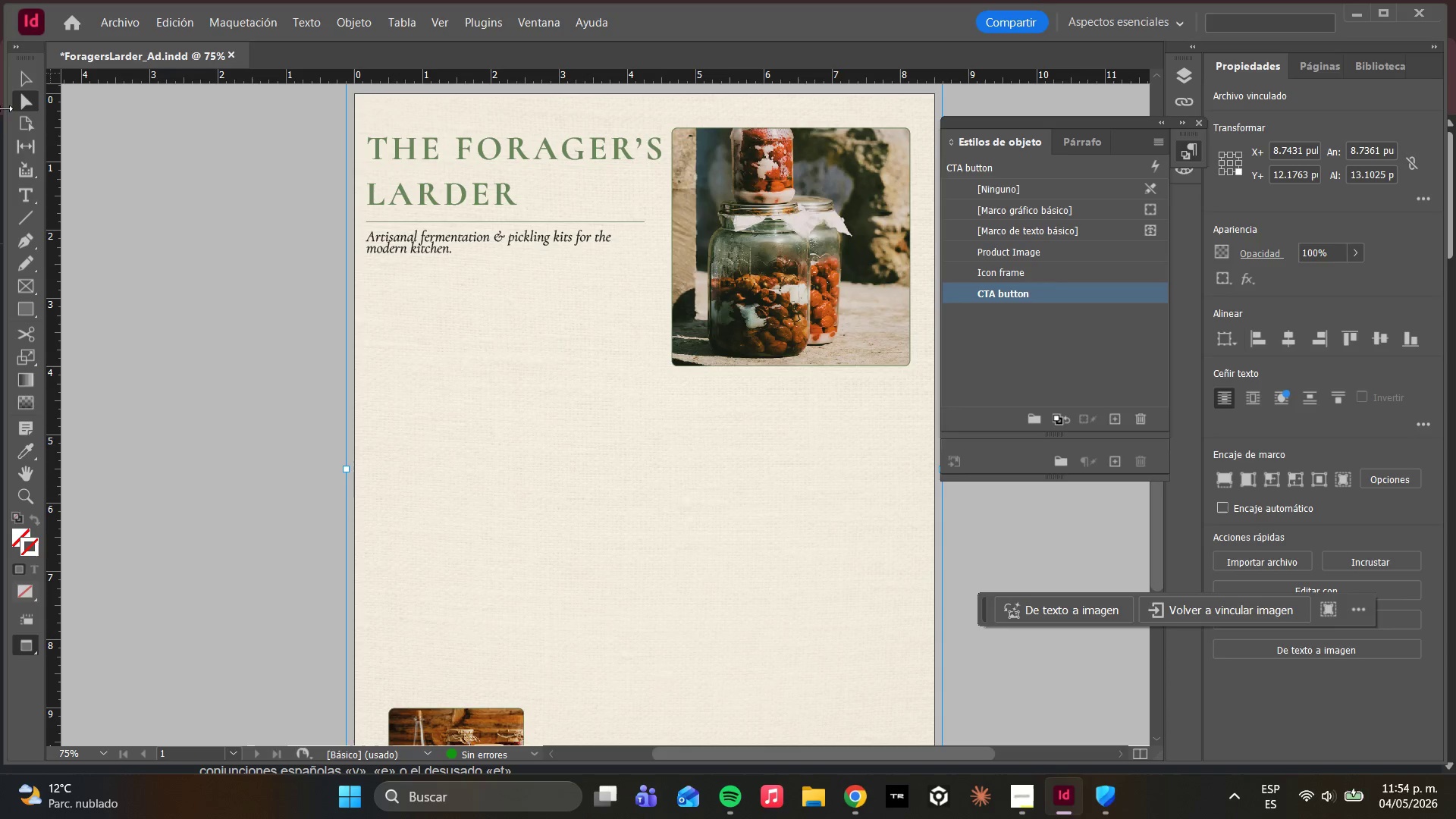 
left_click([19, 77])
 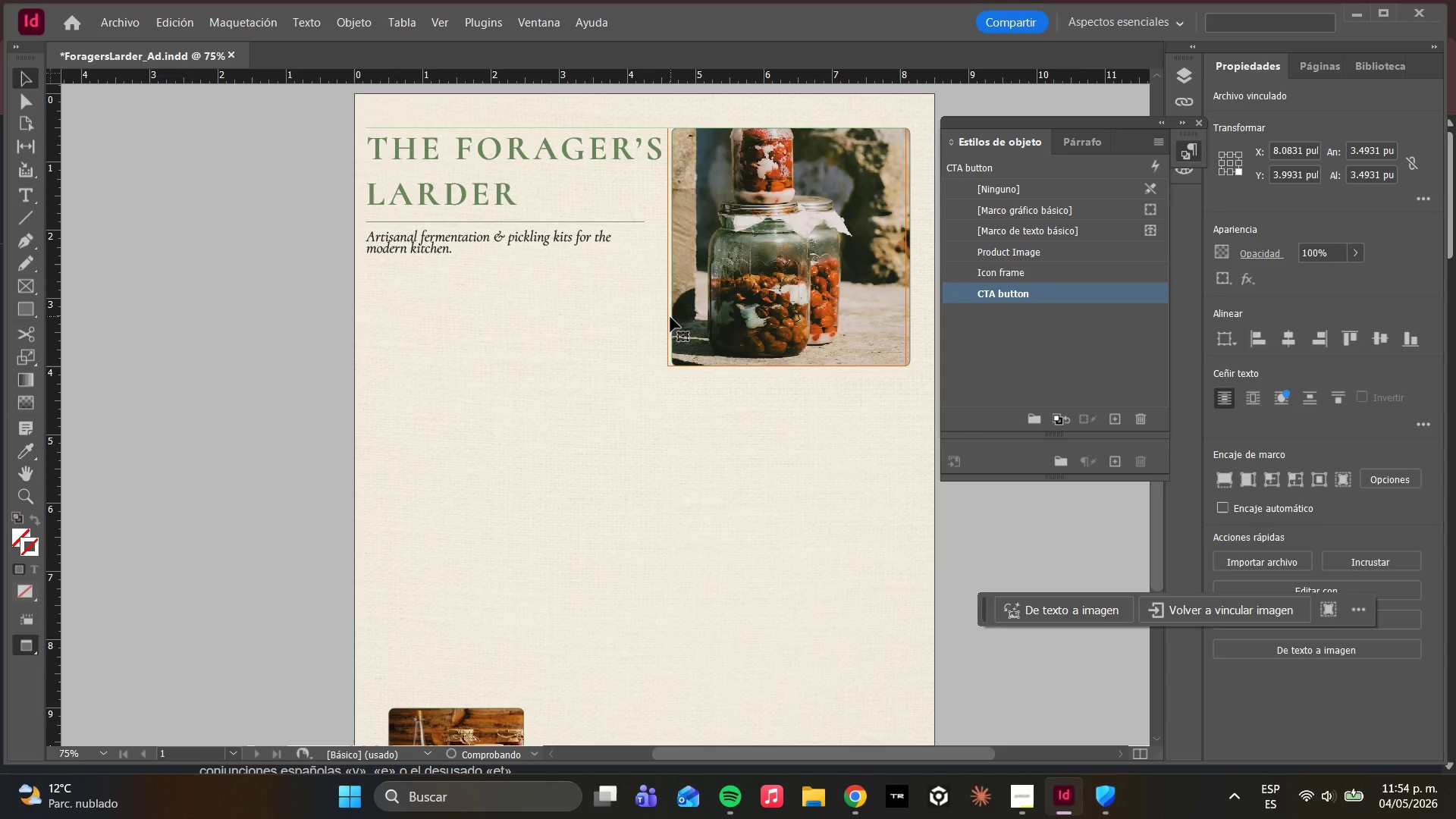 
left_click([680, 316])
 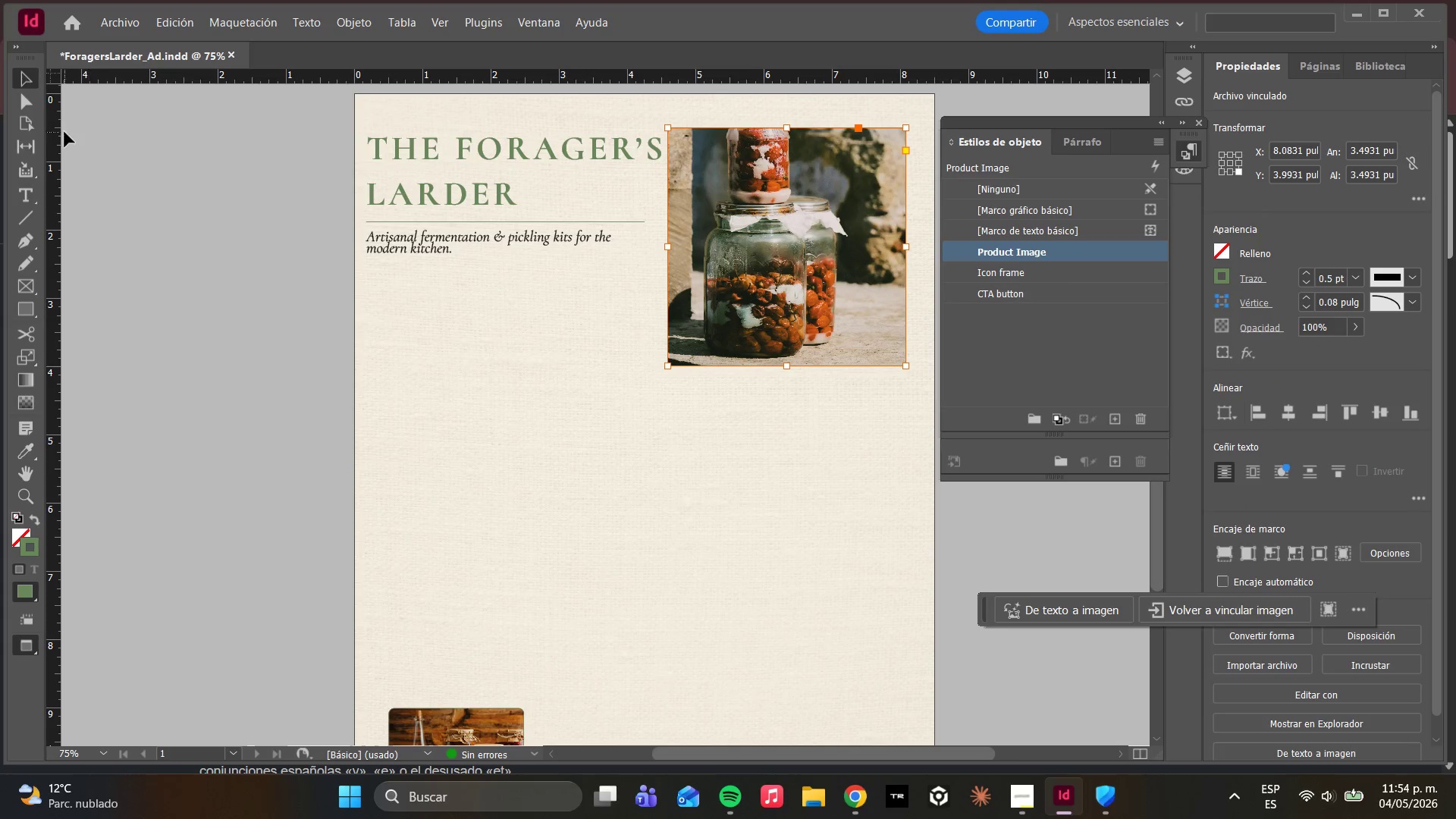 
left_click([23, 102])
 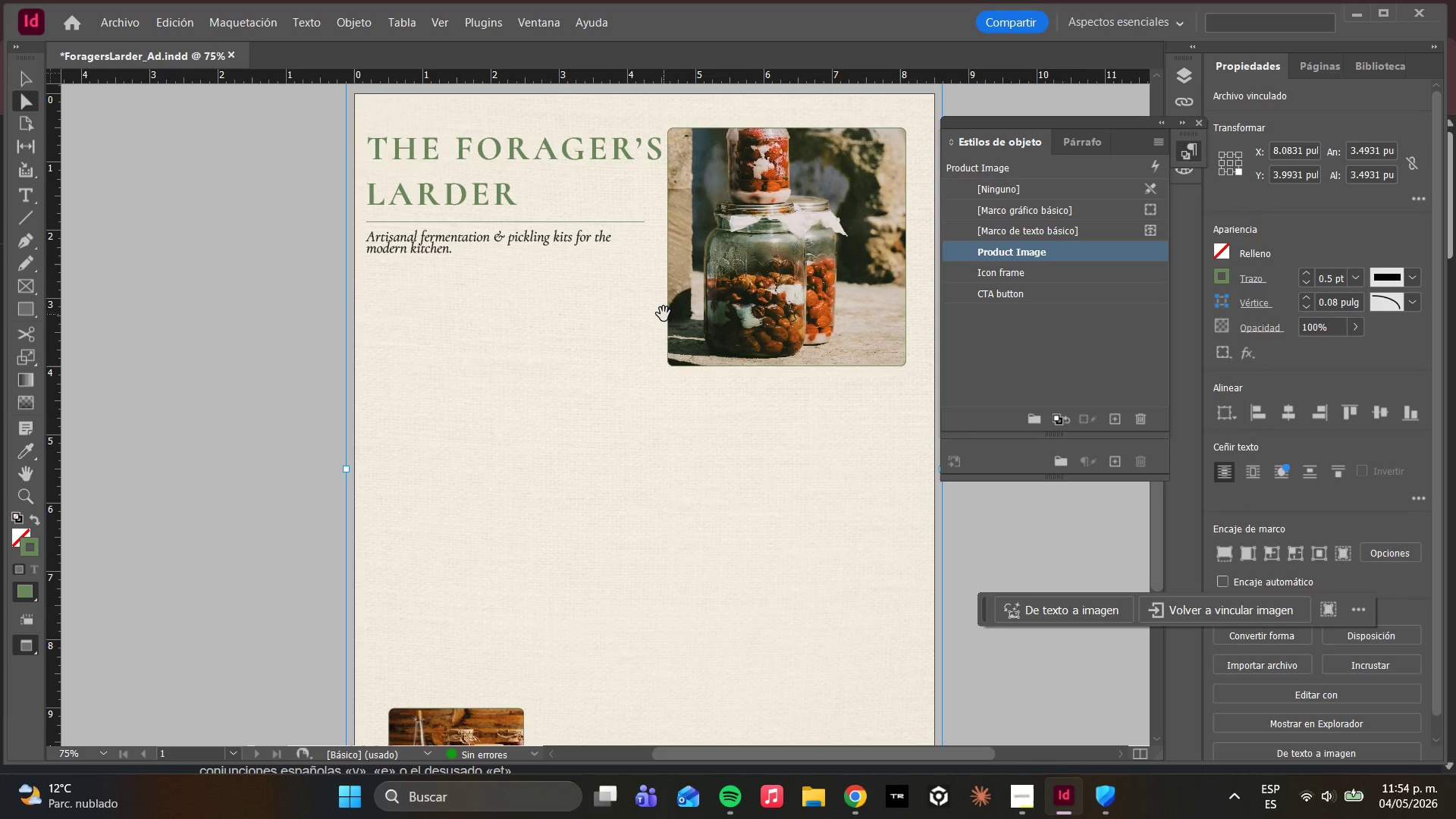 
left_click([679, 308])
 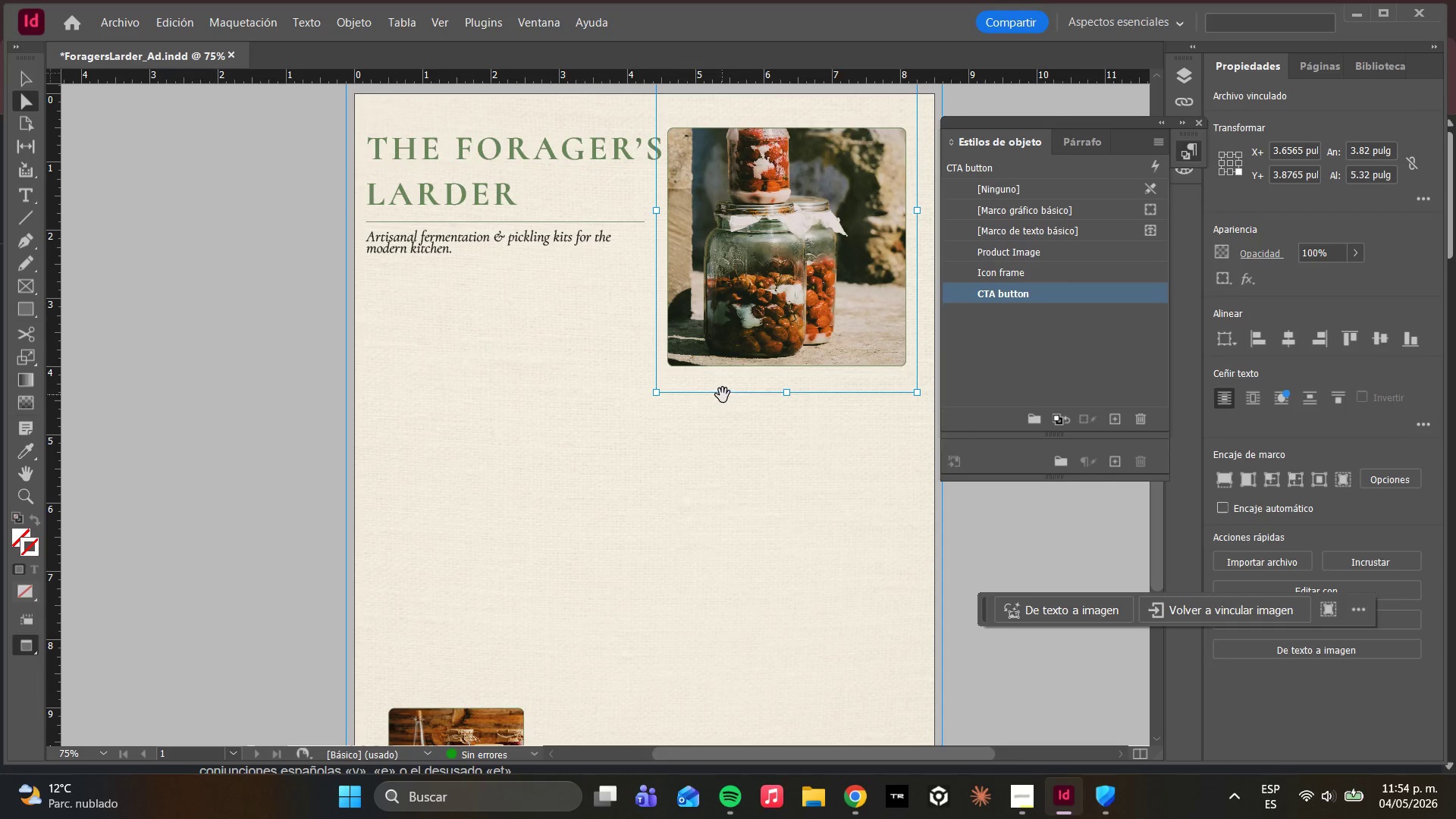 
left_click_drag(start_coordinate=[737, 320], to_coordinate=[679, 403])
 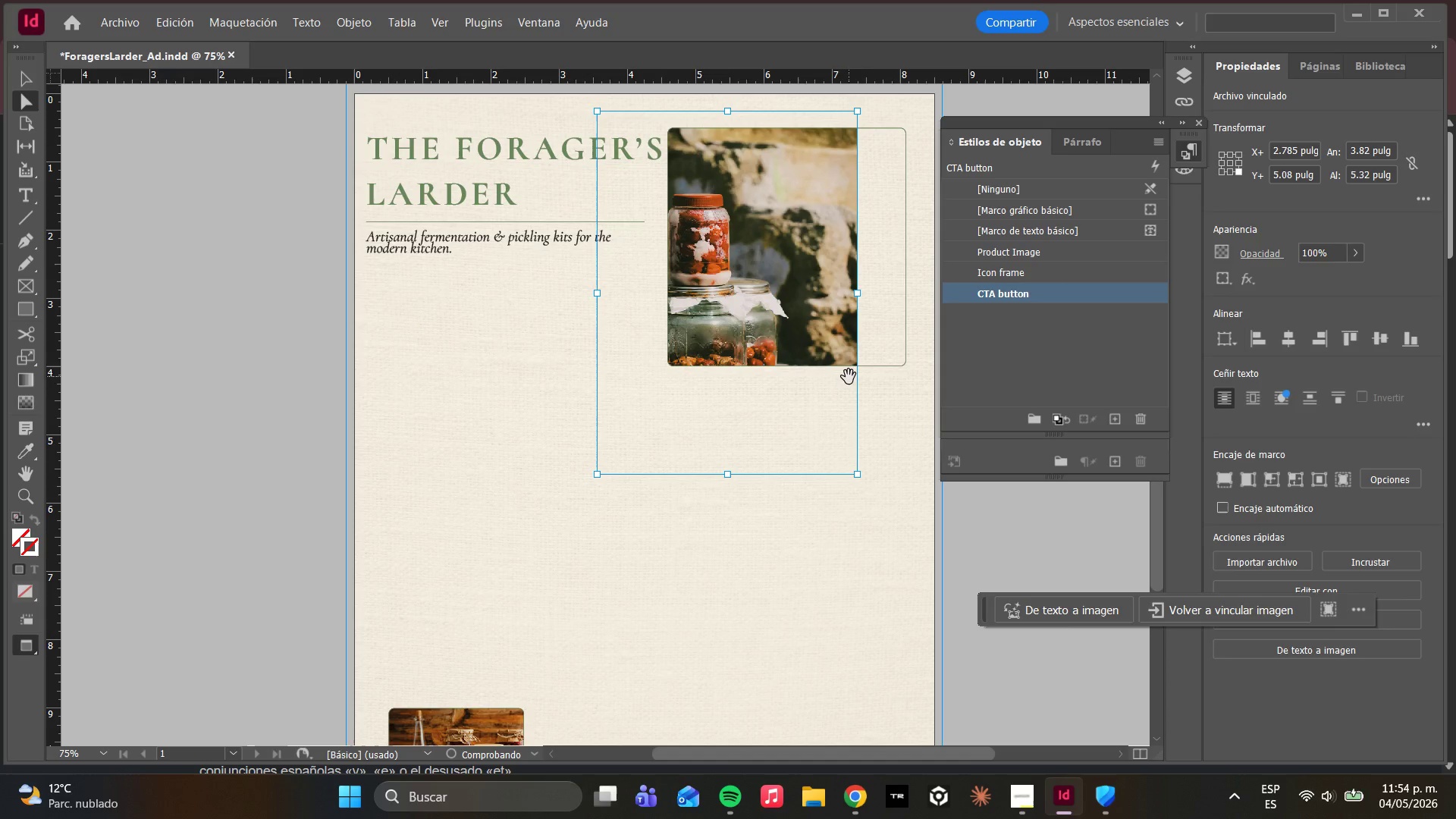 
key(Control+Z)
 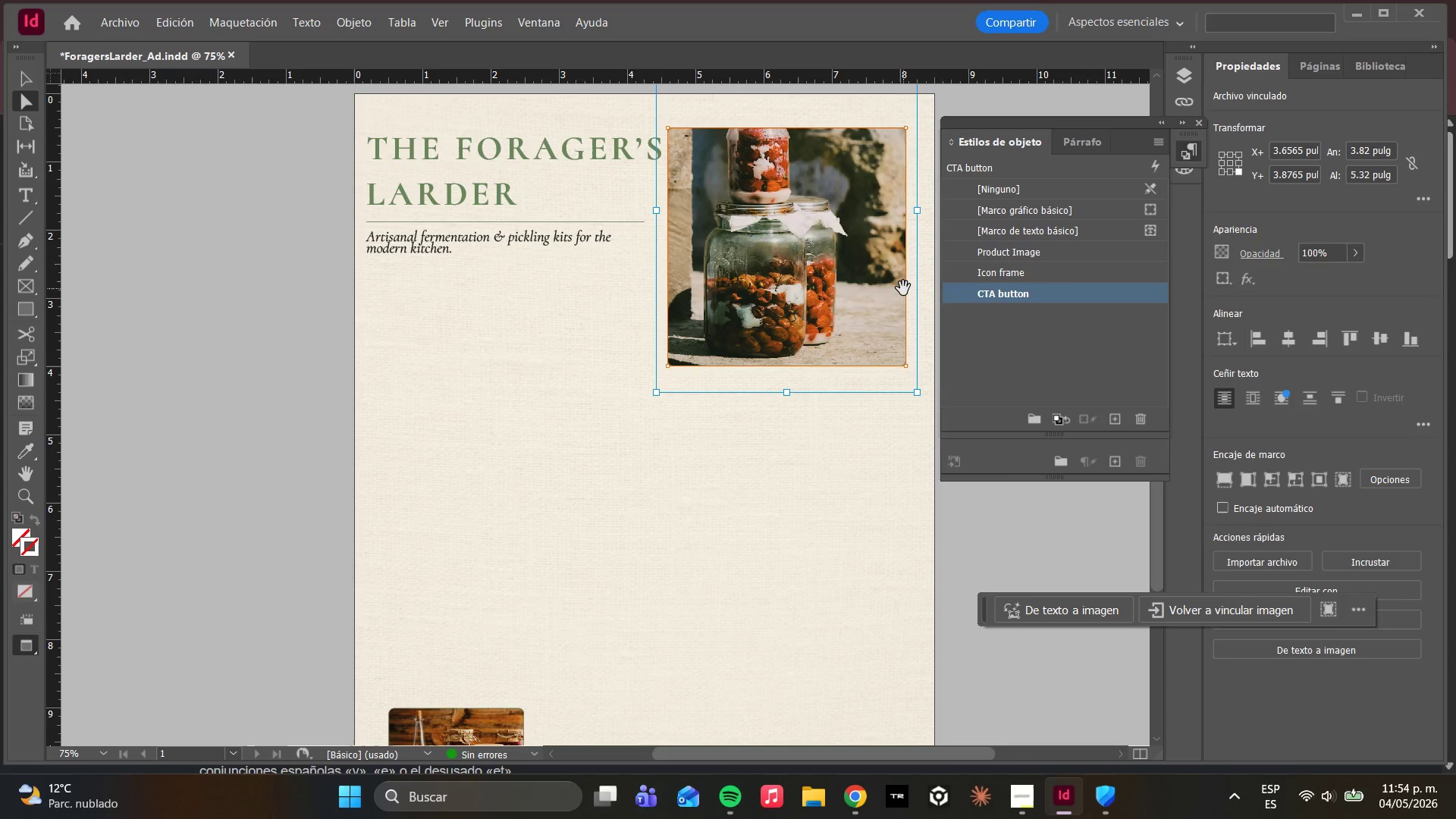 
double_click([903, 288])
 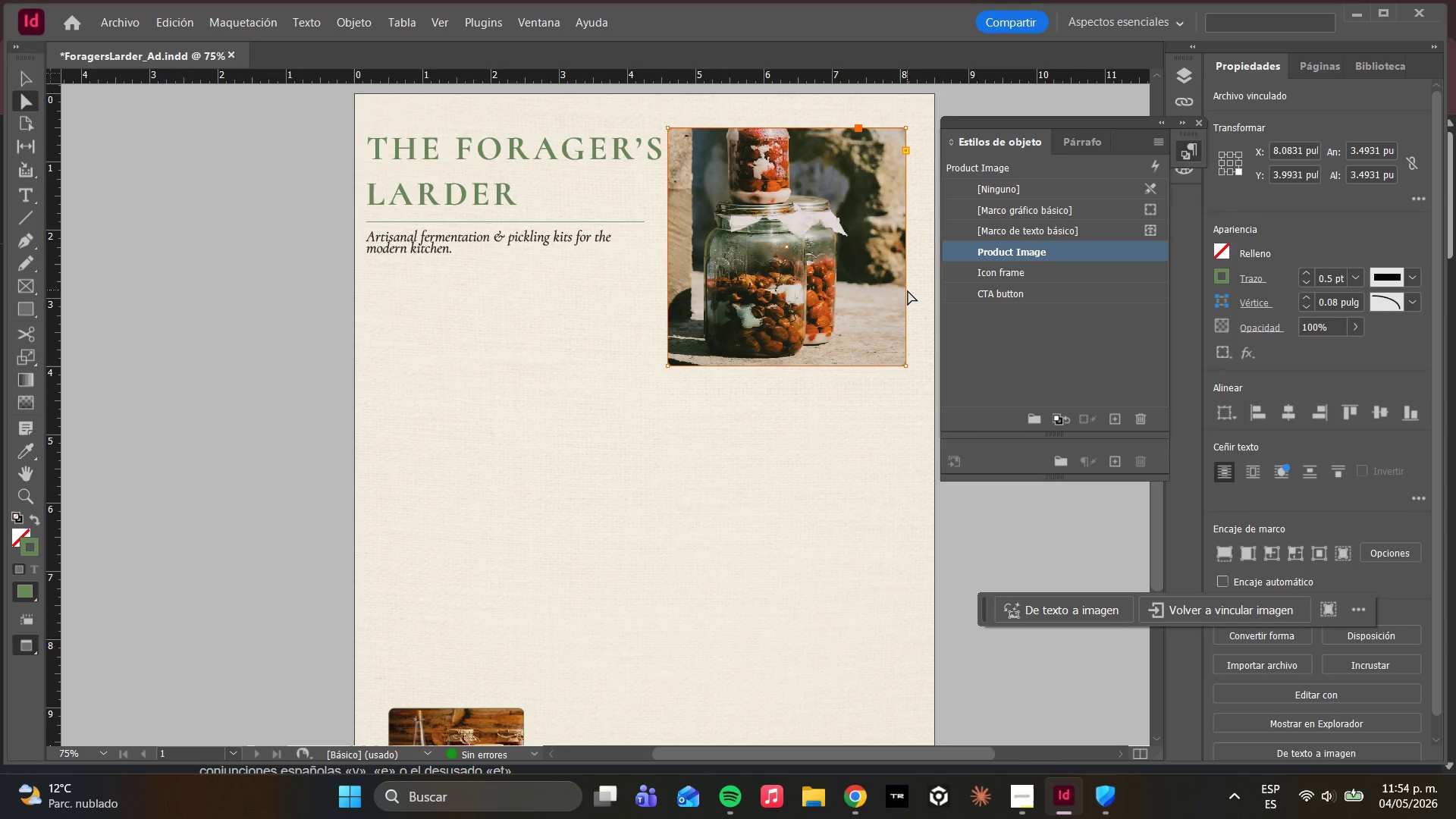 
left_click_drag(start_coordinate=[905, 290], to_coordinate=[899, 293])
 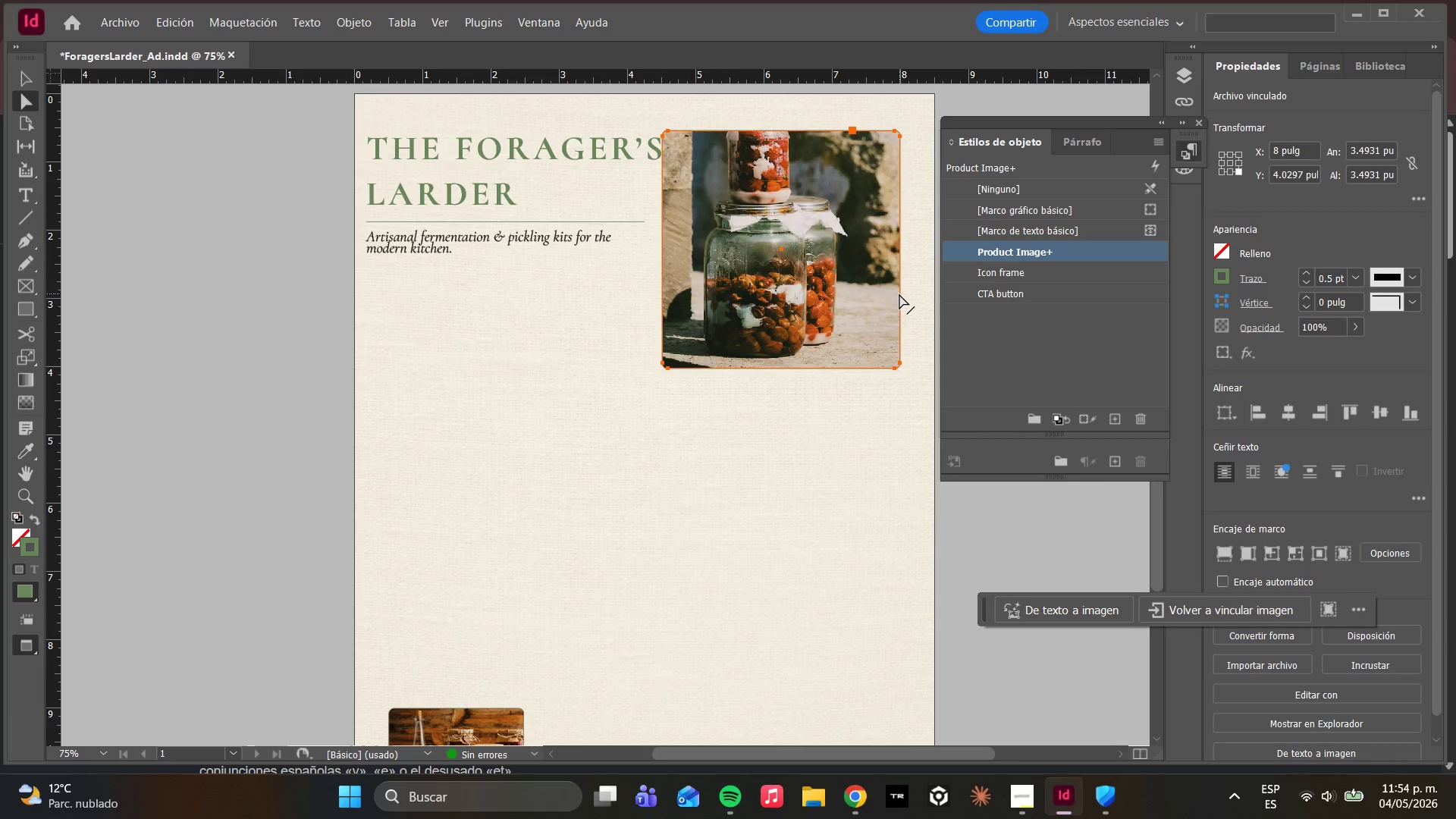 
left_click([900, 294])
 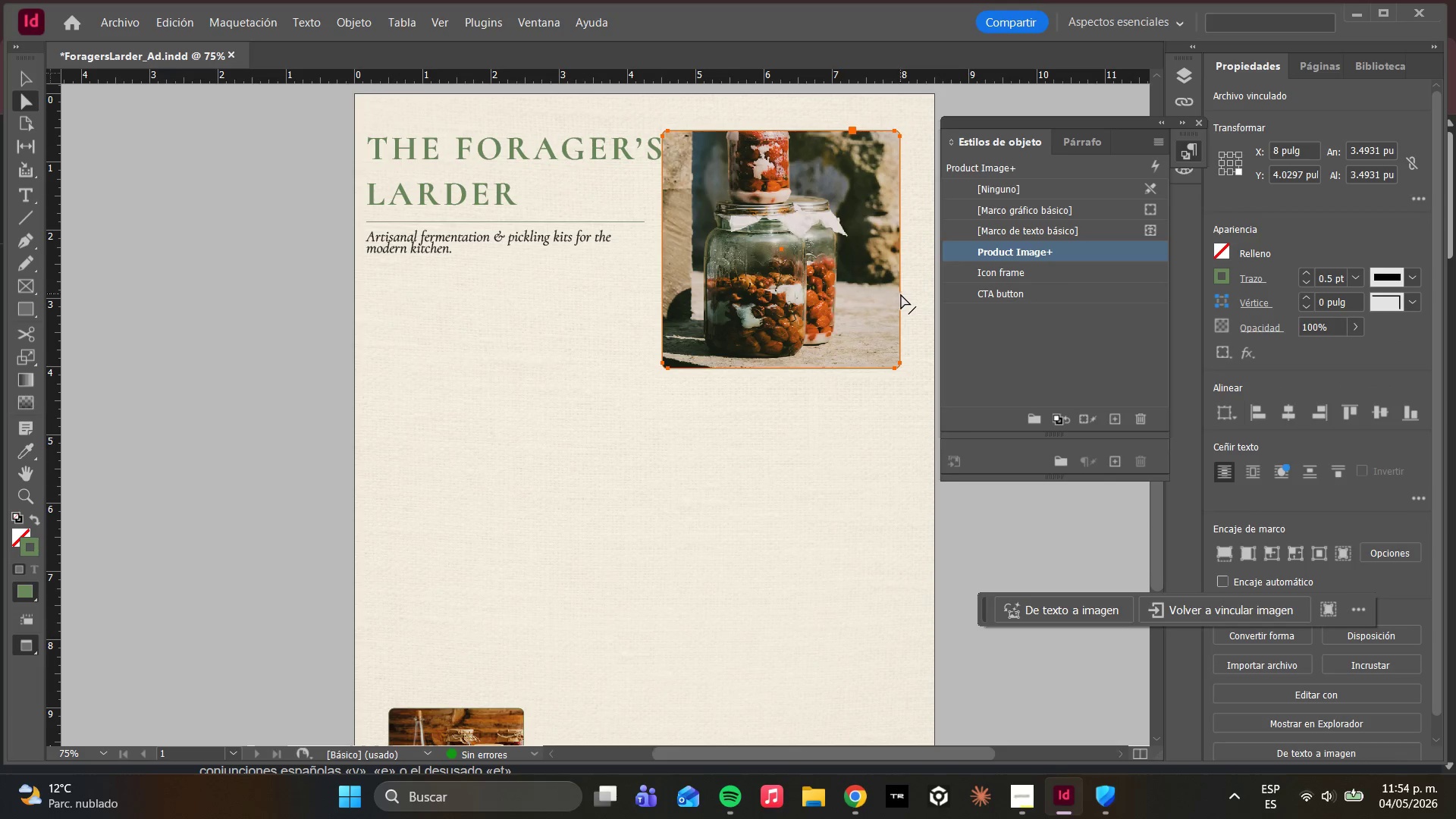 
left_click_drag(start_coordinate=[901, 294], to_coordinate=[908, 290])
 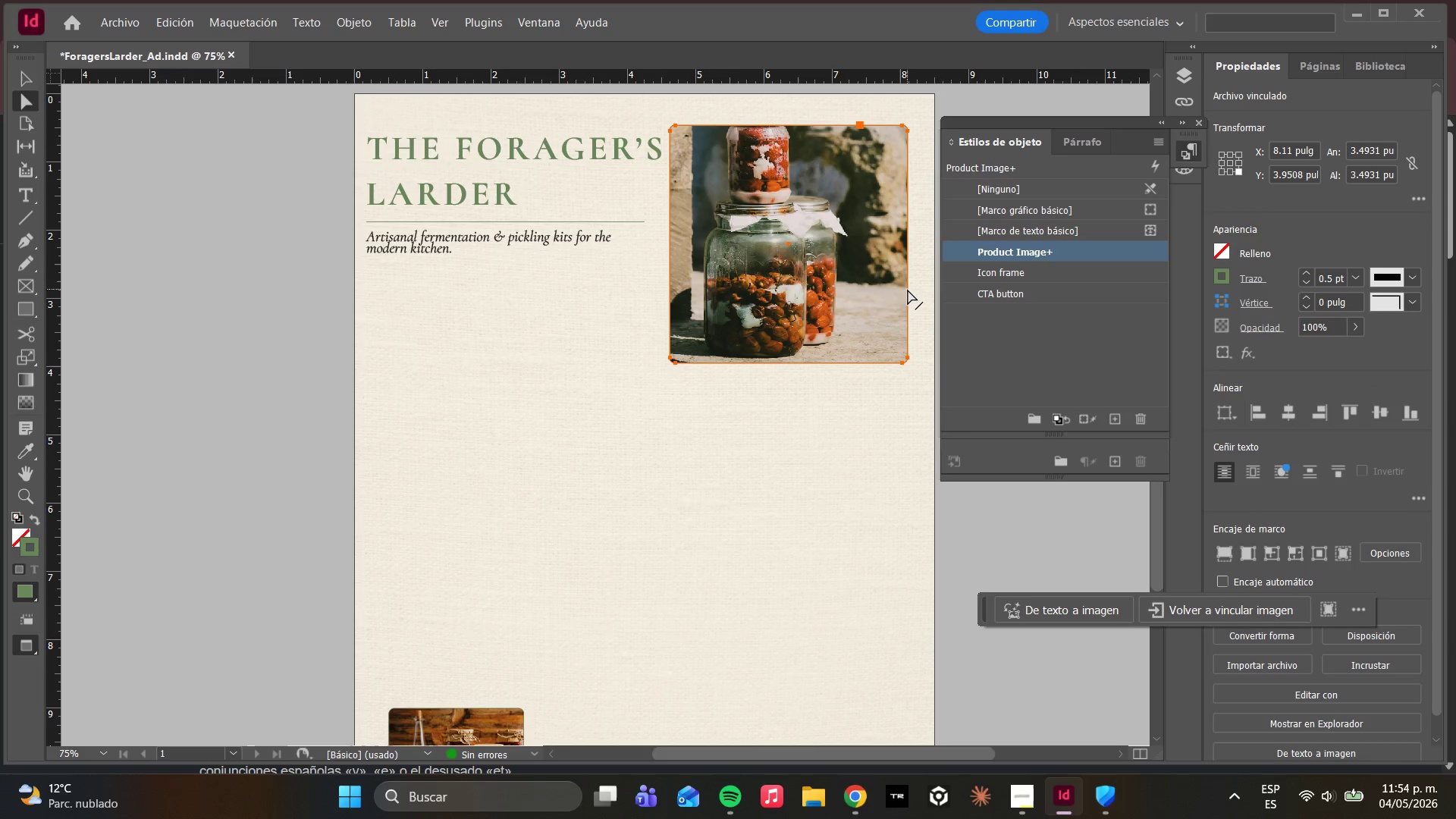 
key(W)
 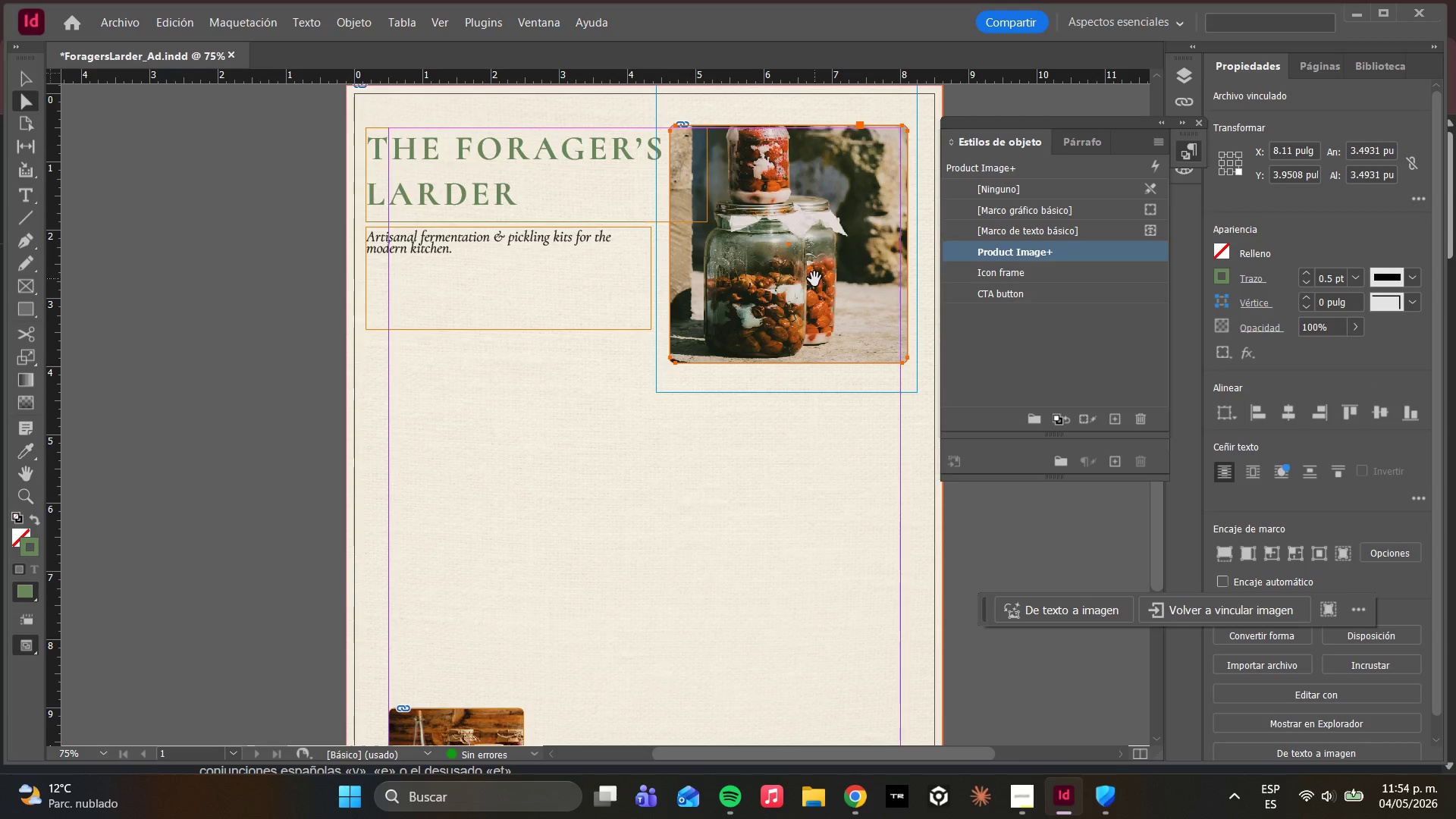 
left_click_drag(start_coordinate=[814, 279], to_coordinate=[808, 292])
 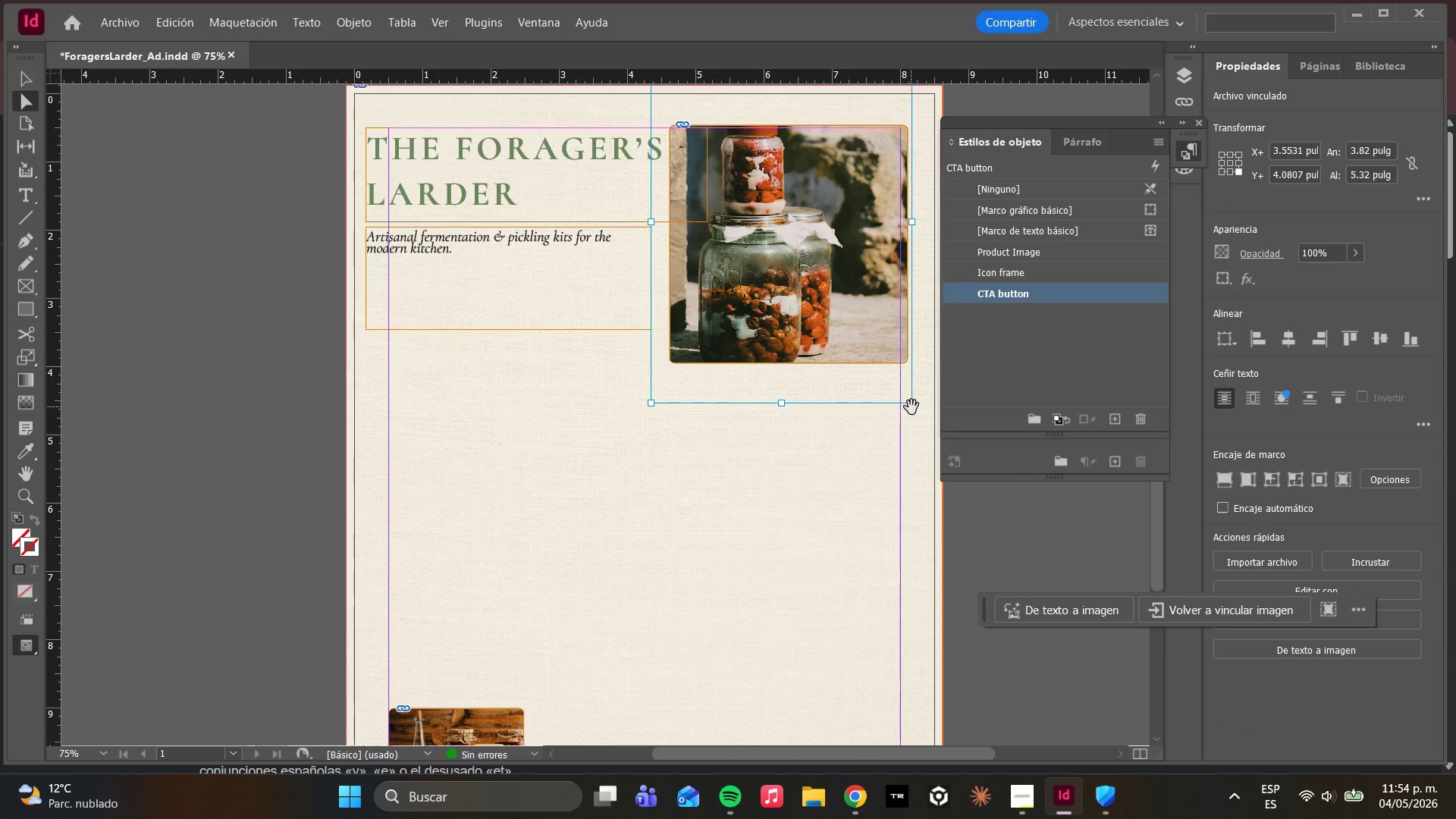 
left_click_drag(start_coordinate=[913, 402], to_coordinate=[868, 344])
 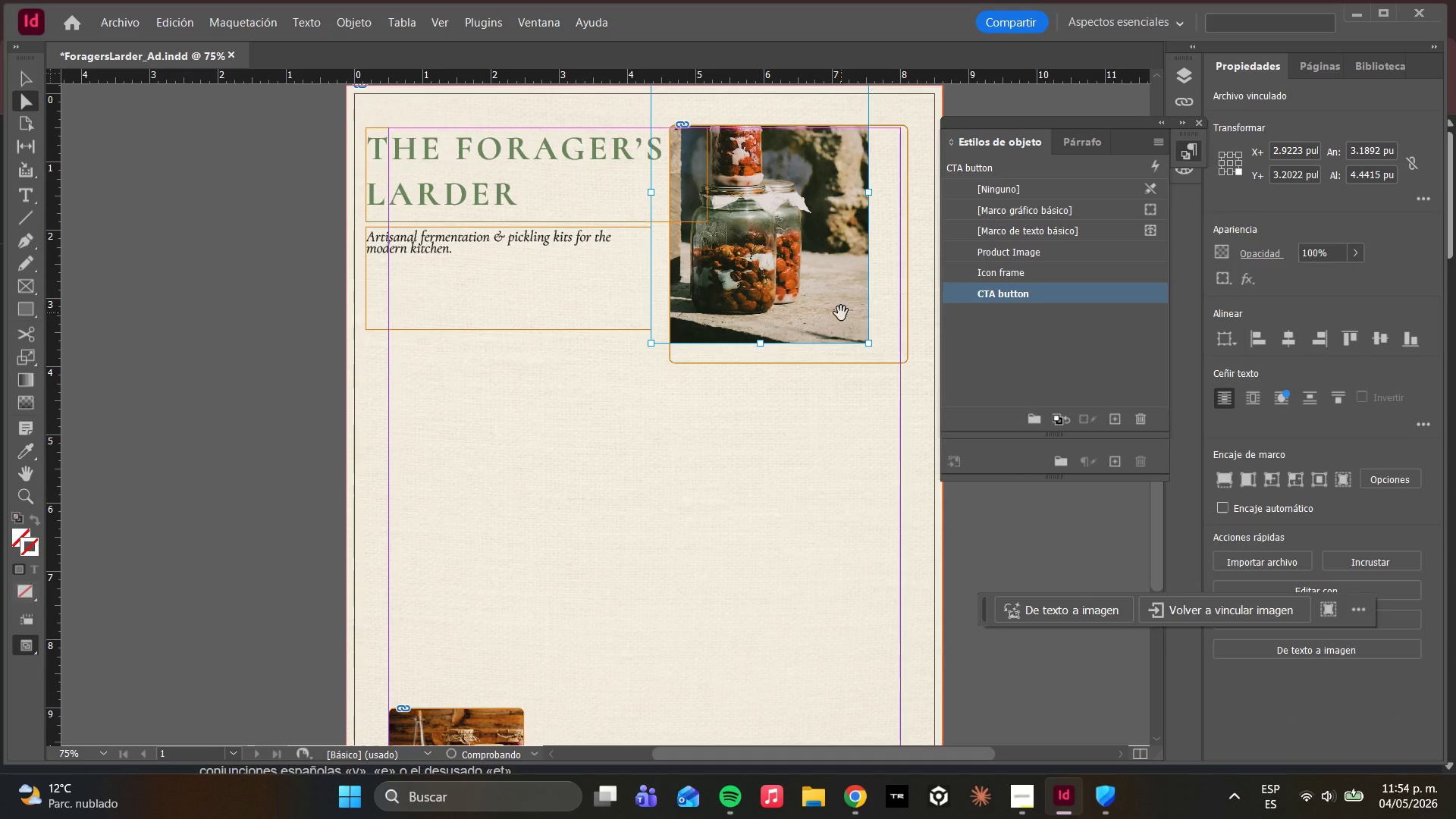 
hold_key(key=ShiftLeft, duration=1.01)
 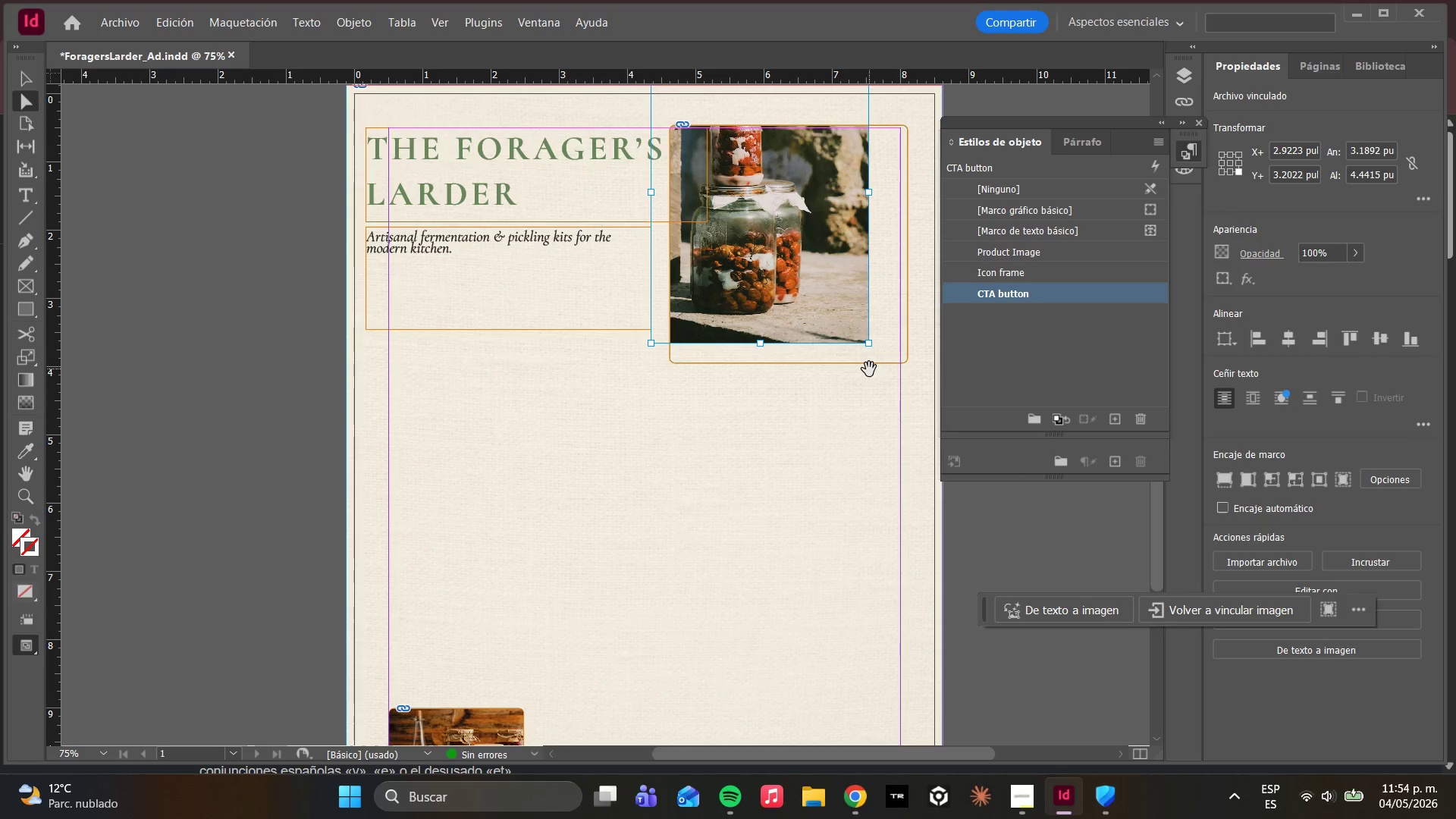 
left_click([862, 366])
 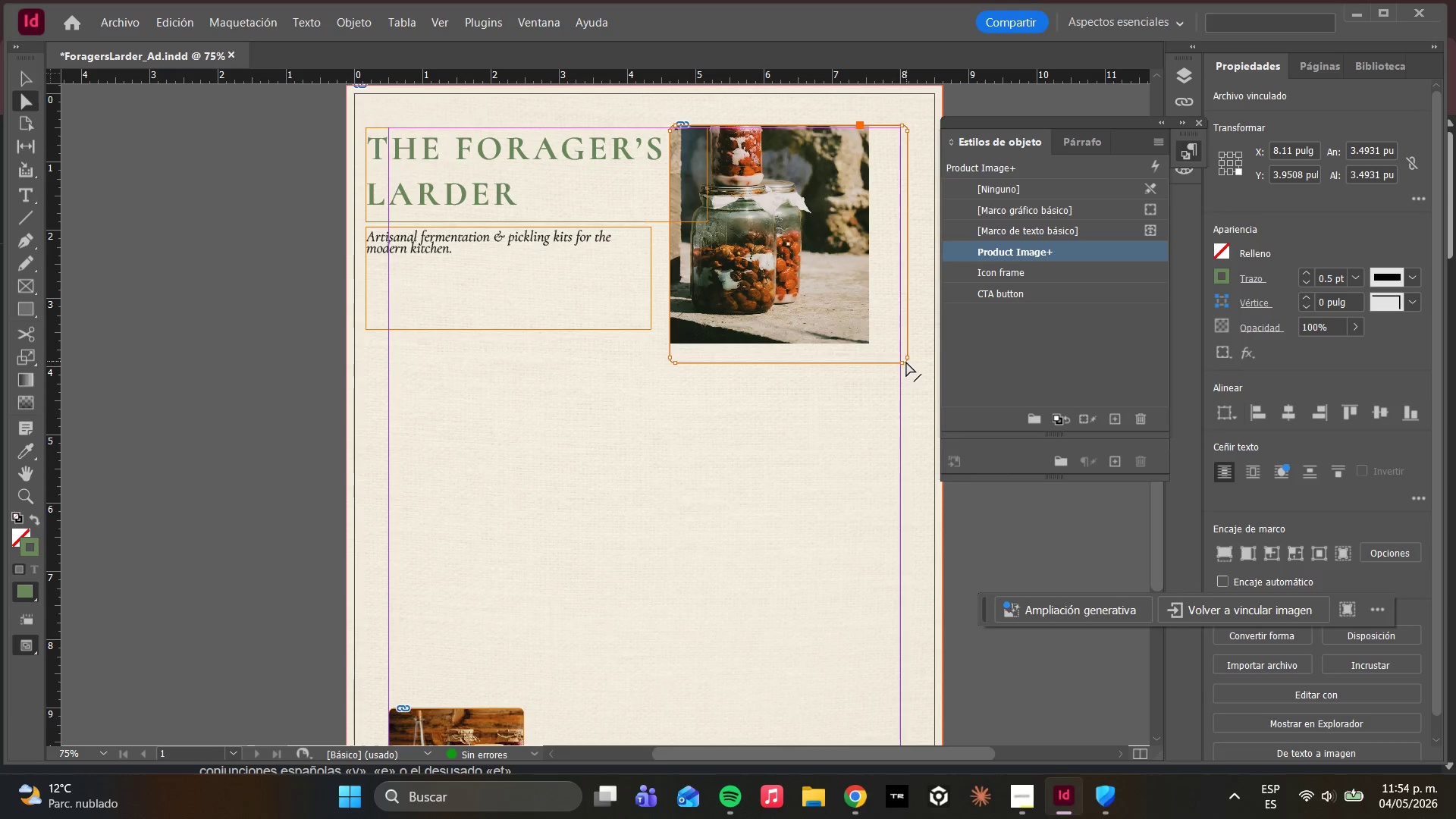 
hold_key(key=ShiftLeft, duration=1.36)
 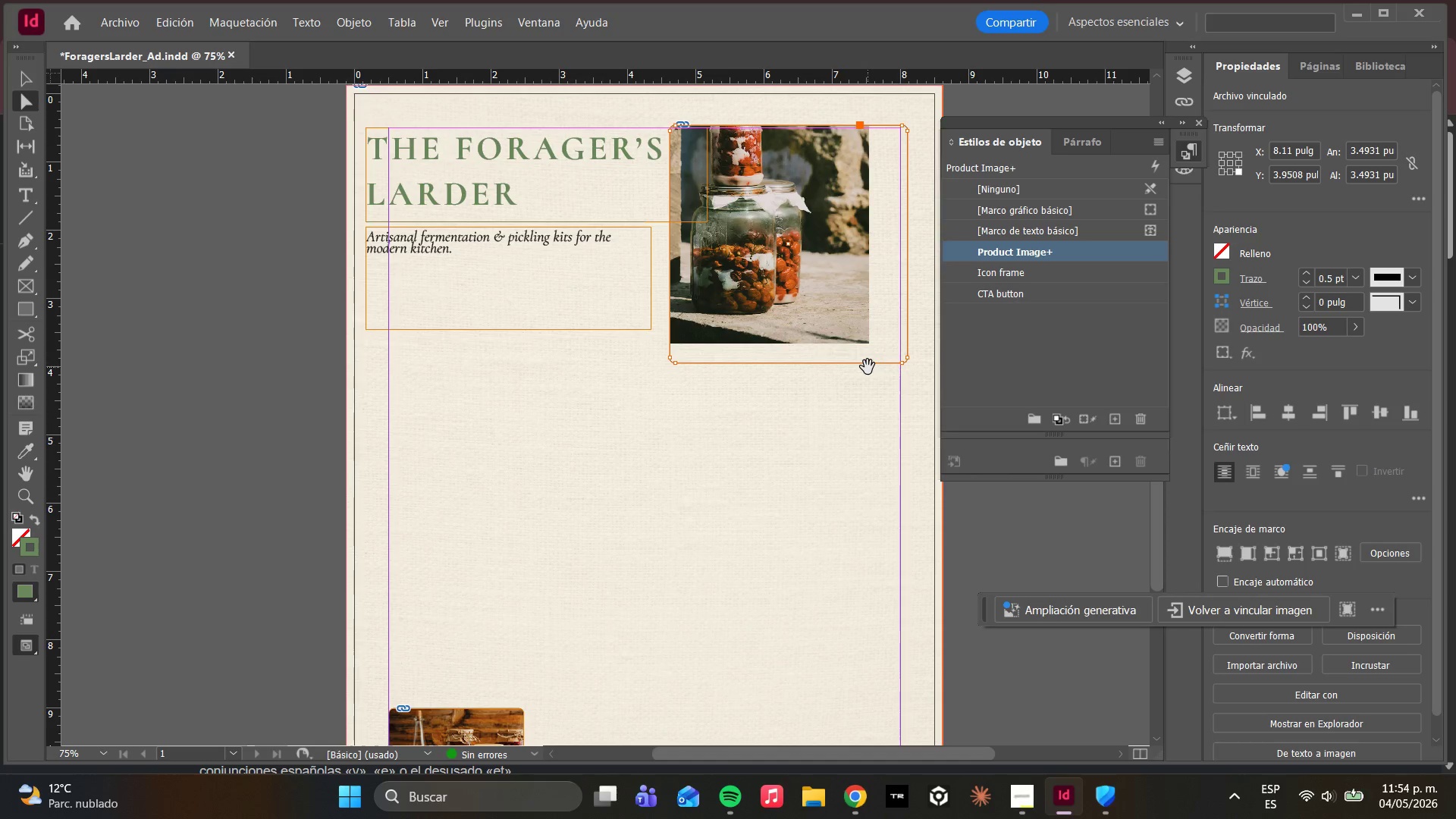 
left_click([867, 365])
 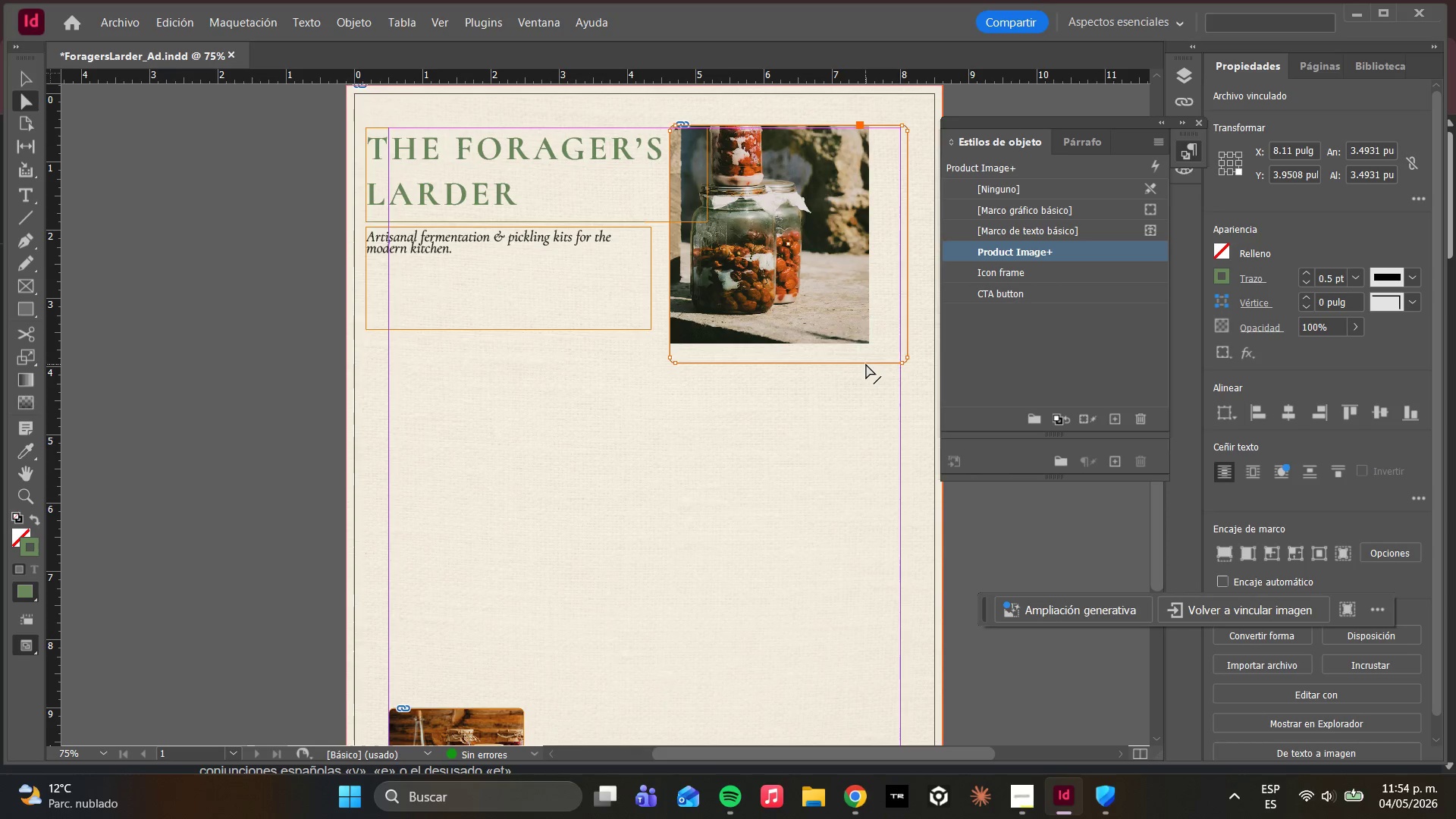 
left_click_drag(start_coordinate=[866, 364], to_coordinate=[863, 346])
 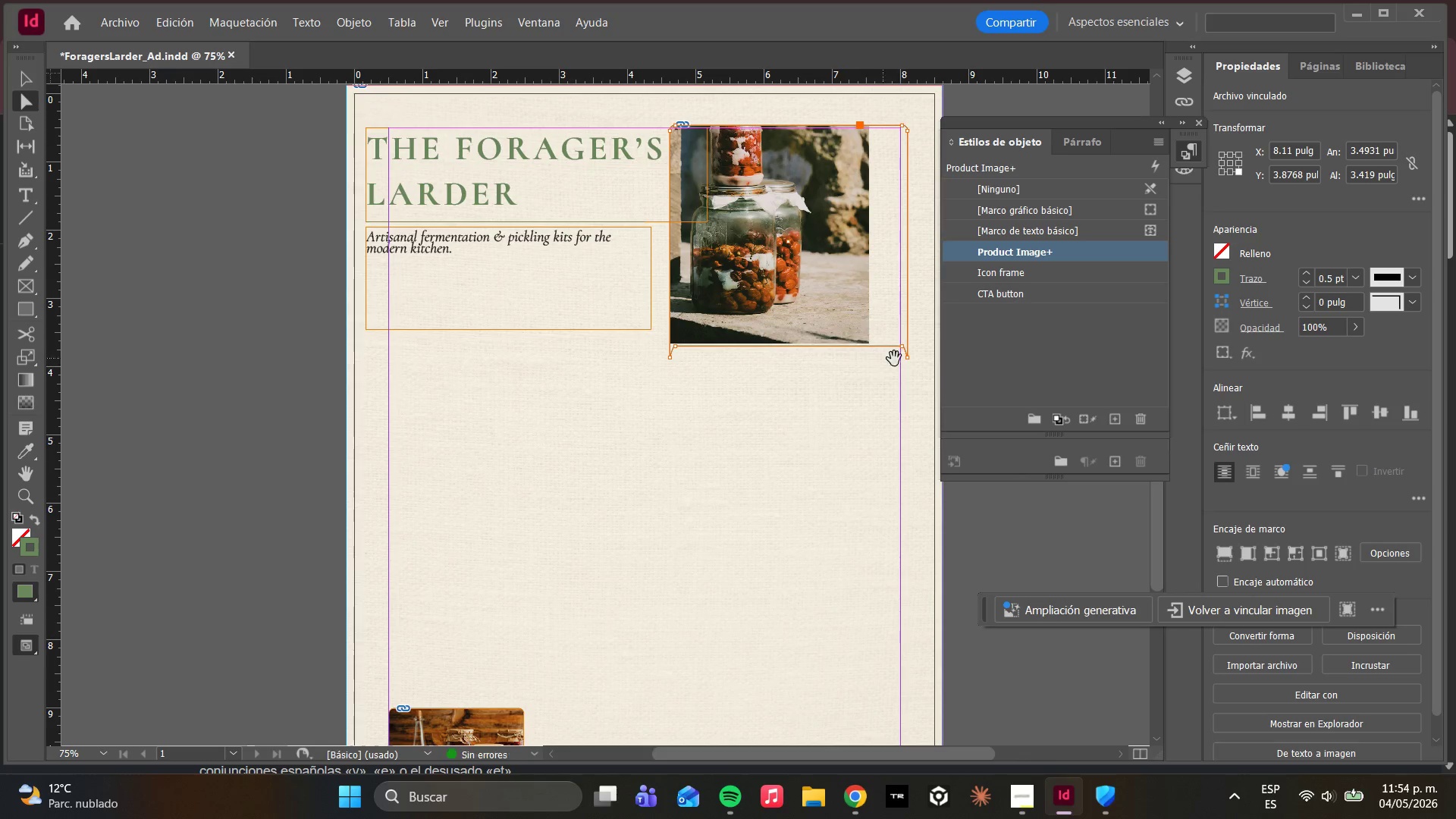 
hold_key(key=ShiftLeft, duration=1.12)
 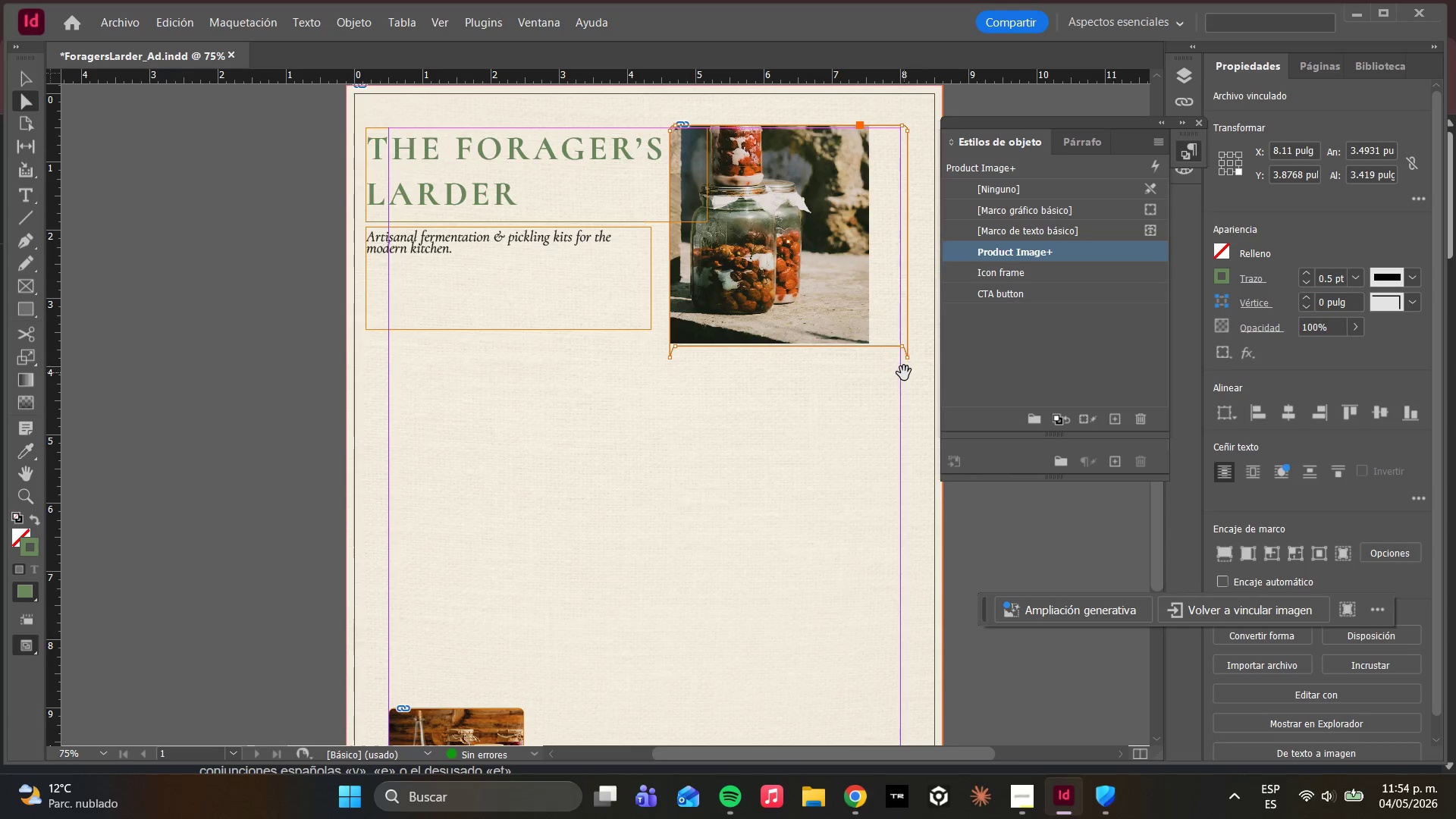 
key(Control+Z)
 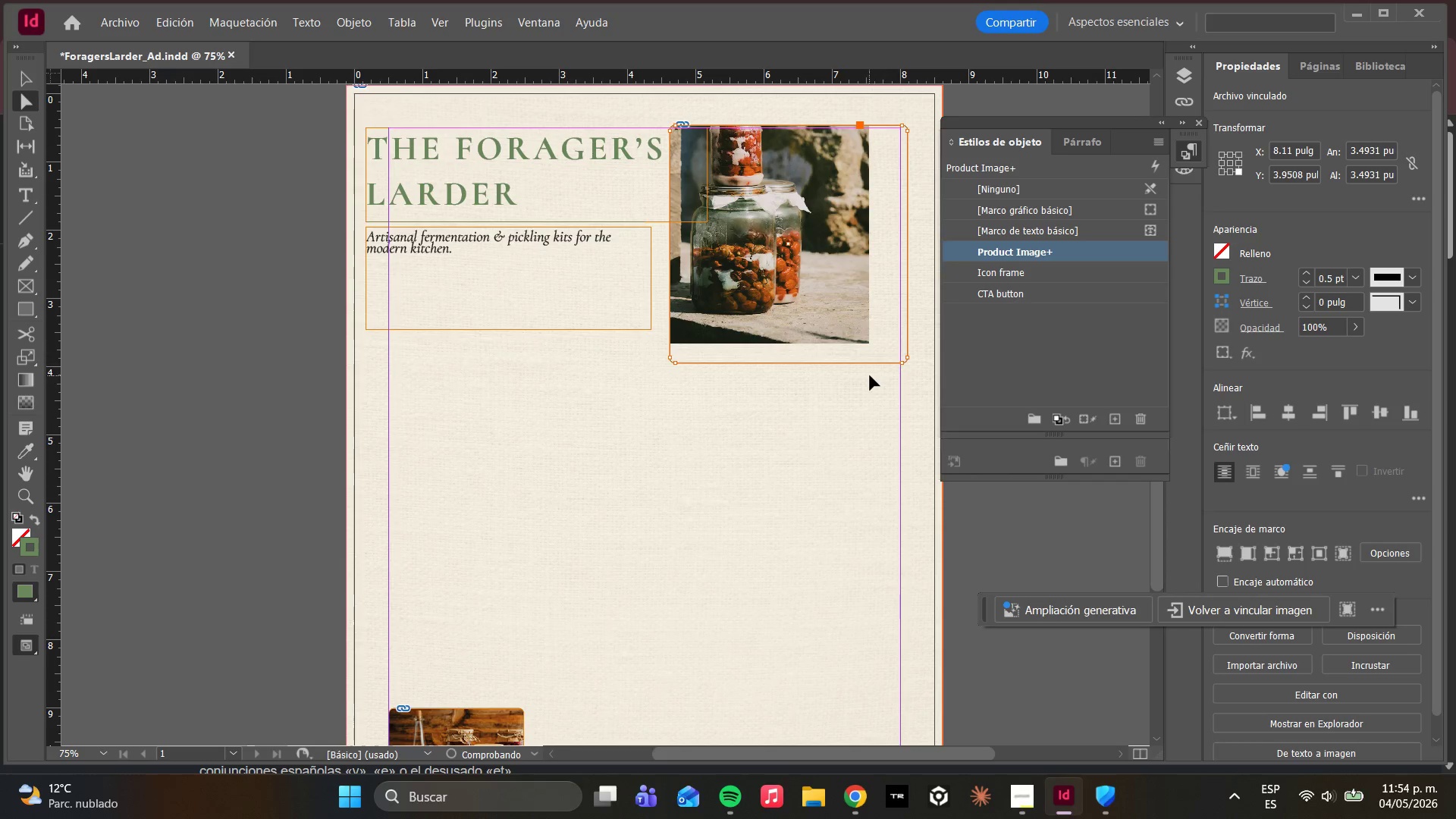 
key(Control+Z)
 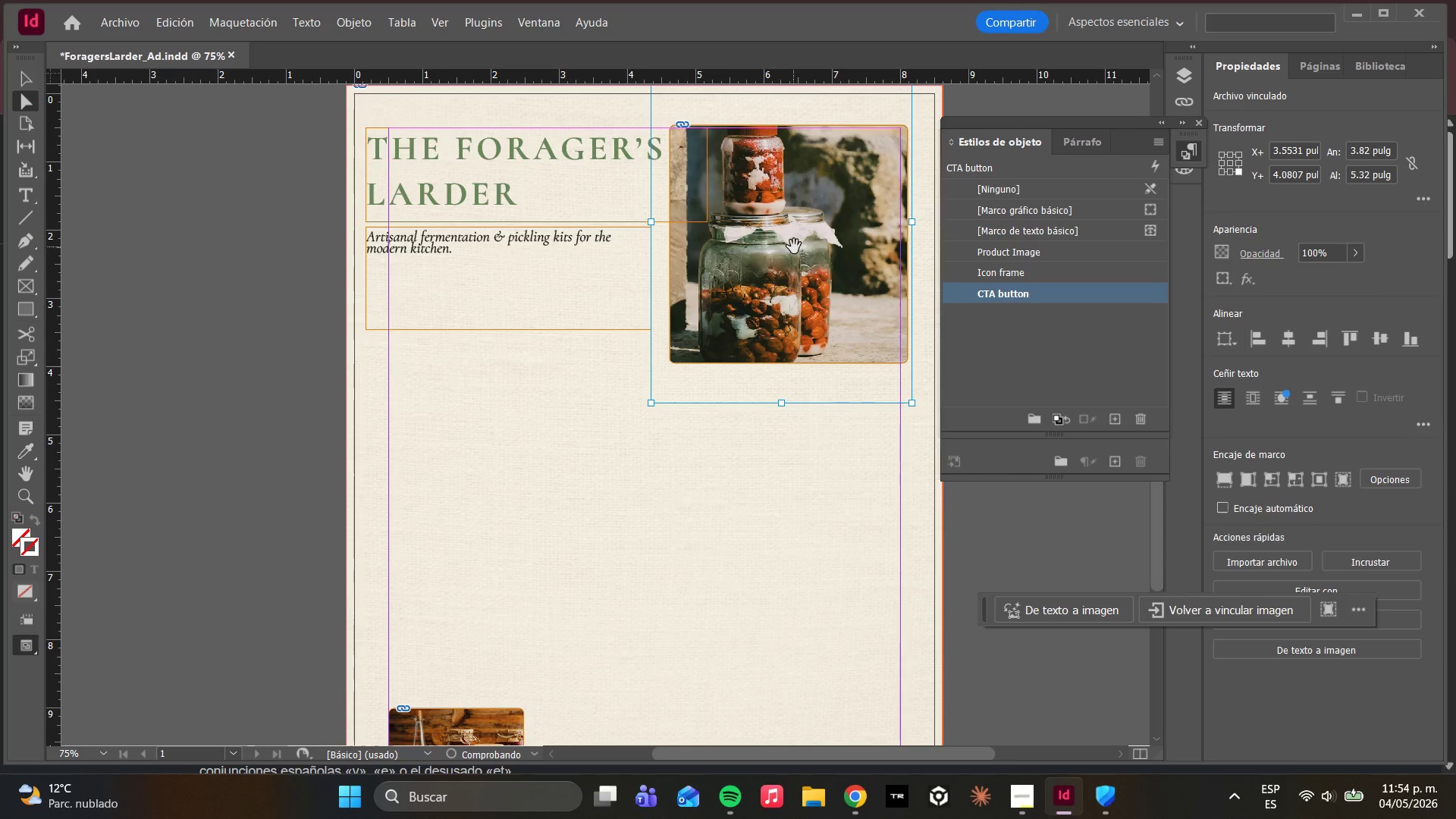 
key(Delete)
 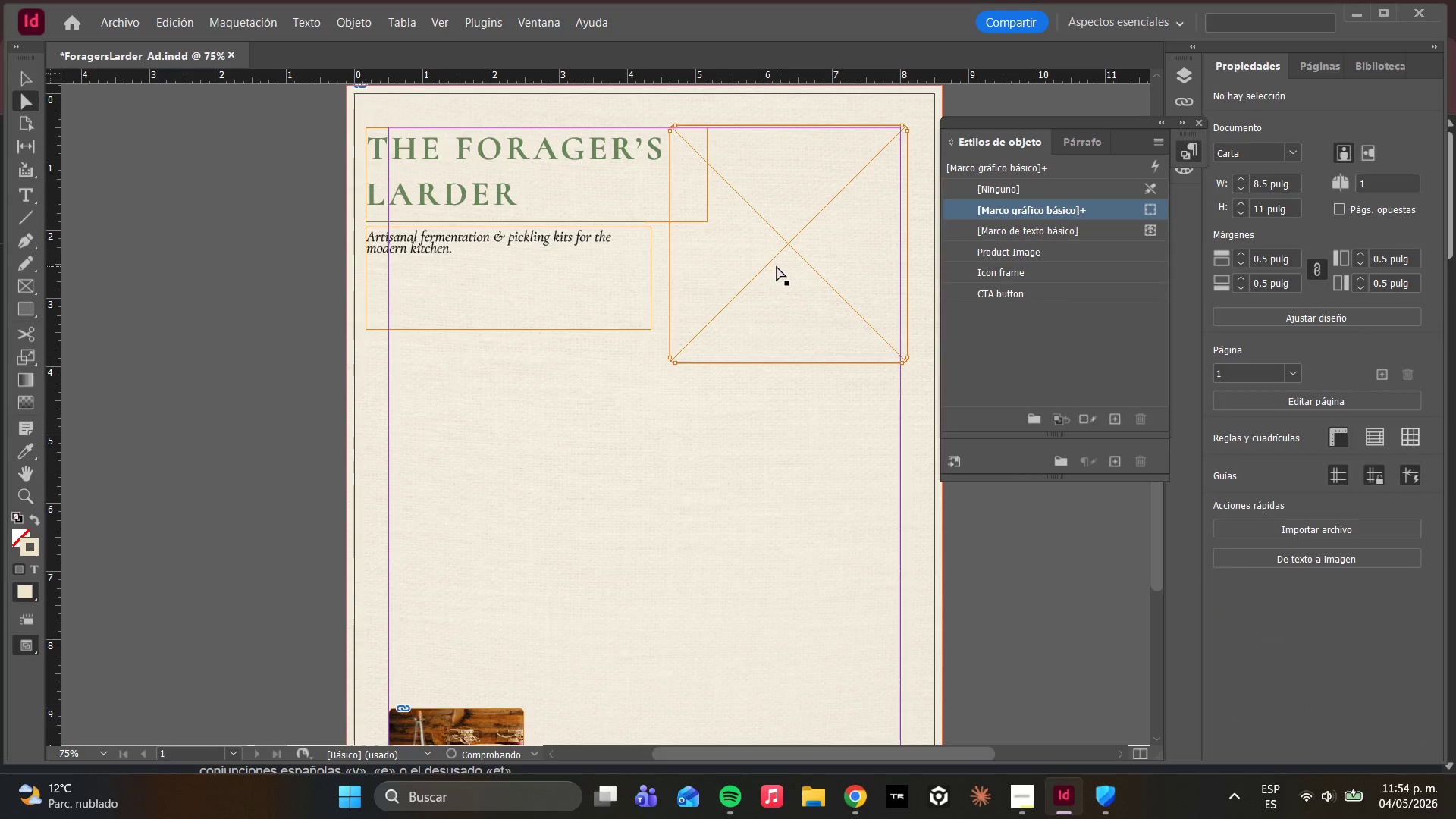 
left_click([777, 266])
 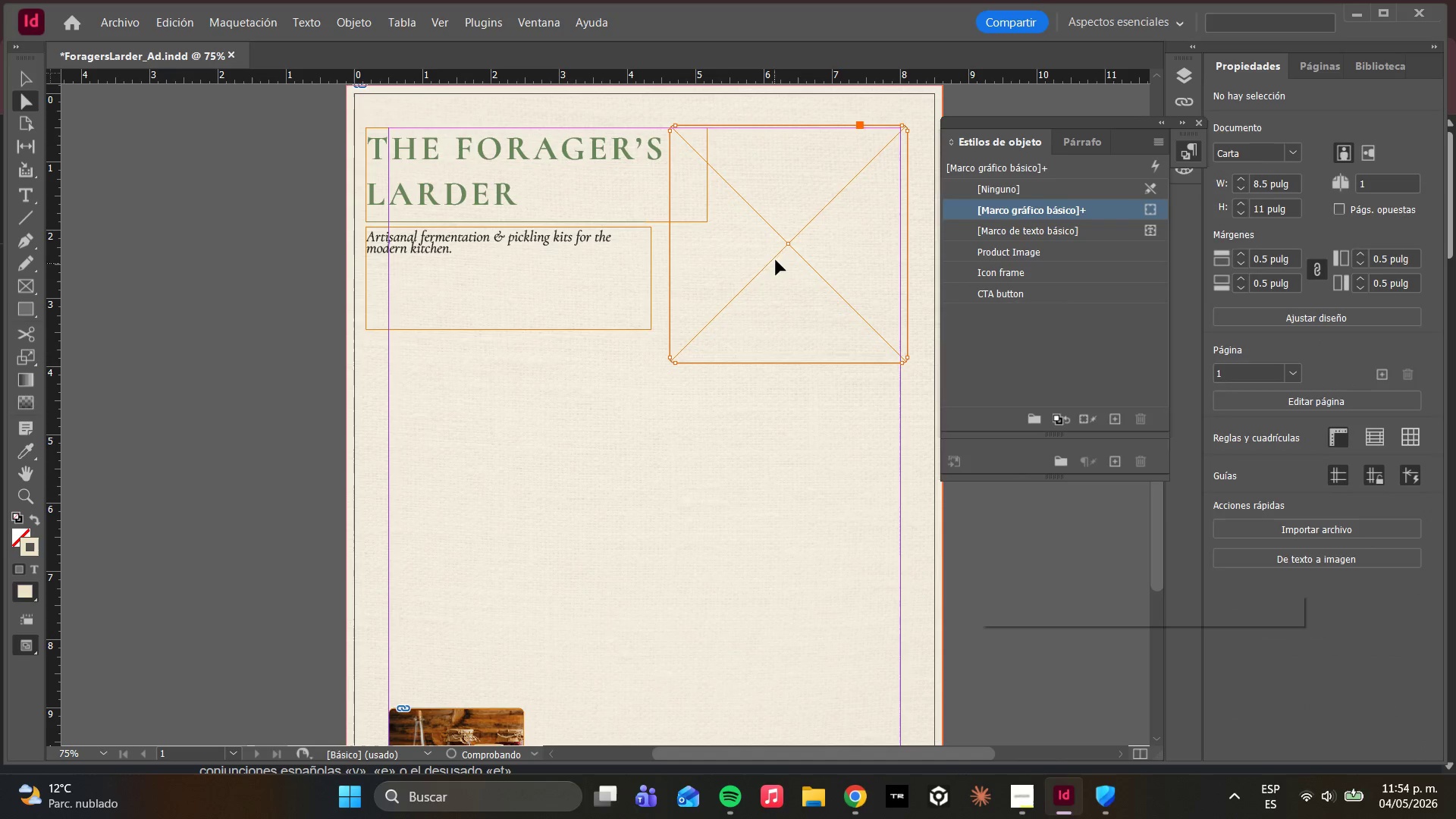 
key(Delete)
 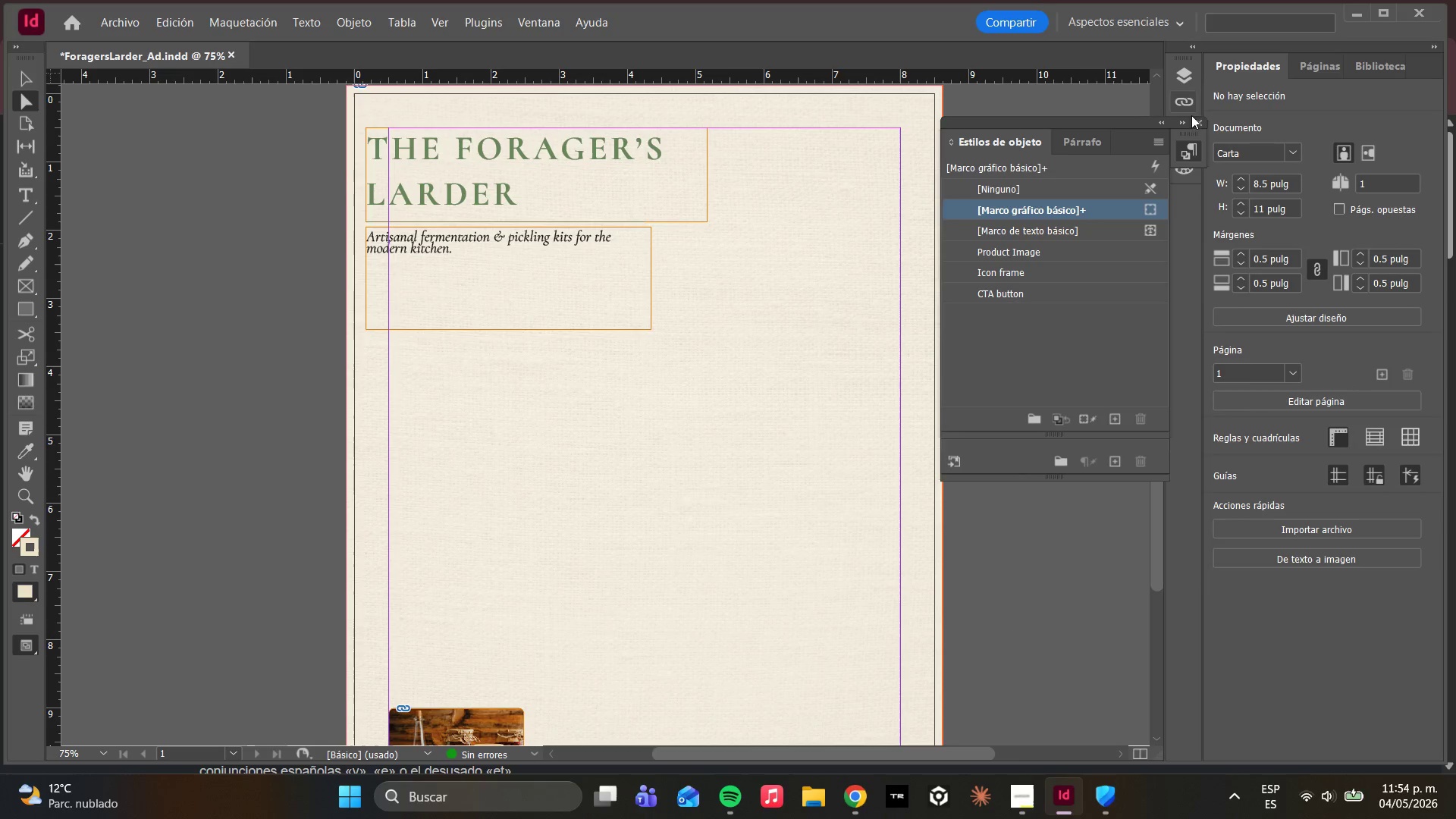 
left_click([1185, 74])
 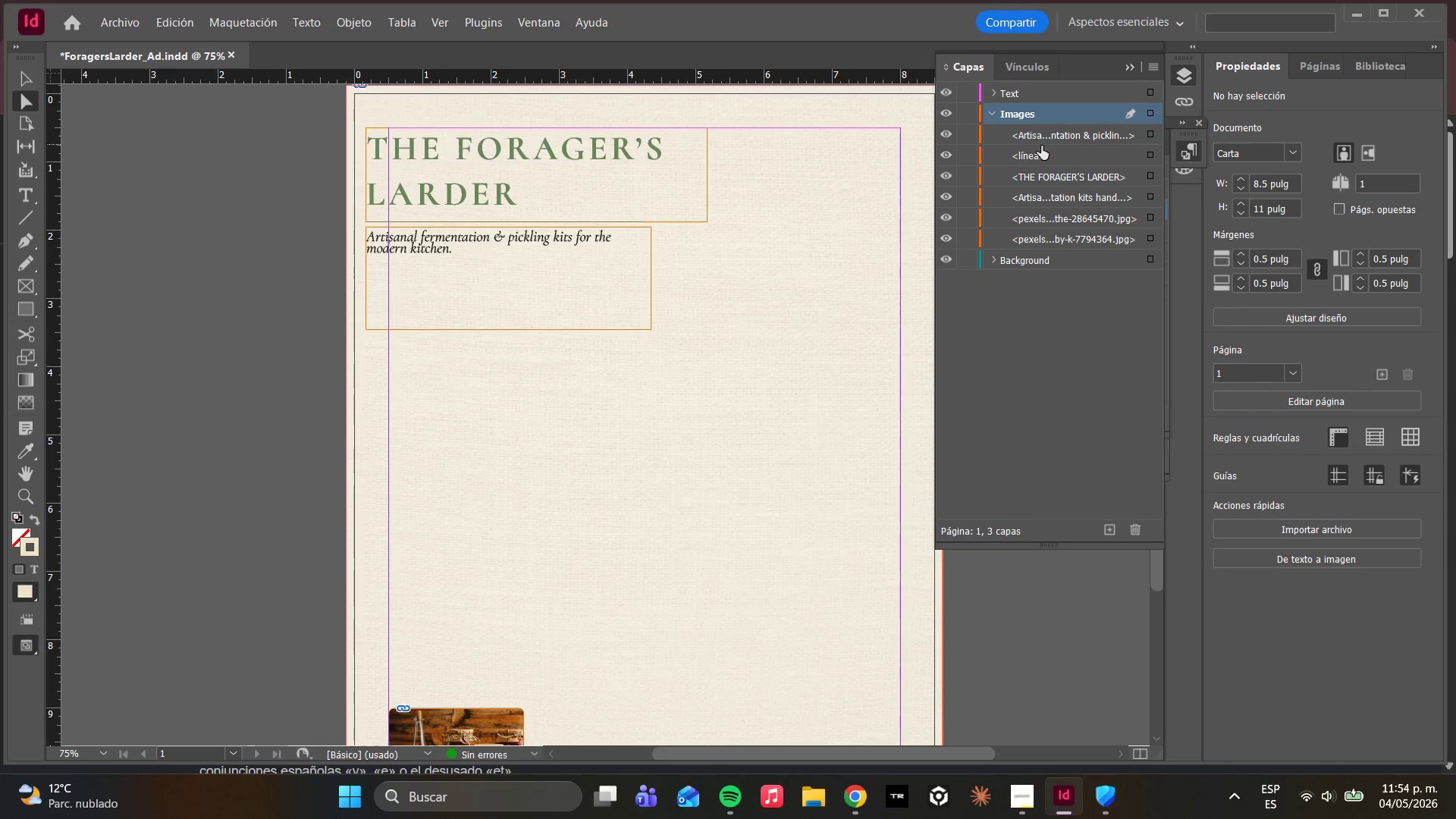 
left_click_drag(start_coordinate=[1045, 137], to_coordinate=[1044, 110])
 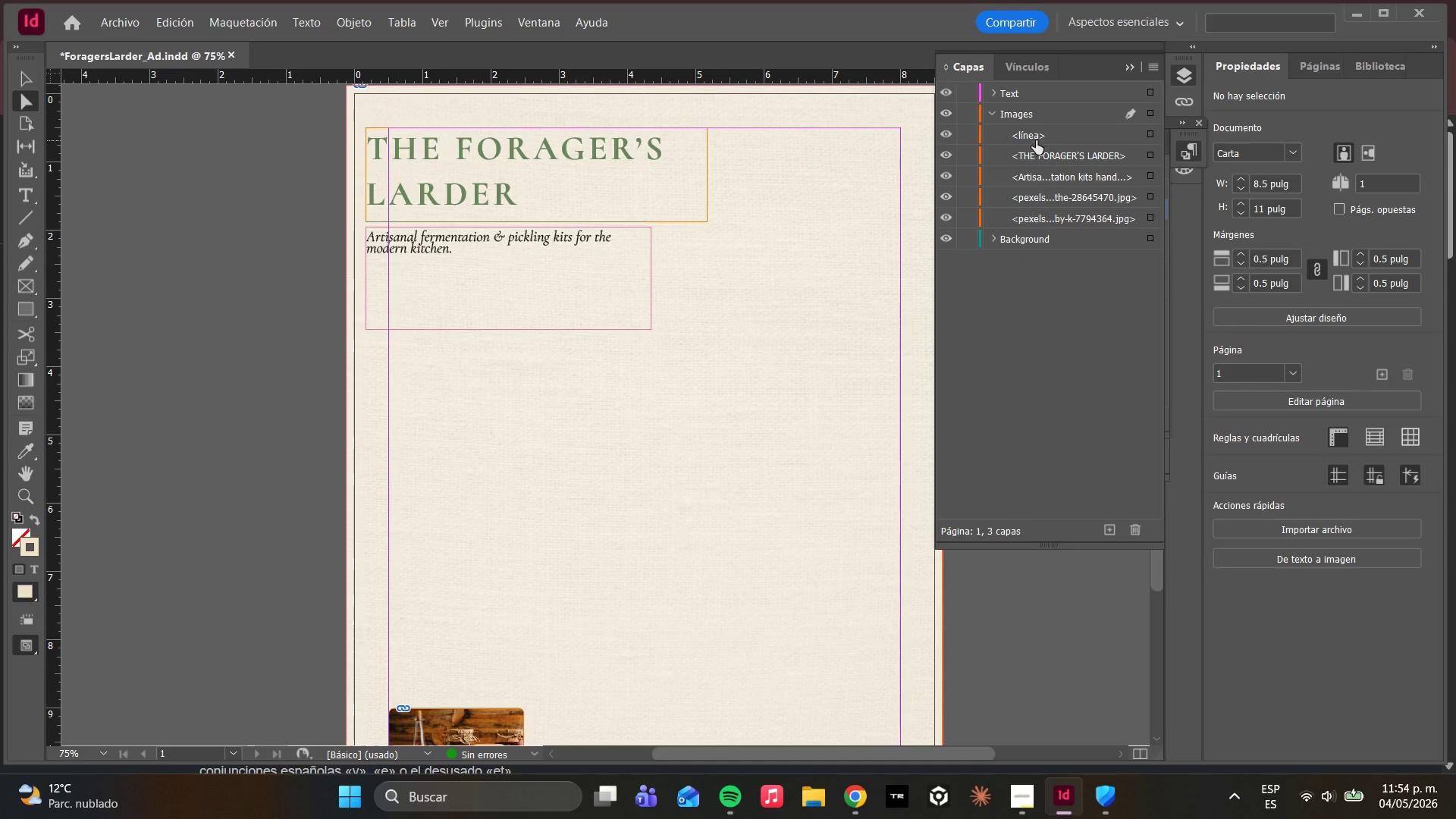 
left_click_drag(start_coordinate=[1033, 133], to_coordinate=[1037, 234])
 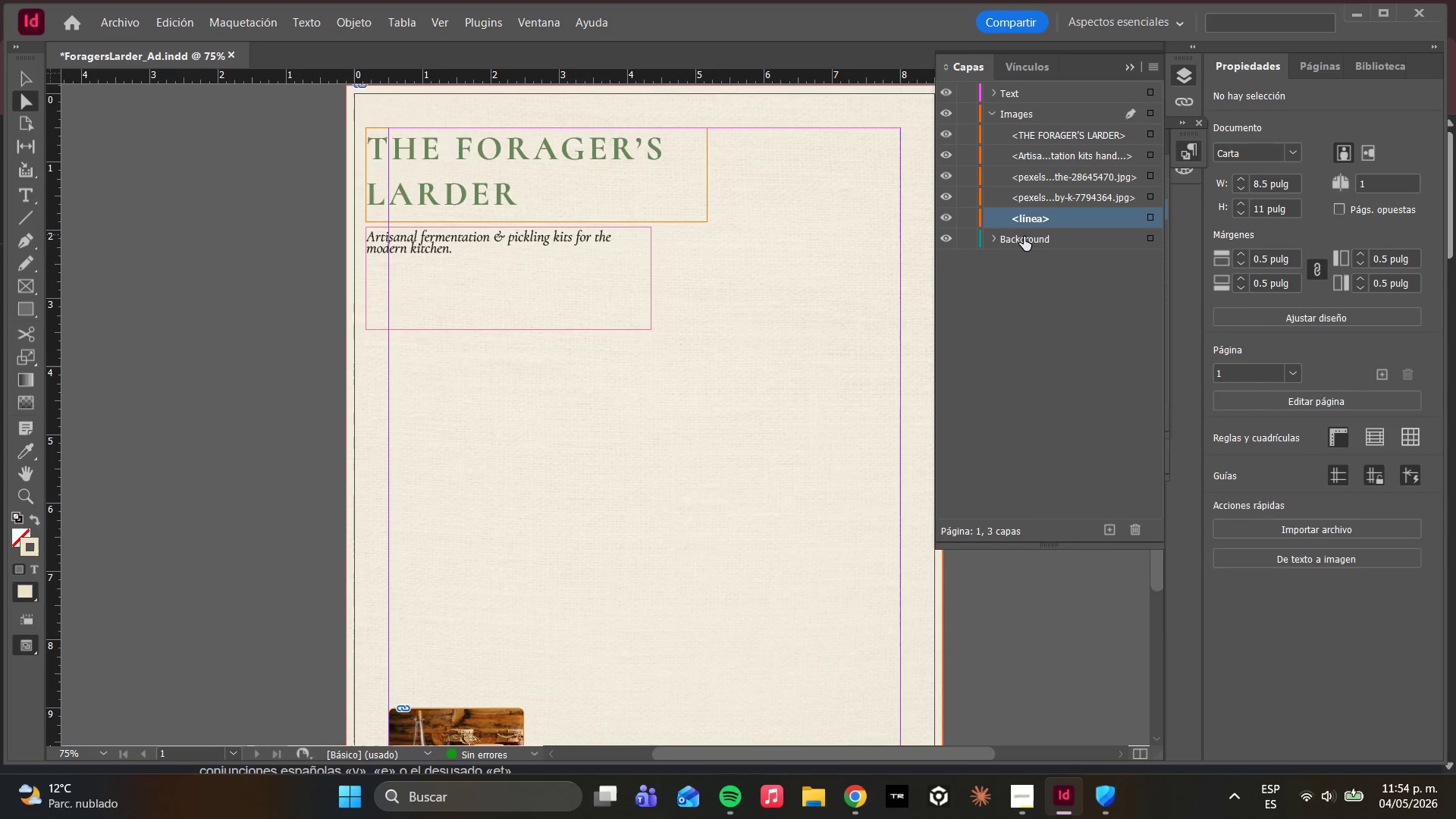 
left_click_drag(start_coordinate=[1026, 219], to_coordinate=[1024, 103])
 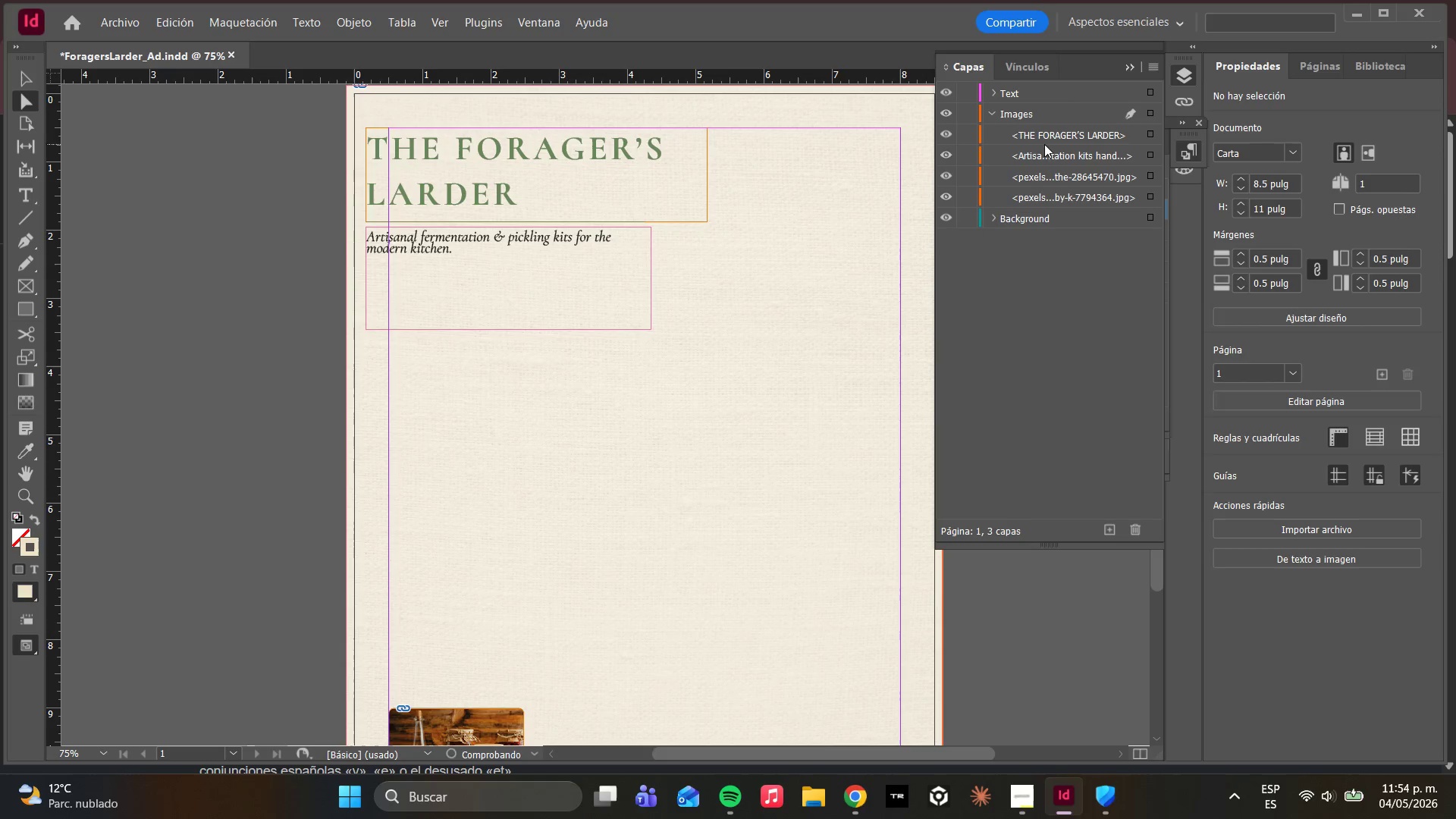 
left_click_drag(start_coordinate=[1046, 131], to_coordinate=[1043, 115])
 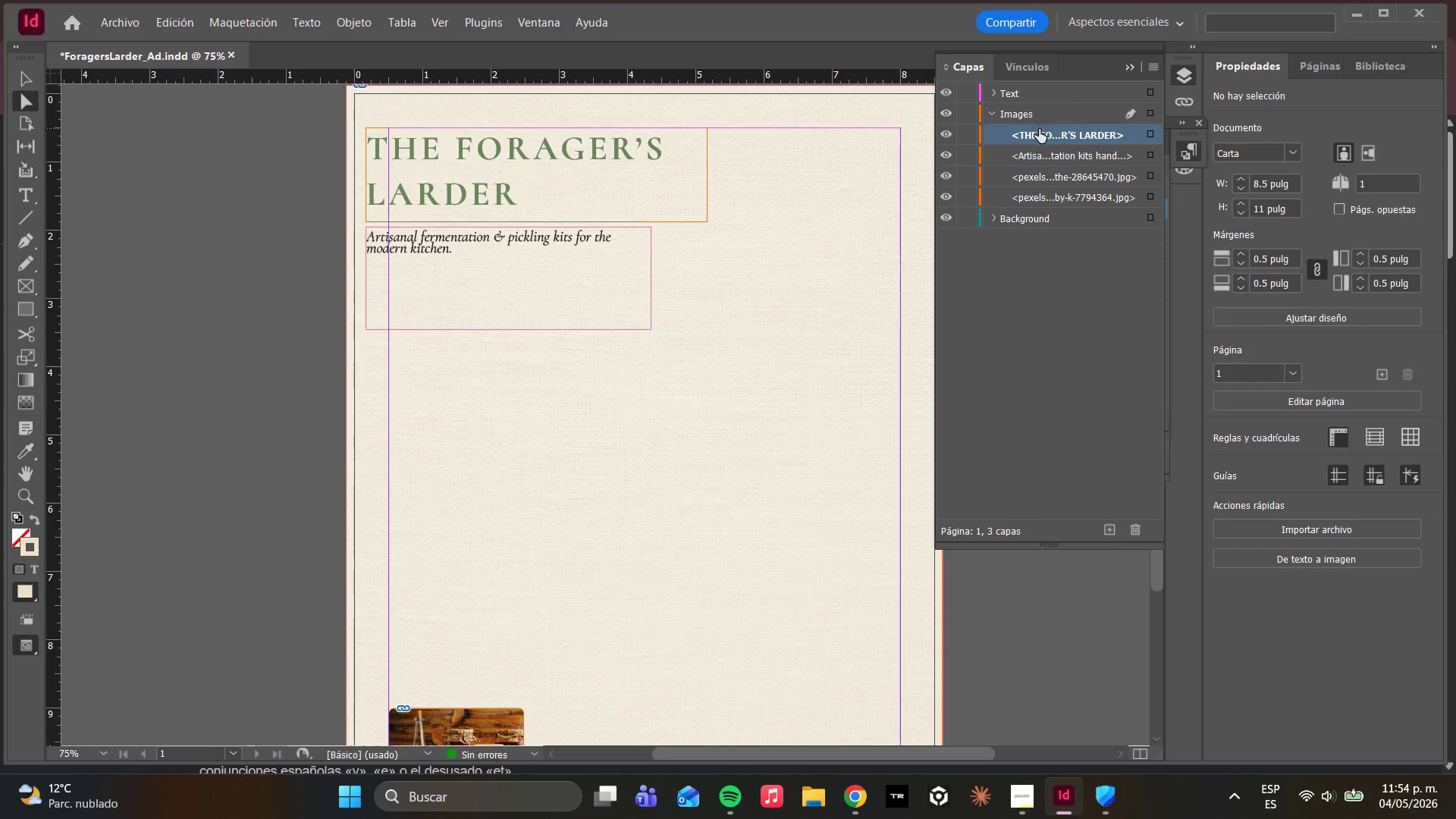 
left_click_drag(start_coordinate=[1038, 133], to_coordinate=[1037, 104])
 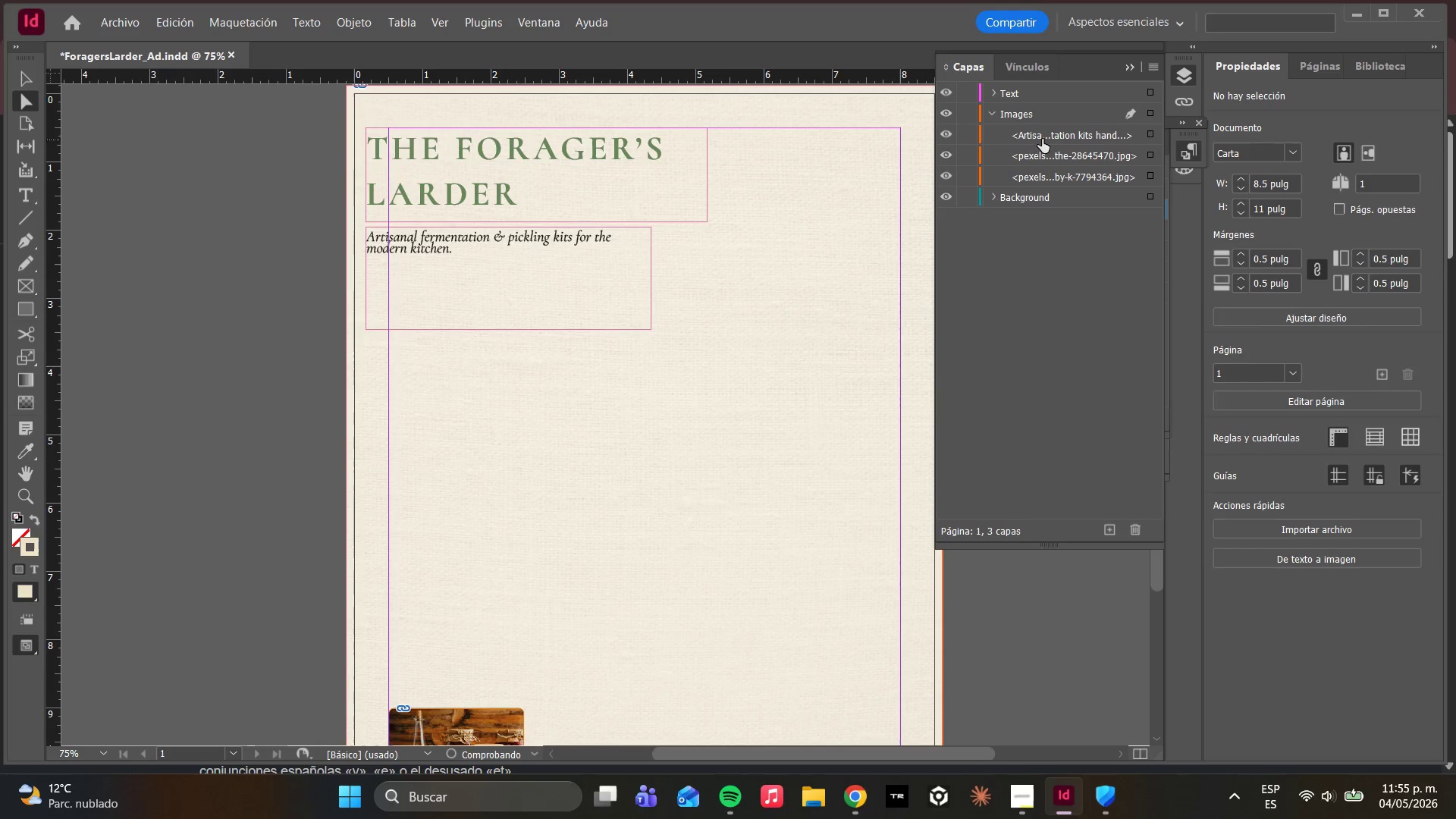 
left_click_drag(start_coordinate=[1040, 133], to_coordinate=[1041, 107])
 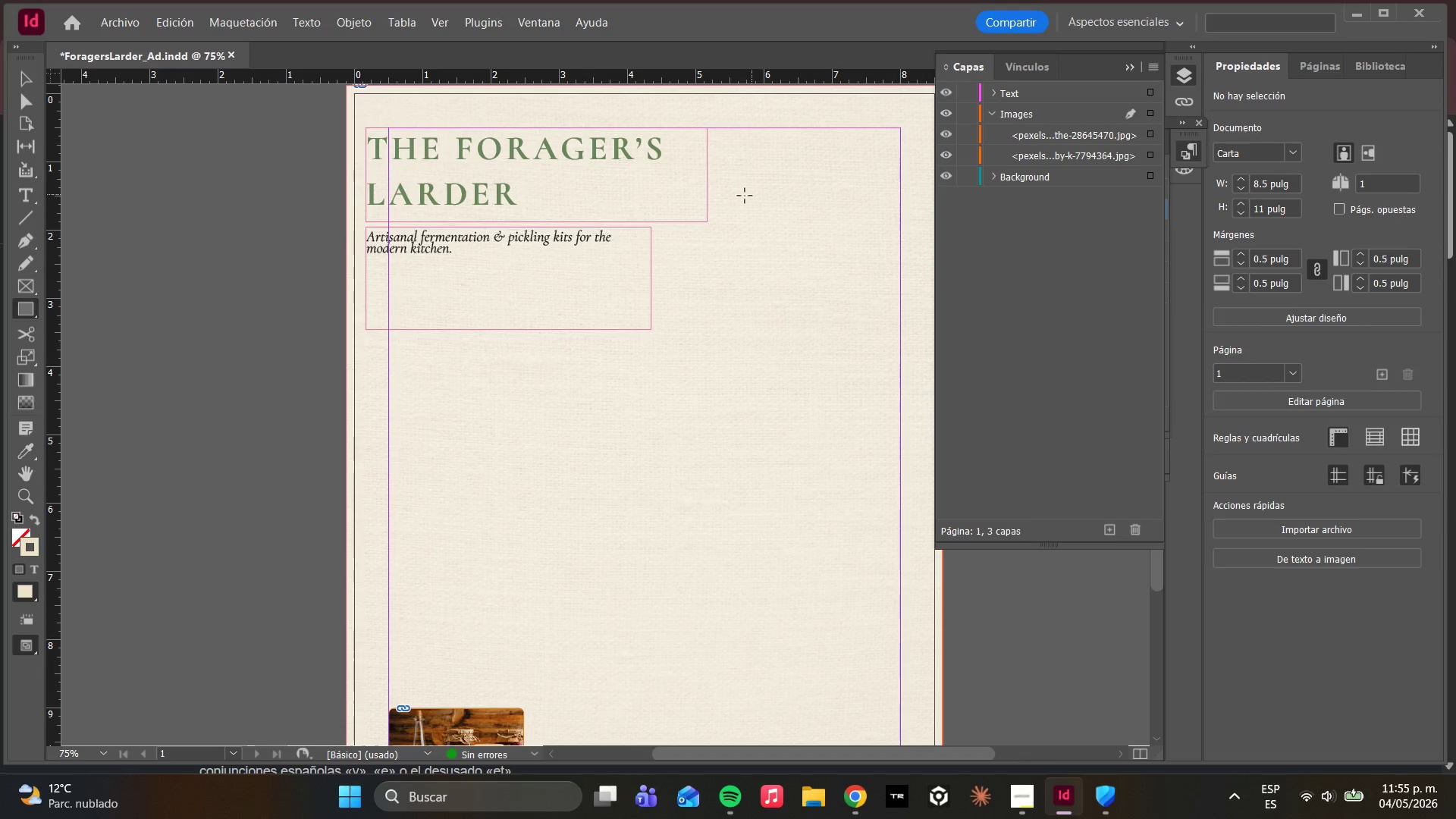 
left_click([14, 102])
 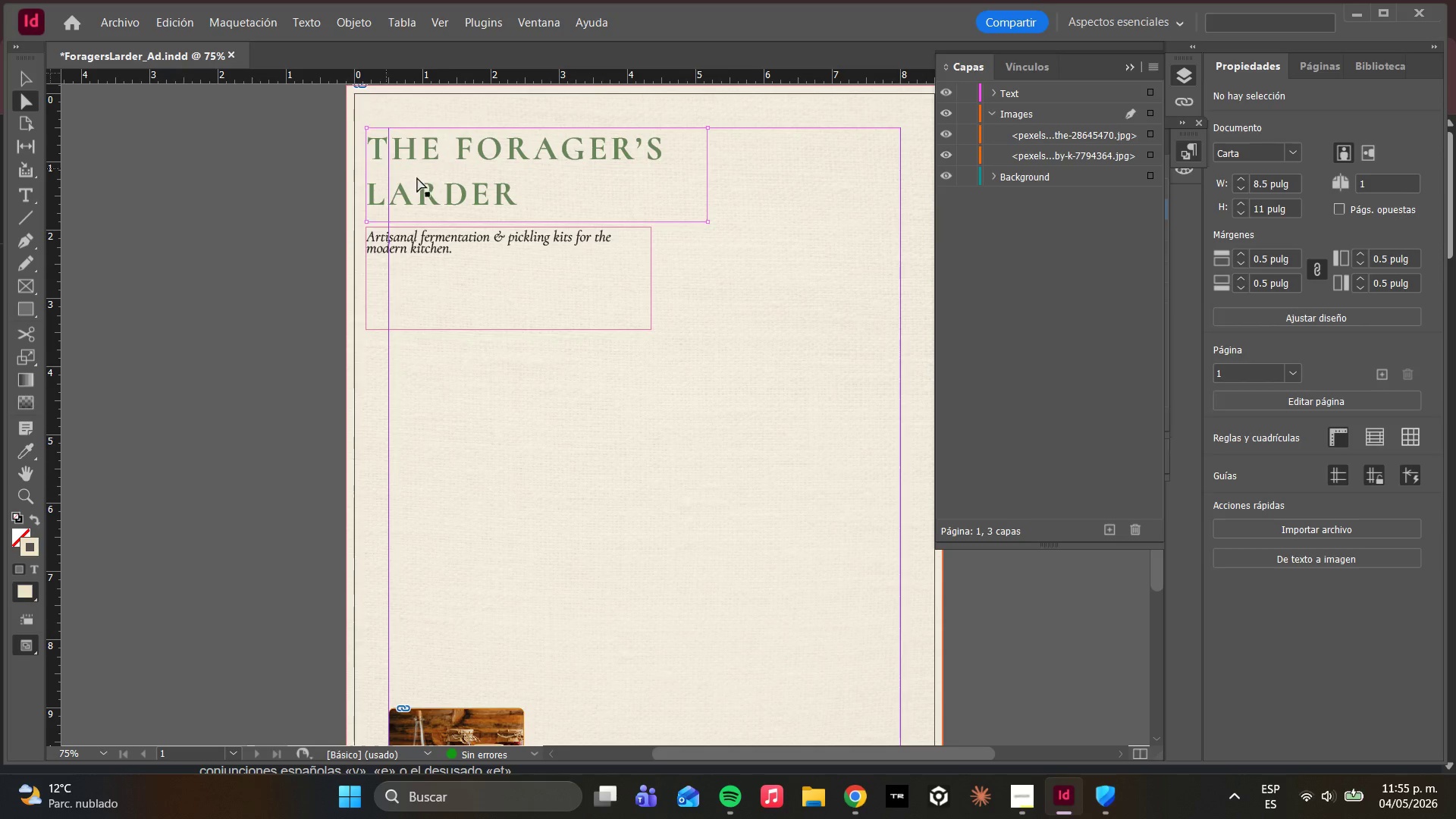 
left_click([450, 176])
 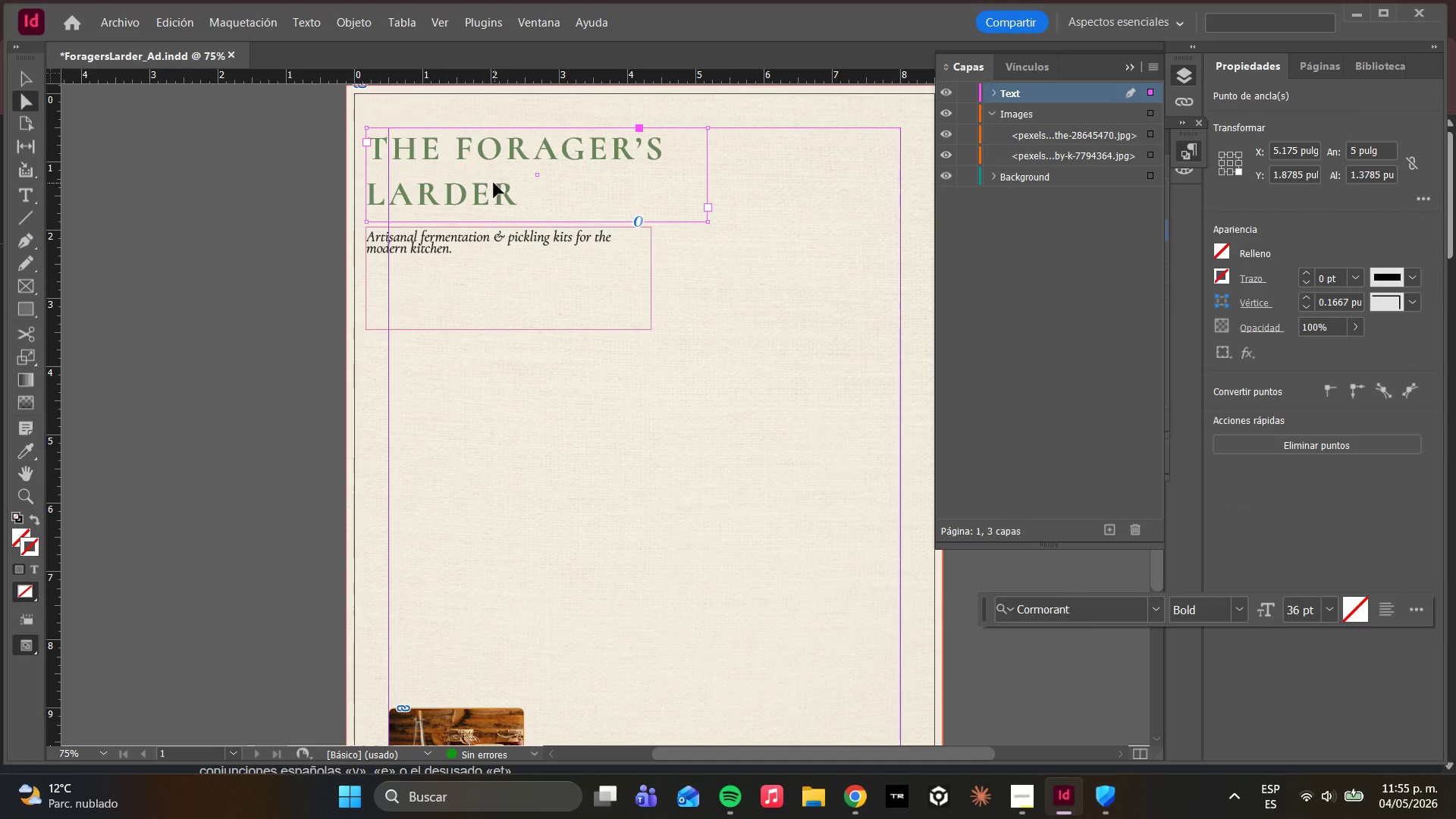 
left_click_drag(start_coordinate=[439, 174], to_coordinate=[459, 179])
 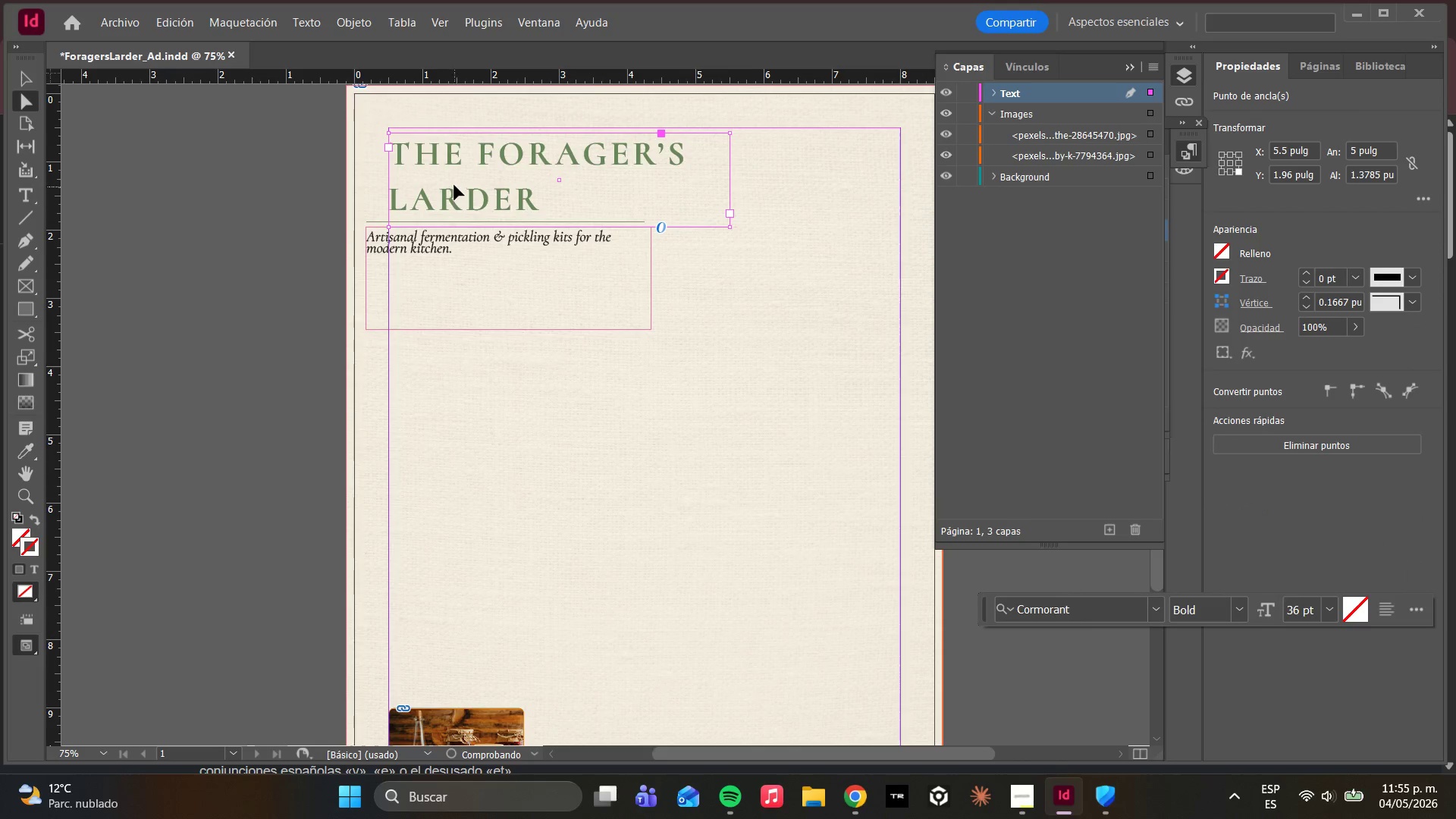 
left_click_drag(start_coordinate=[453, 181], to_coordinate=[454, 175])
 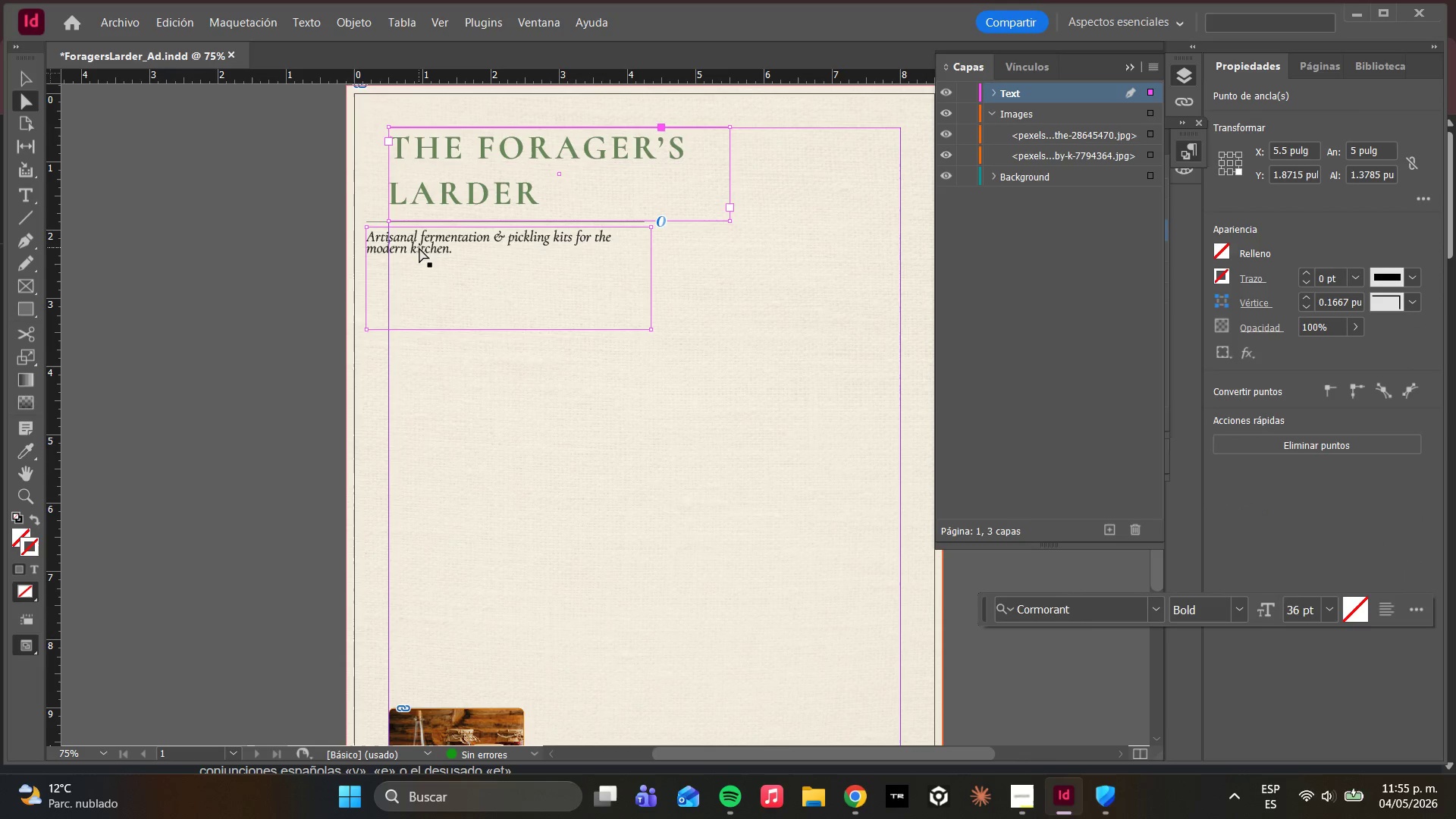 
left_click([419, 248])
 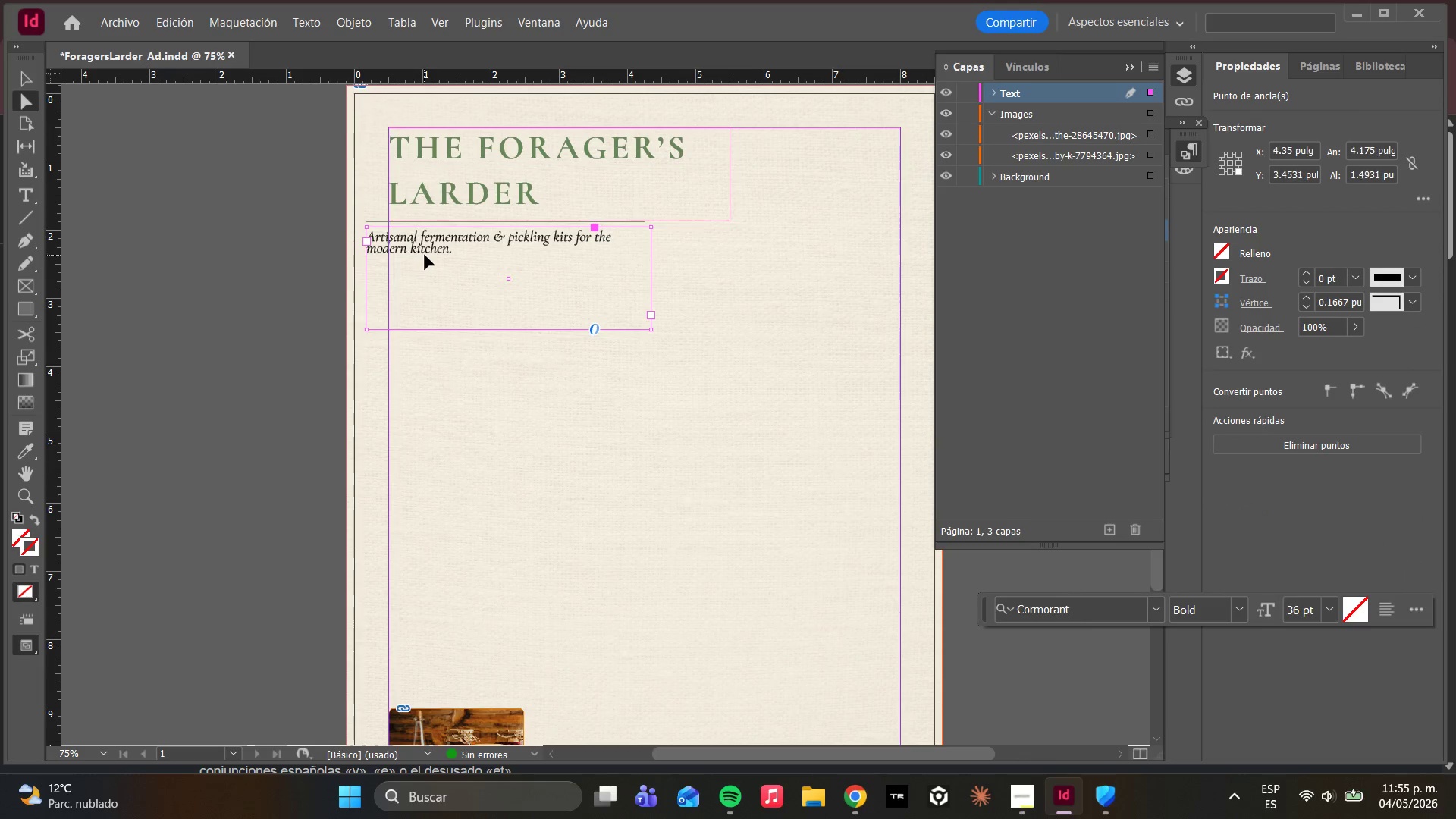 
left_click_drag(start_coordinate=[425, 255], to_coordinate=[450, 262])
 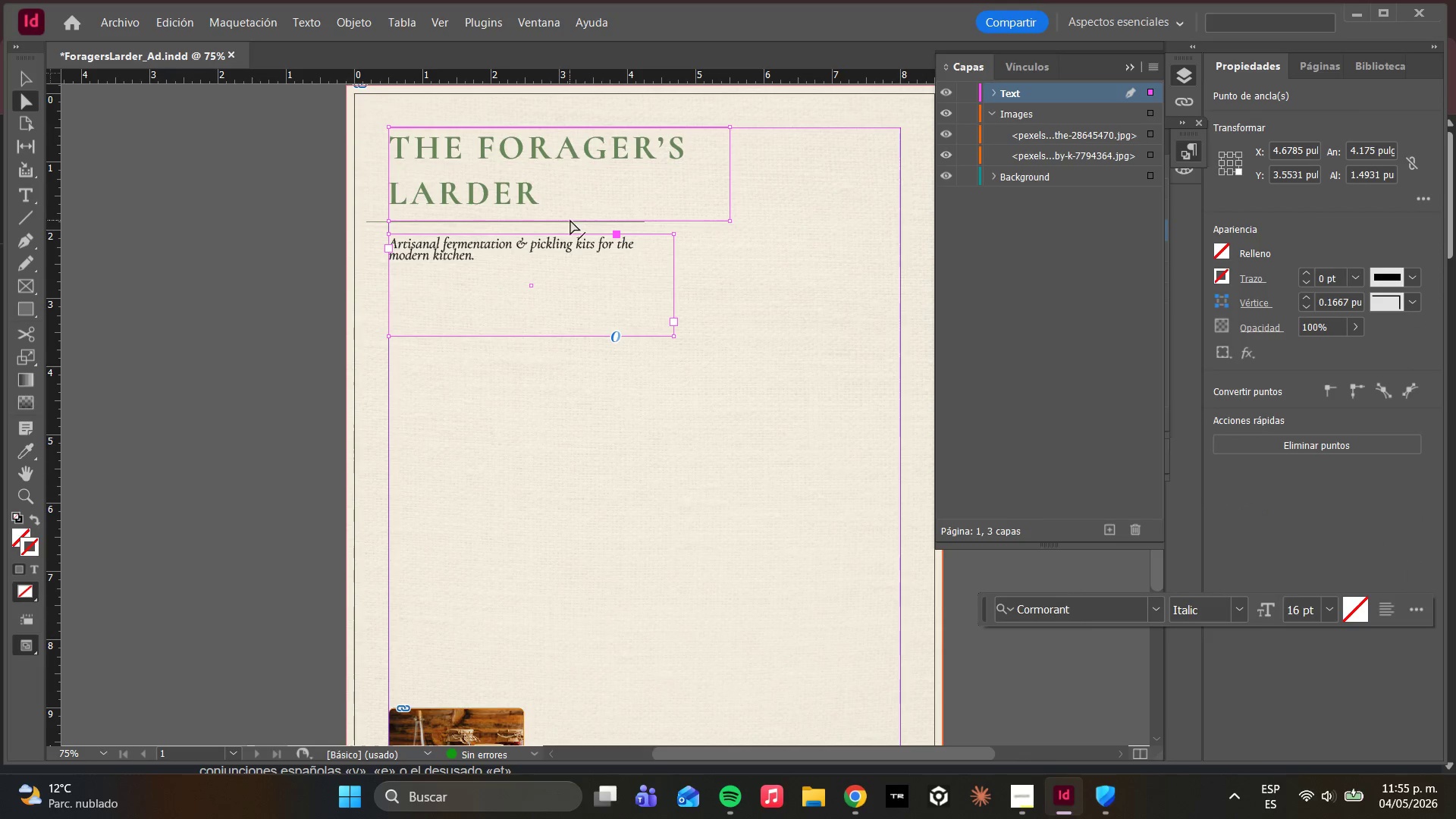 
left_click([570, 223])
 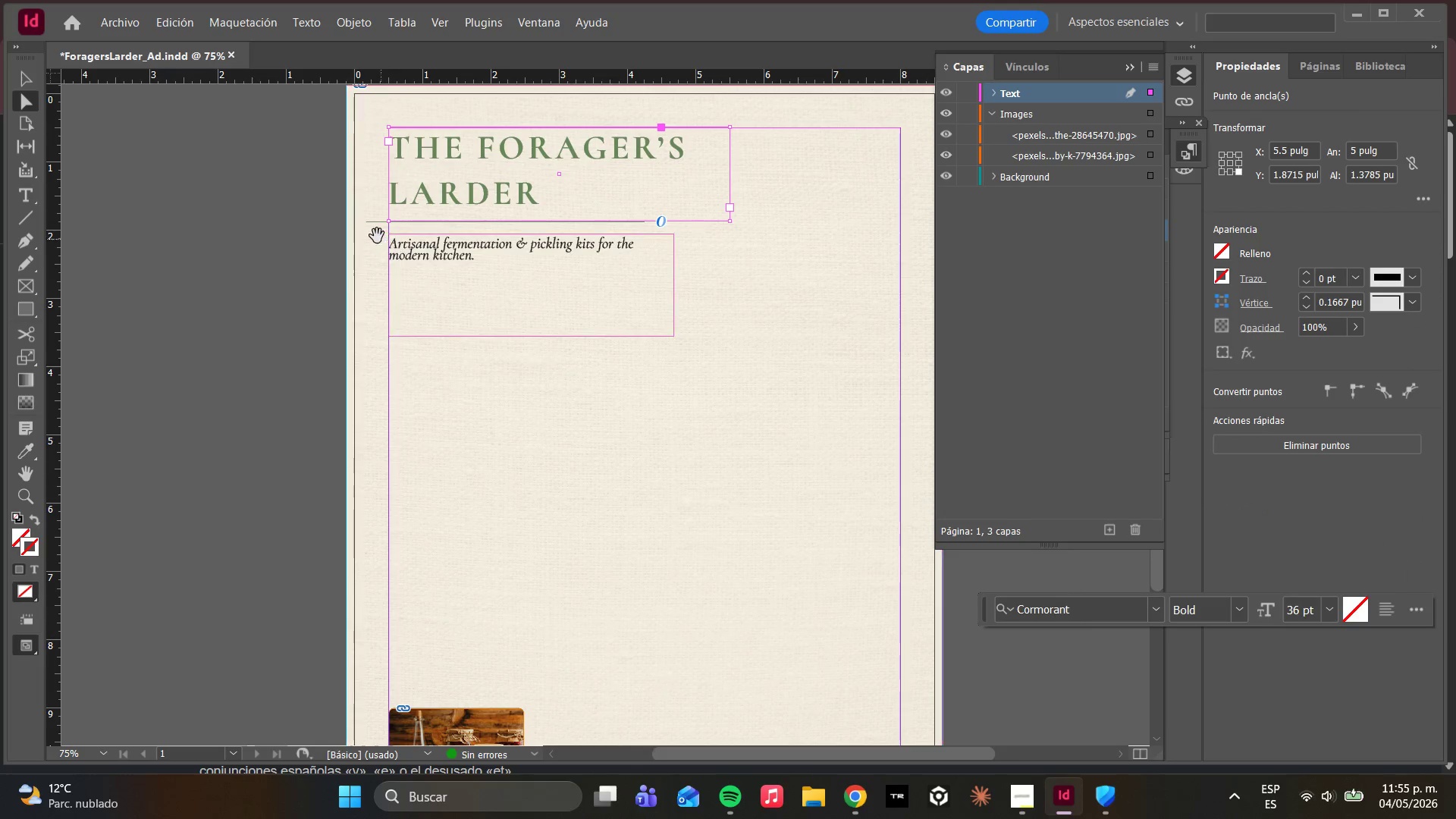 
left_click([372, 222])
 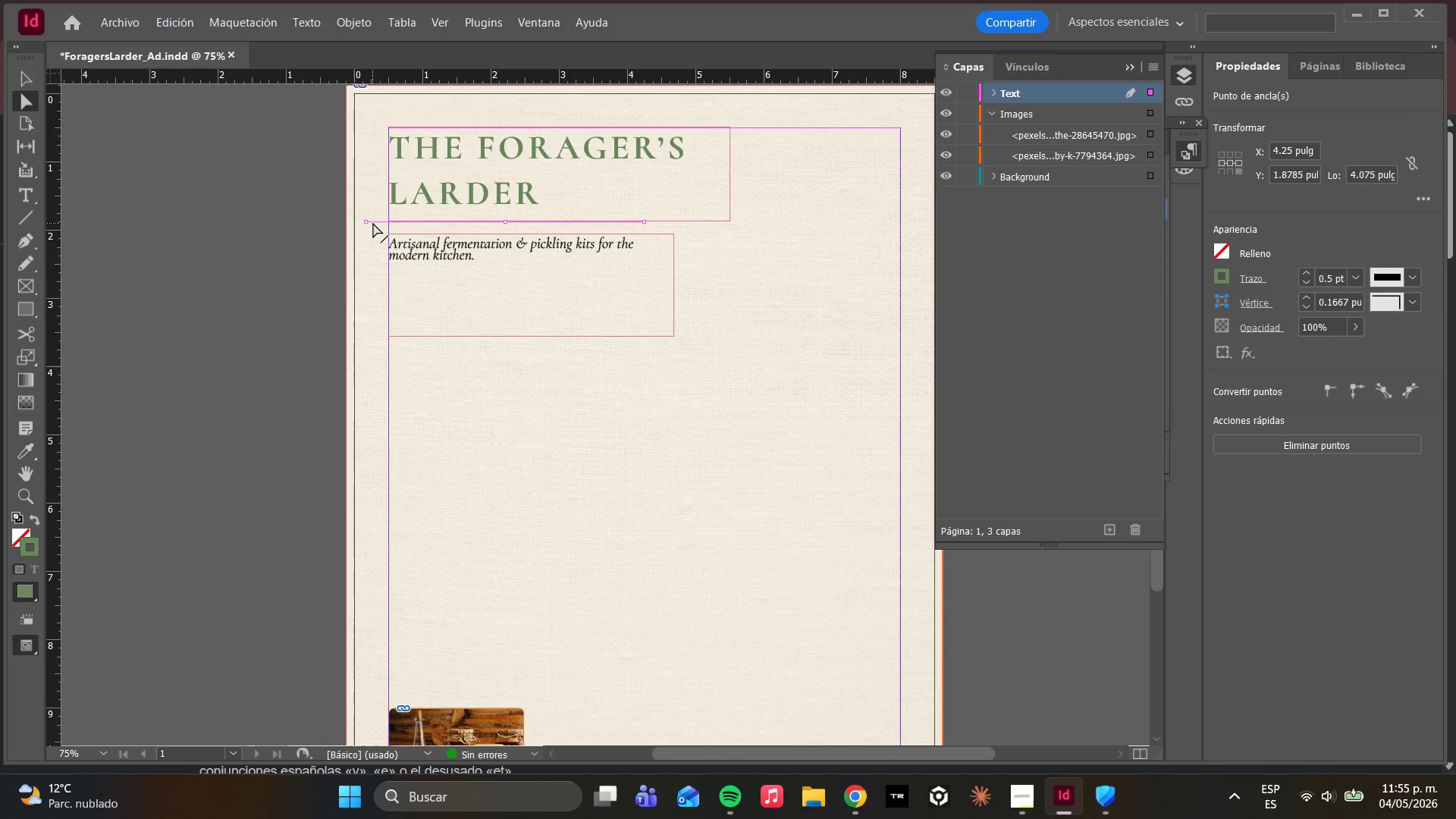 
left_click_drag(start_coordinate=[373, 223], to_coordinate=[395, 223])
 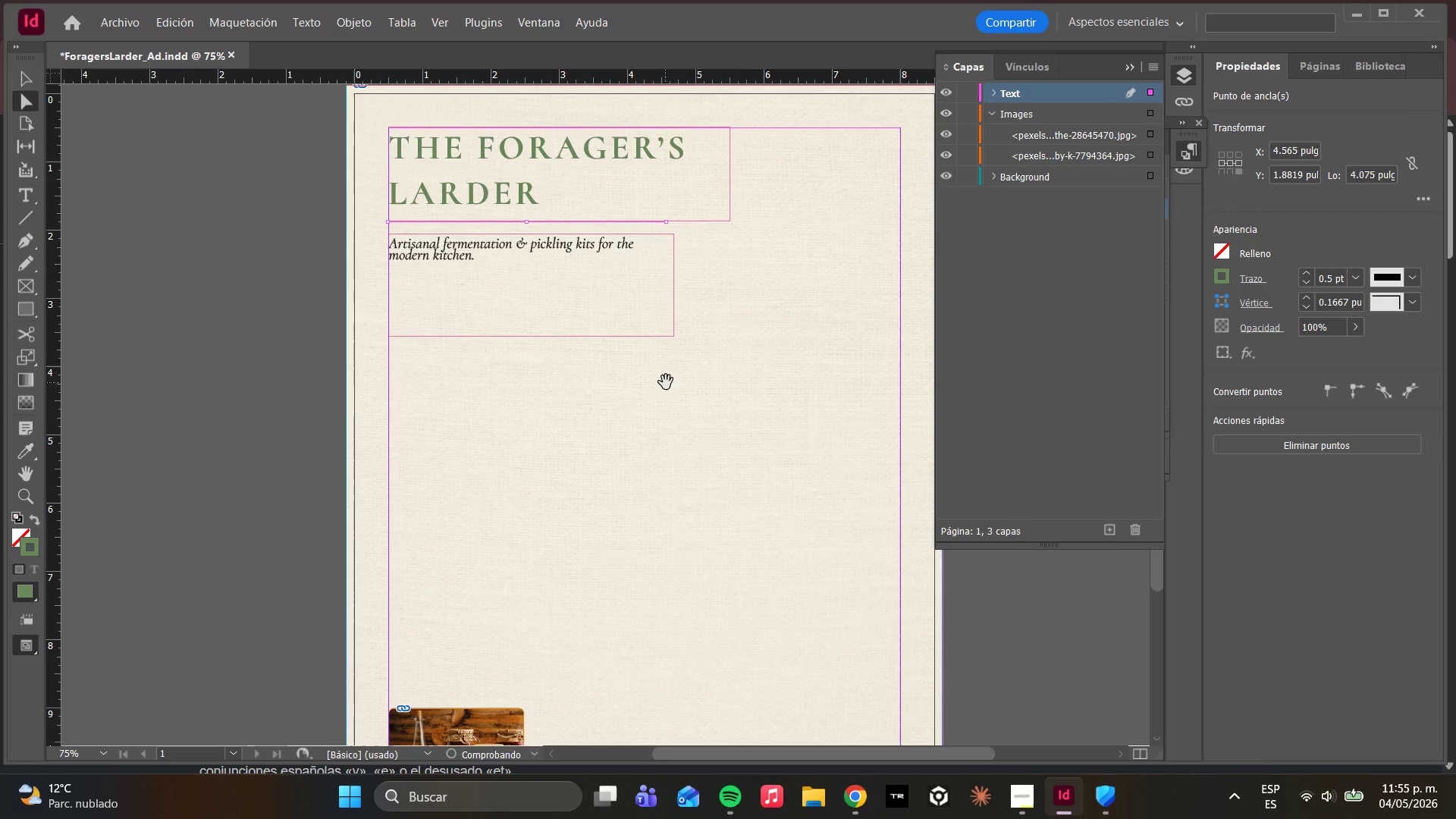 
left_click([670, 386])
 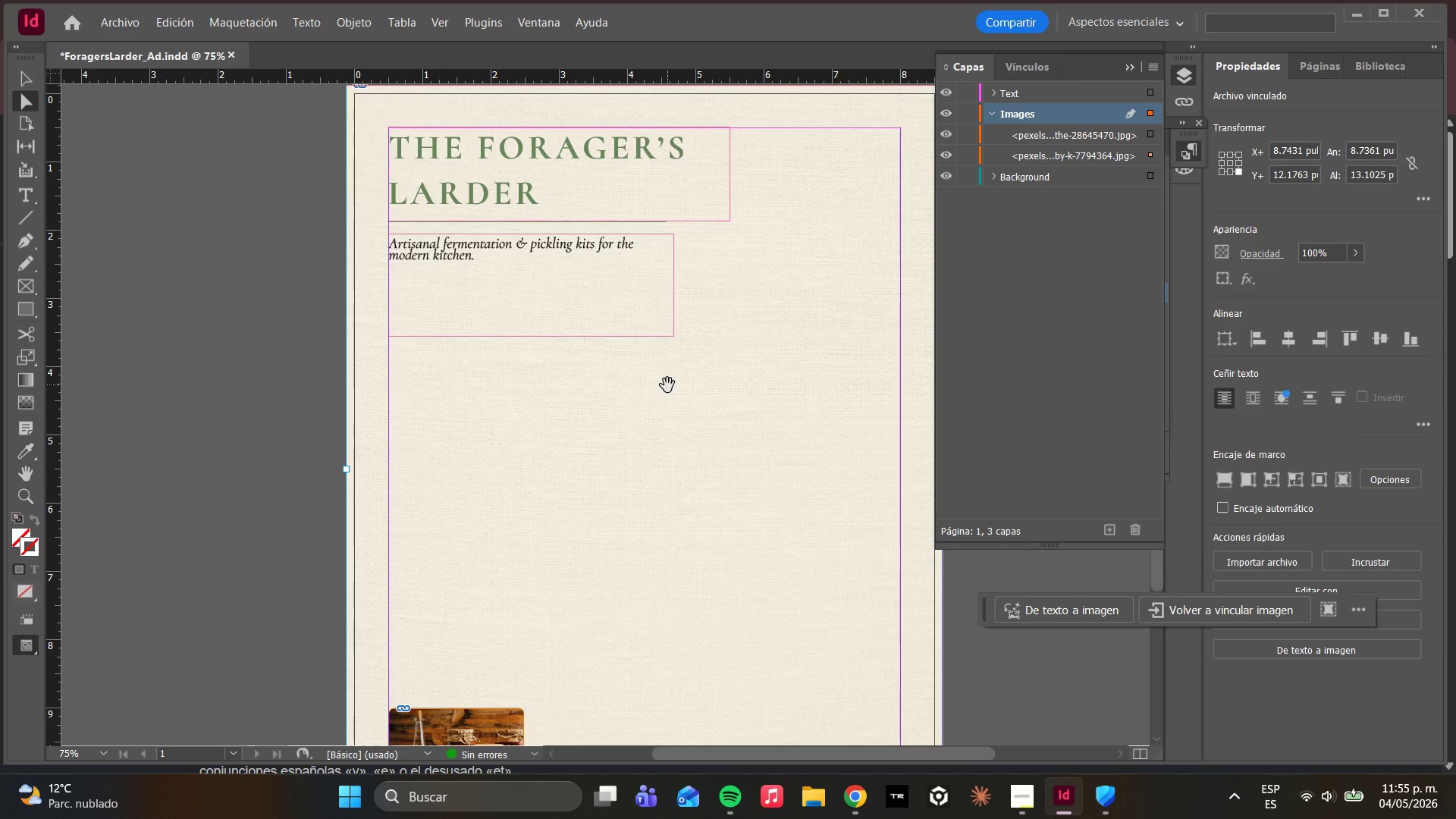 
key(W)
 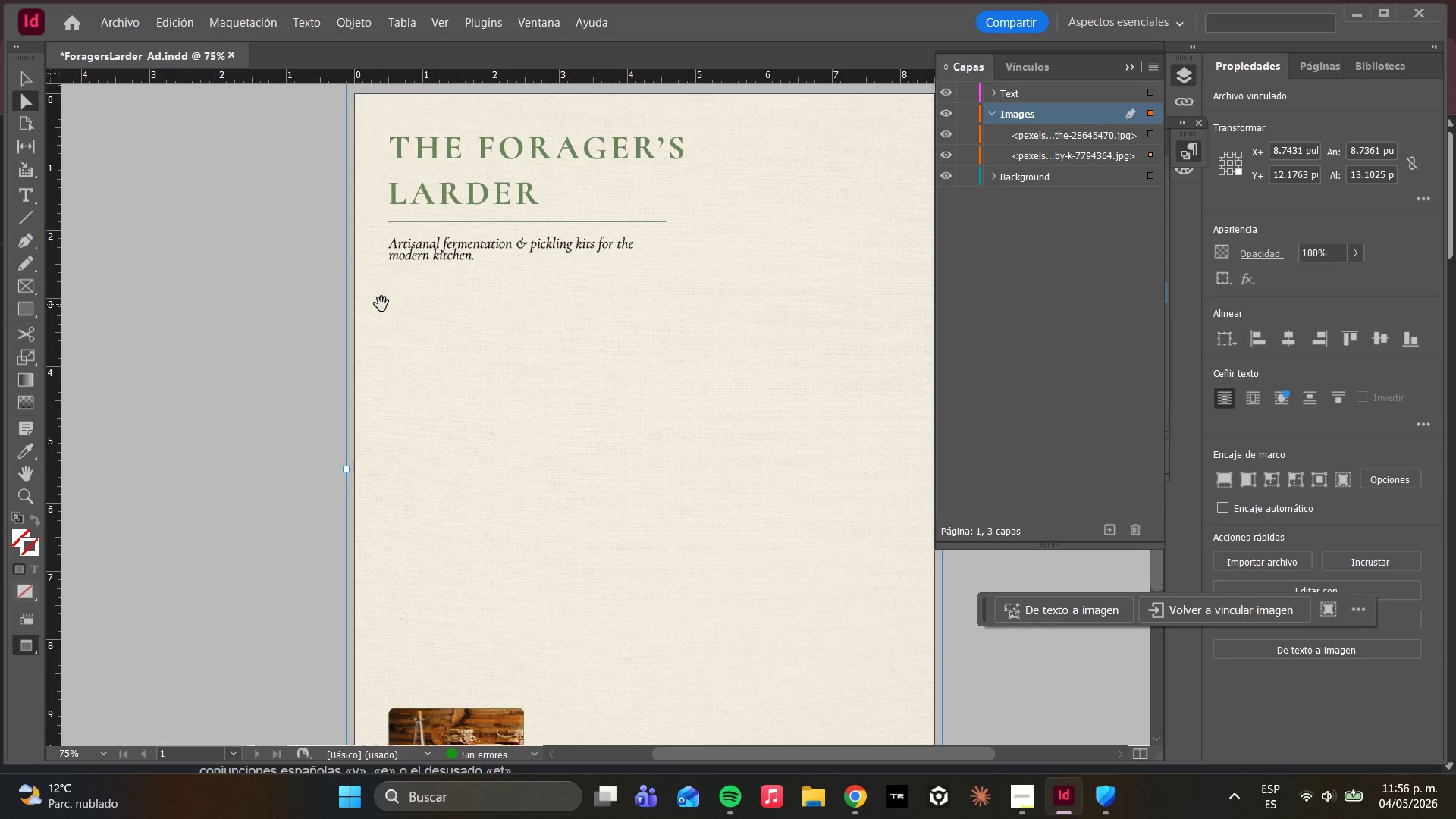 
wait(59.88)
 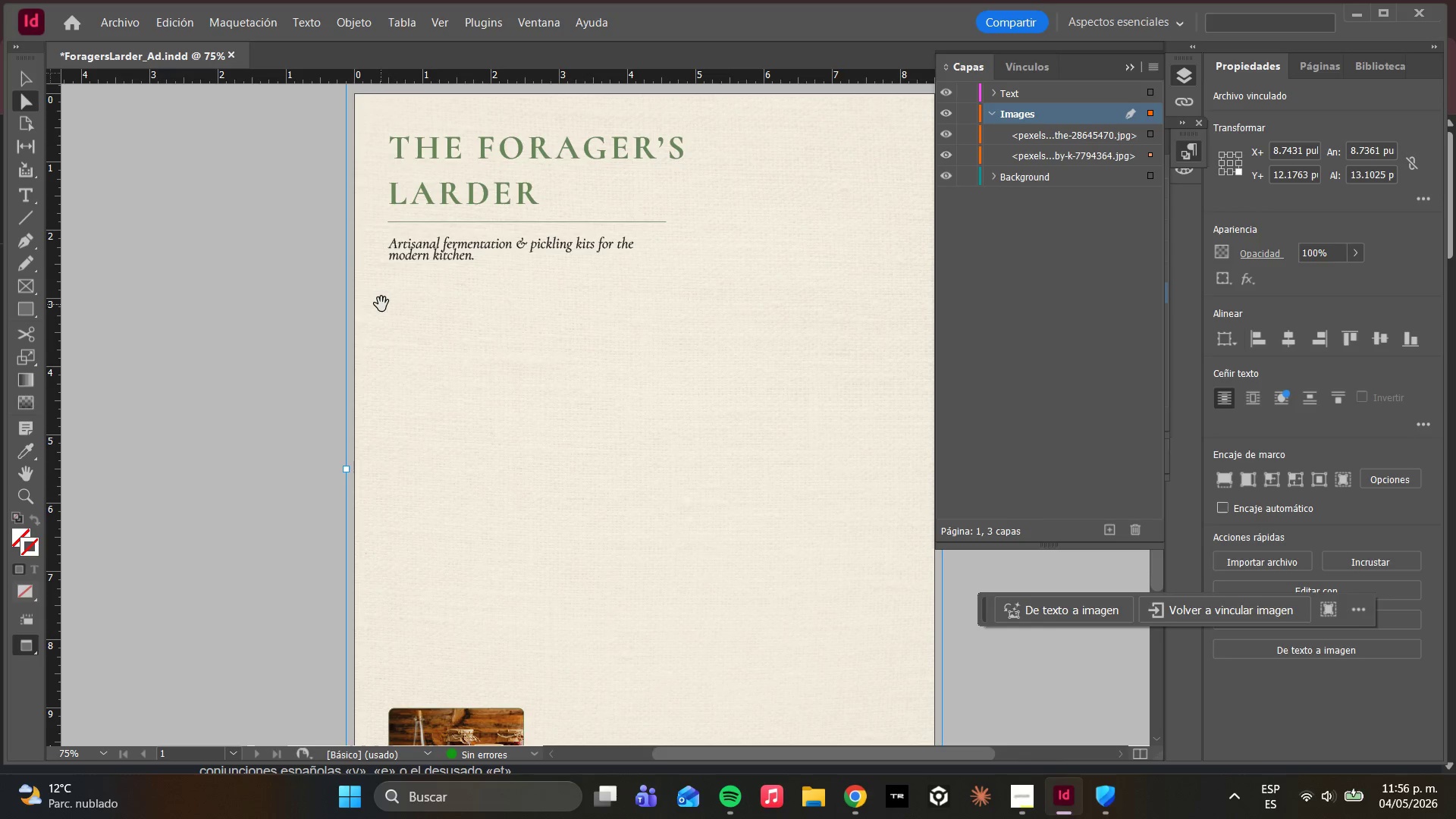 
type(wwwwwm)
 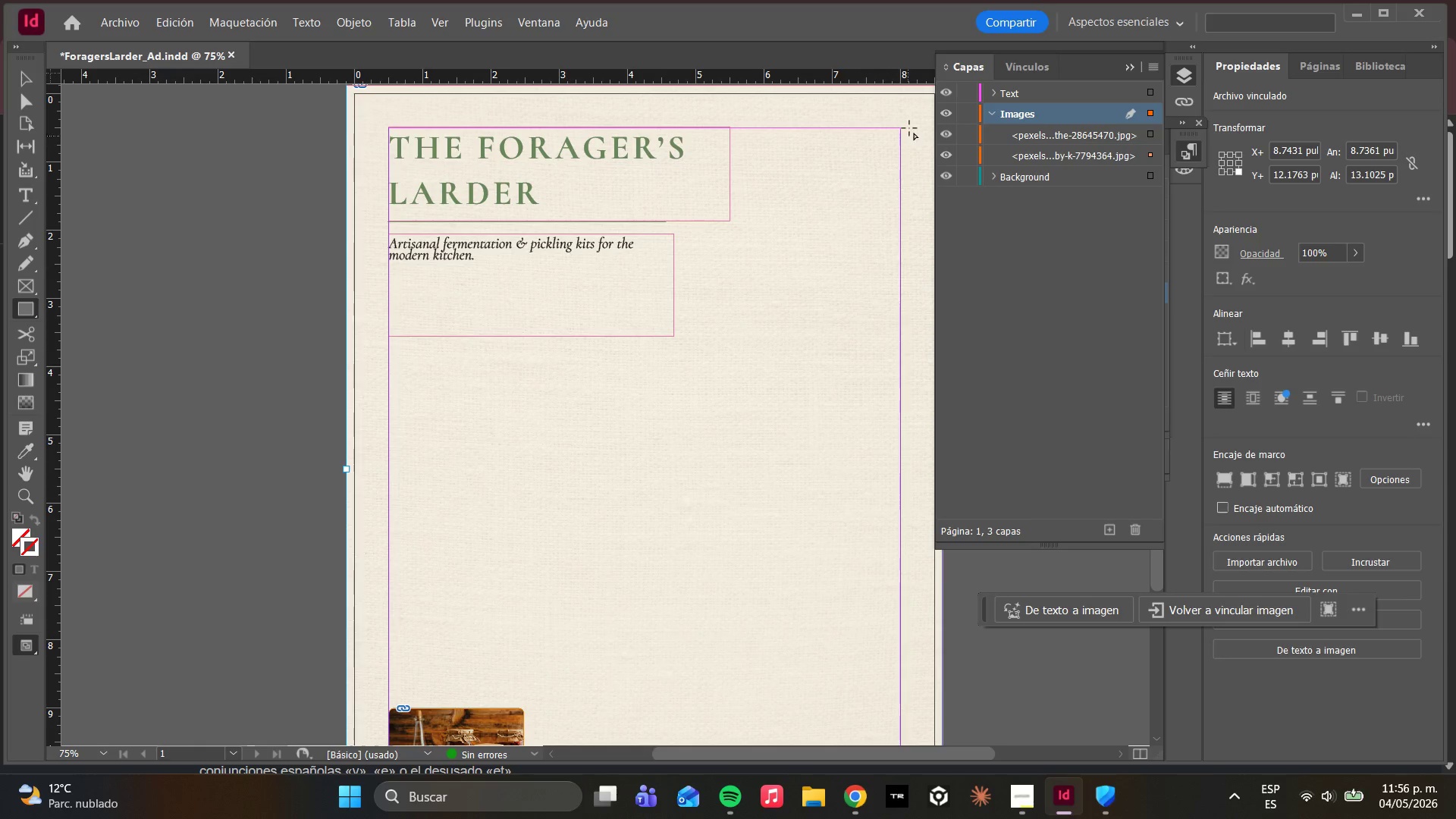 
left_click_drag(start_coordinate=[899, 126], to_coordinate=[732, 335])
 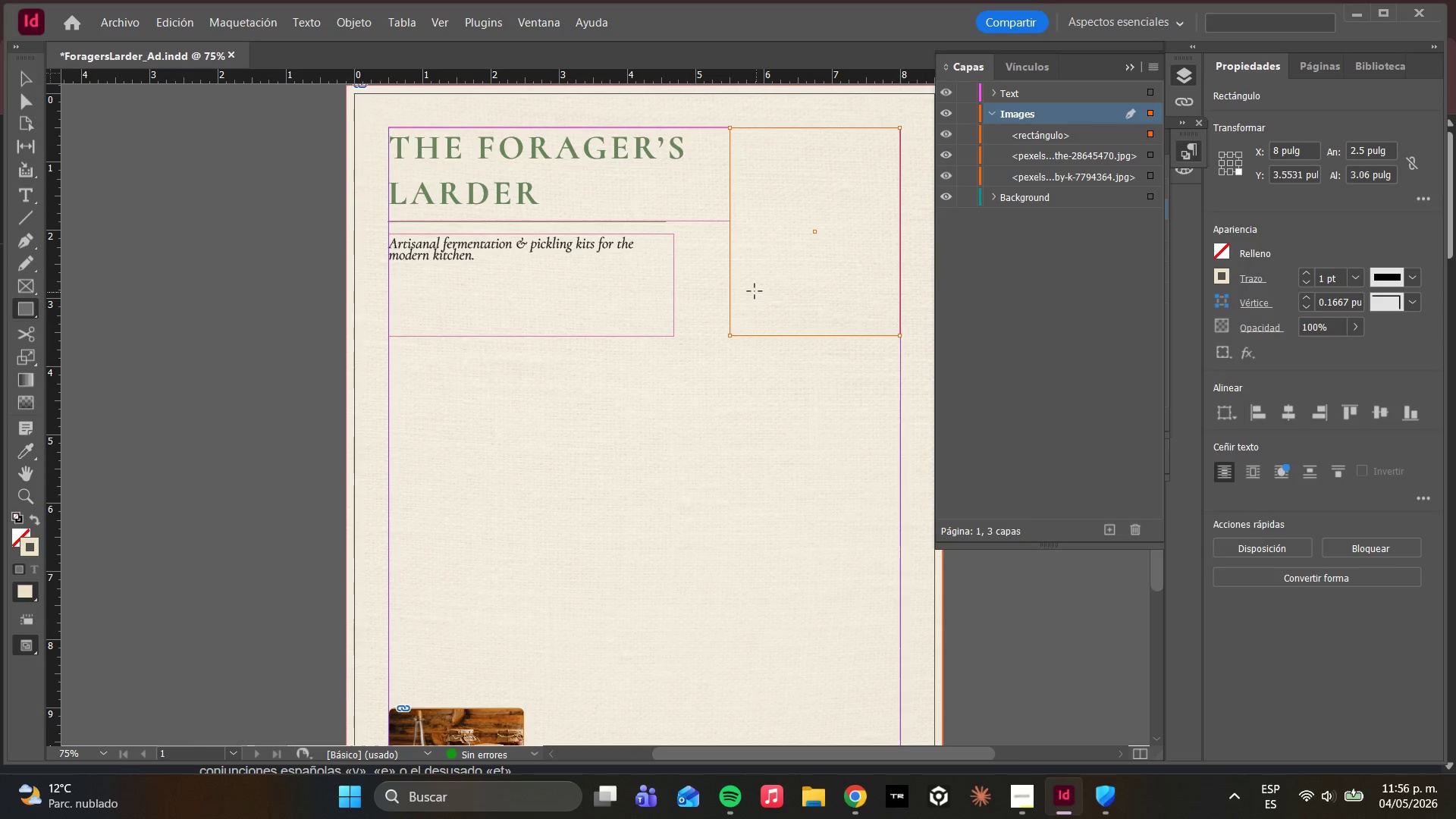 
key(Control+D)
 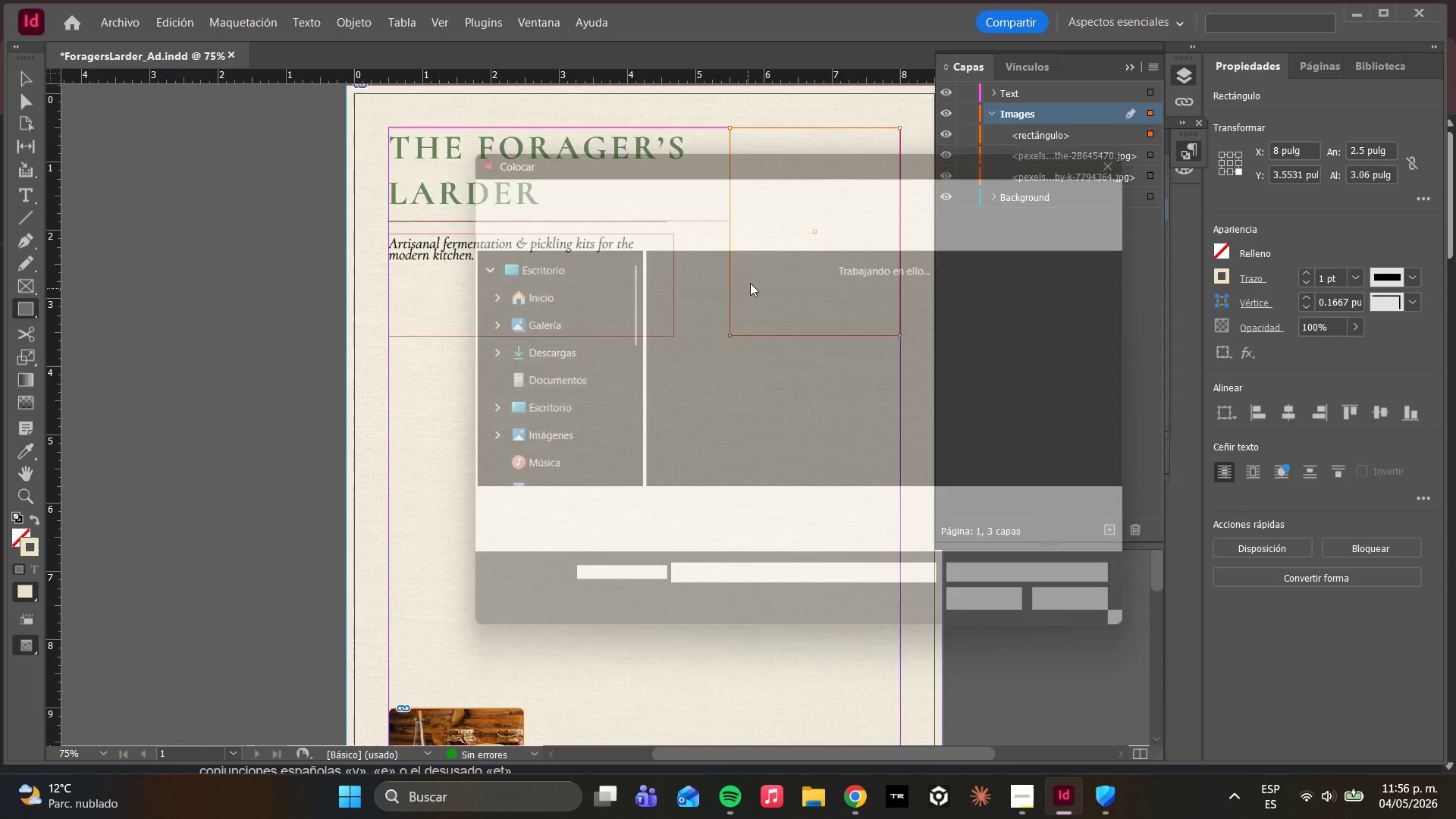 
mouse_move([758, 226])
 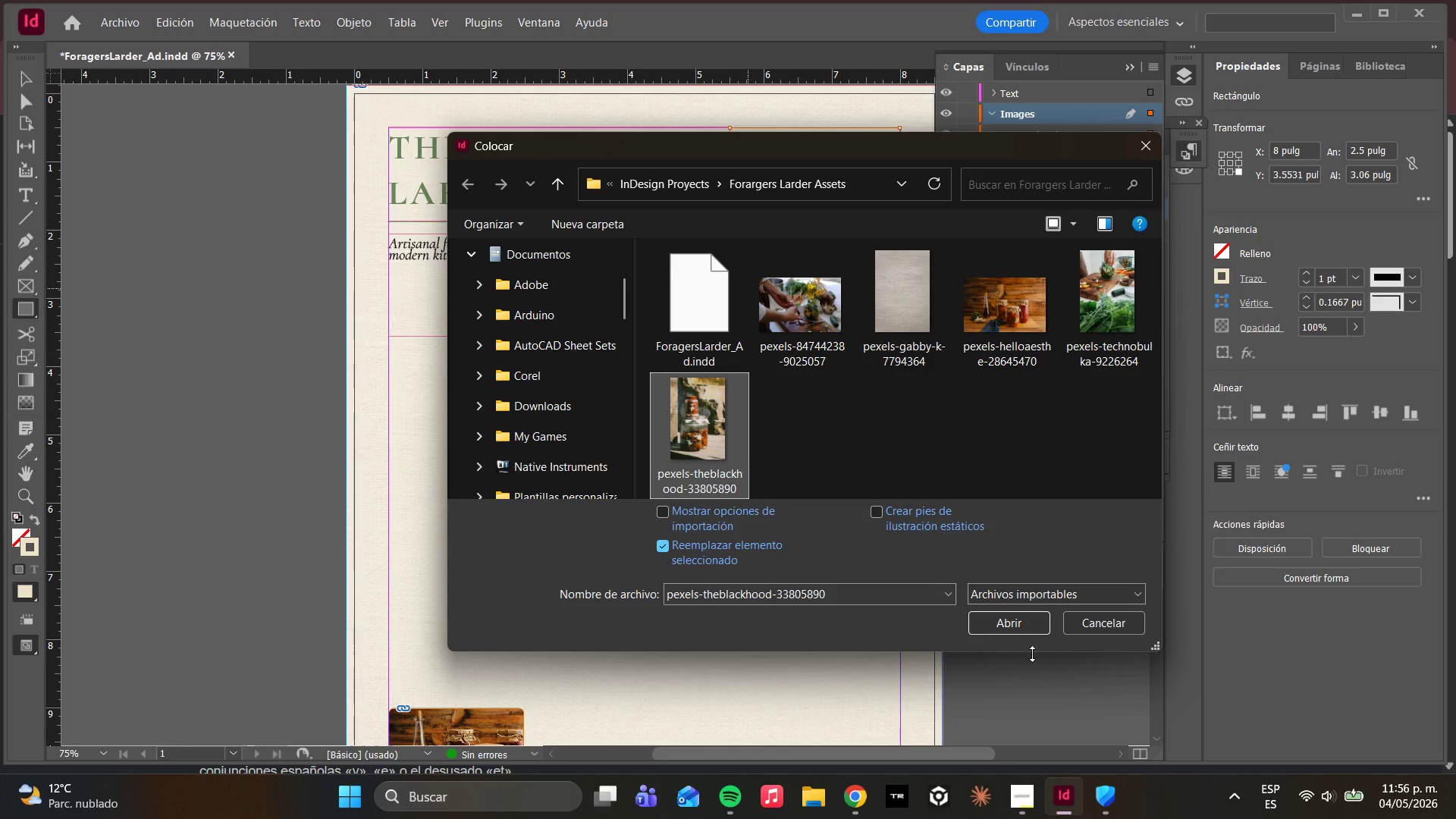 
left_click([1008, 624])
 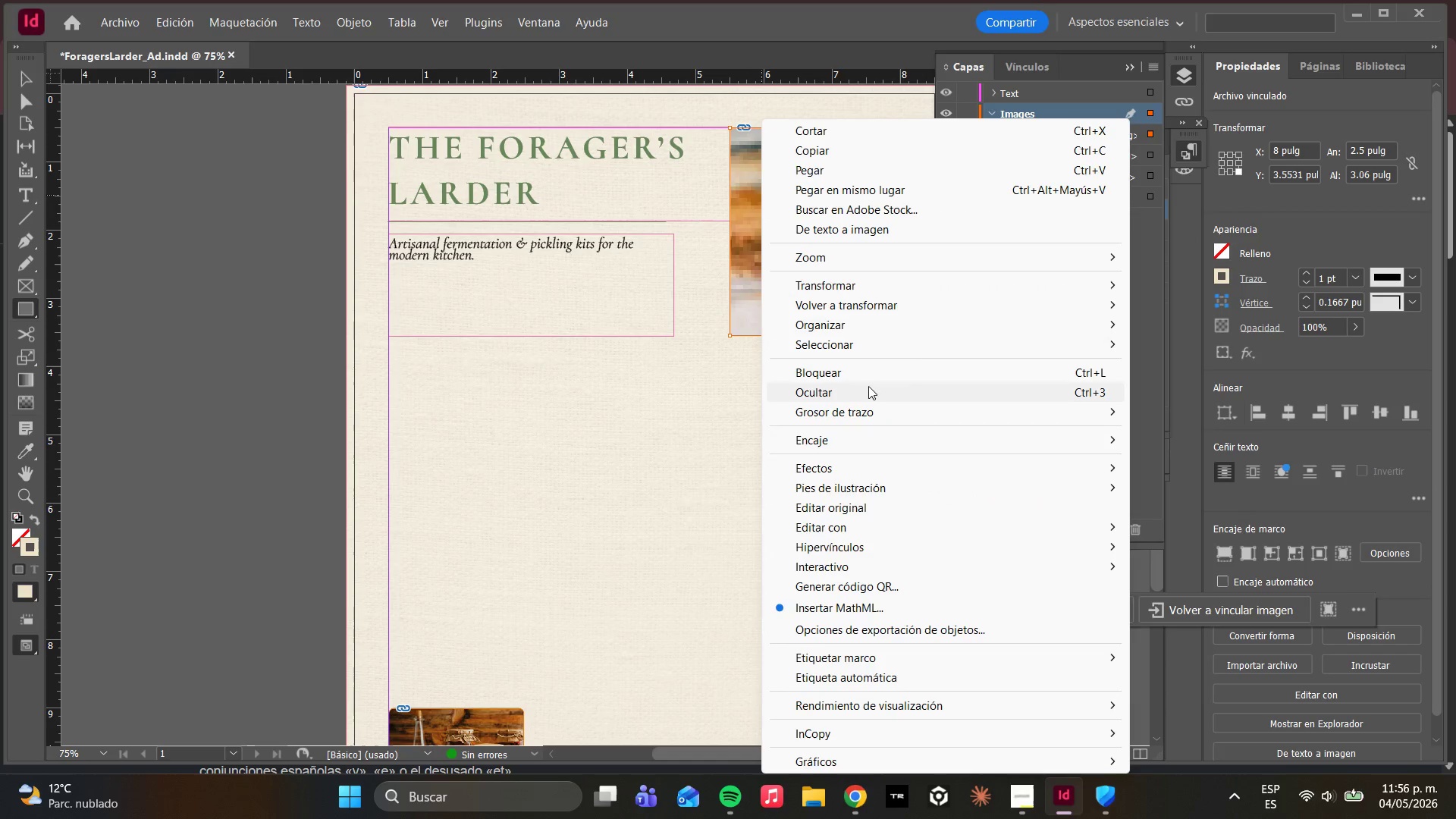 
left_click([840, 449])
 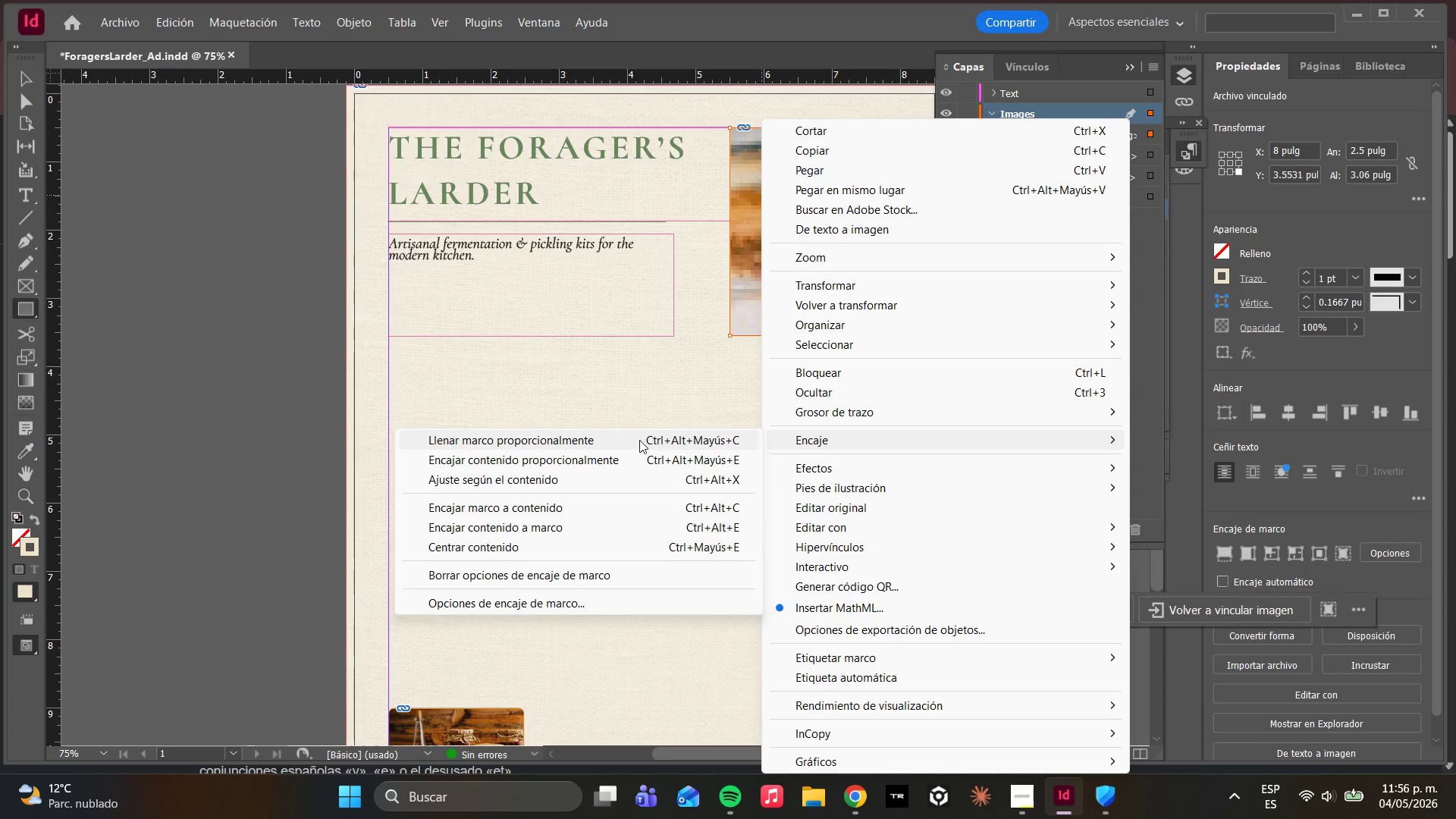 
left_click([634, 438])
 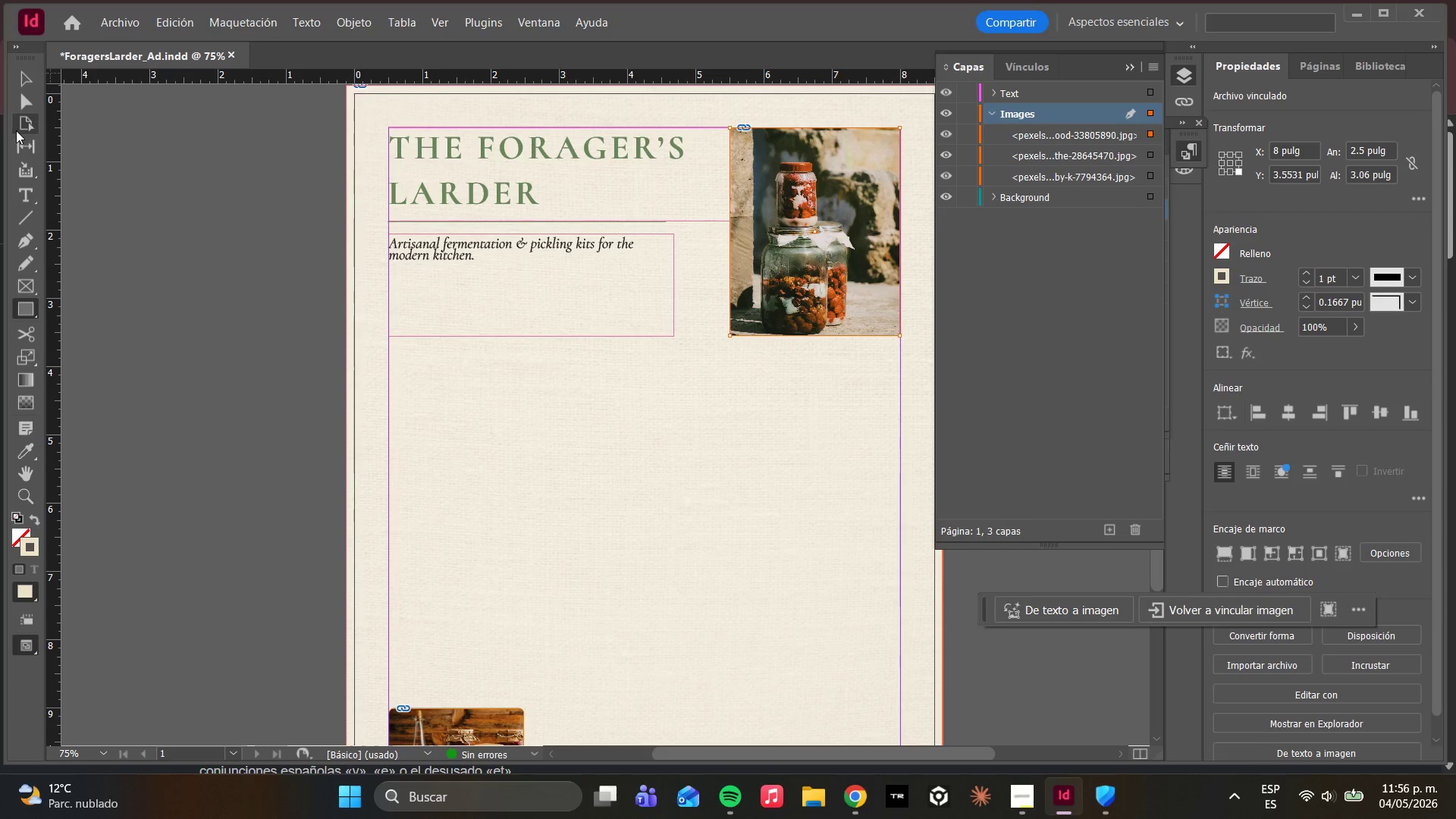 
left_click([17, 102])
 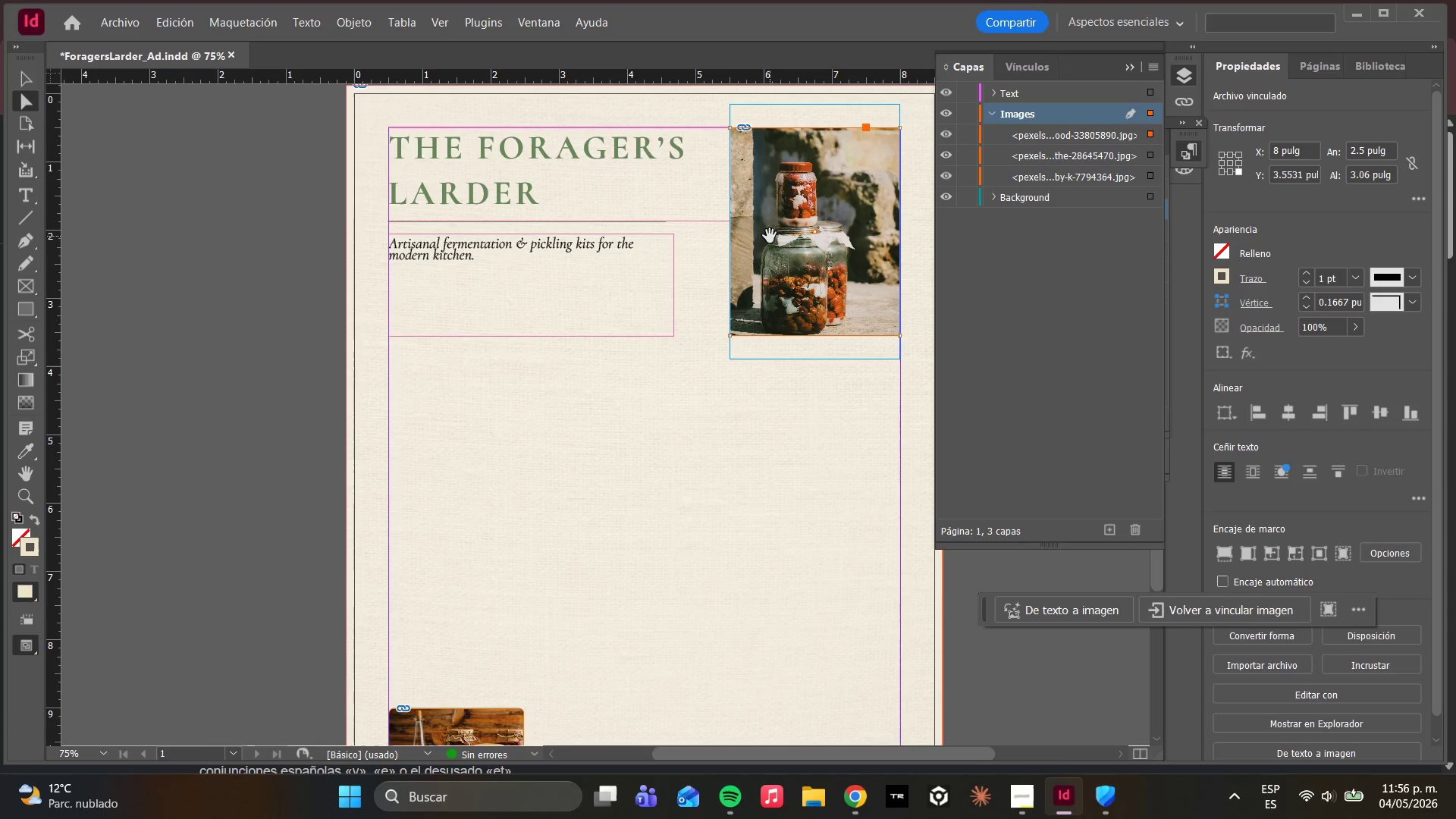 
left_click_drag(start_coordinate=[774, 235], to_coordinate=[773, 231])
 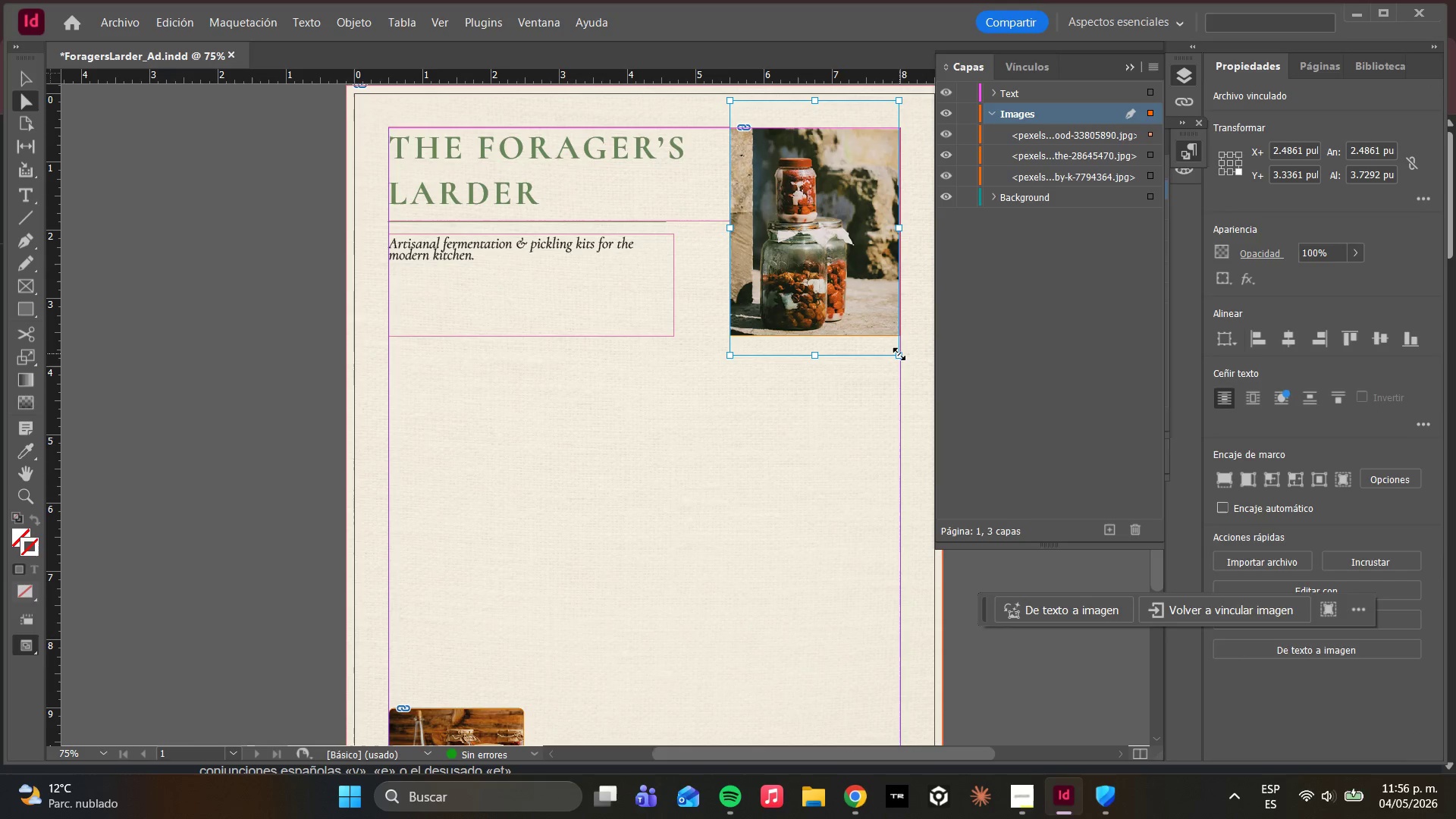 
left_click_drag(start_coordinate=[899, 354], to_coordinate=[915, 369])
 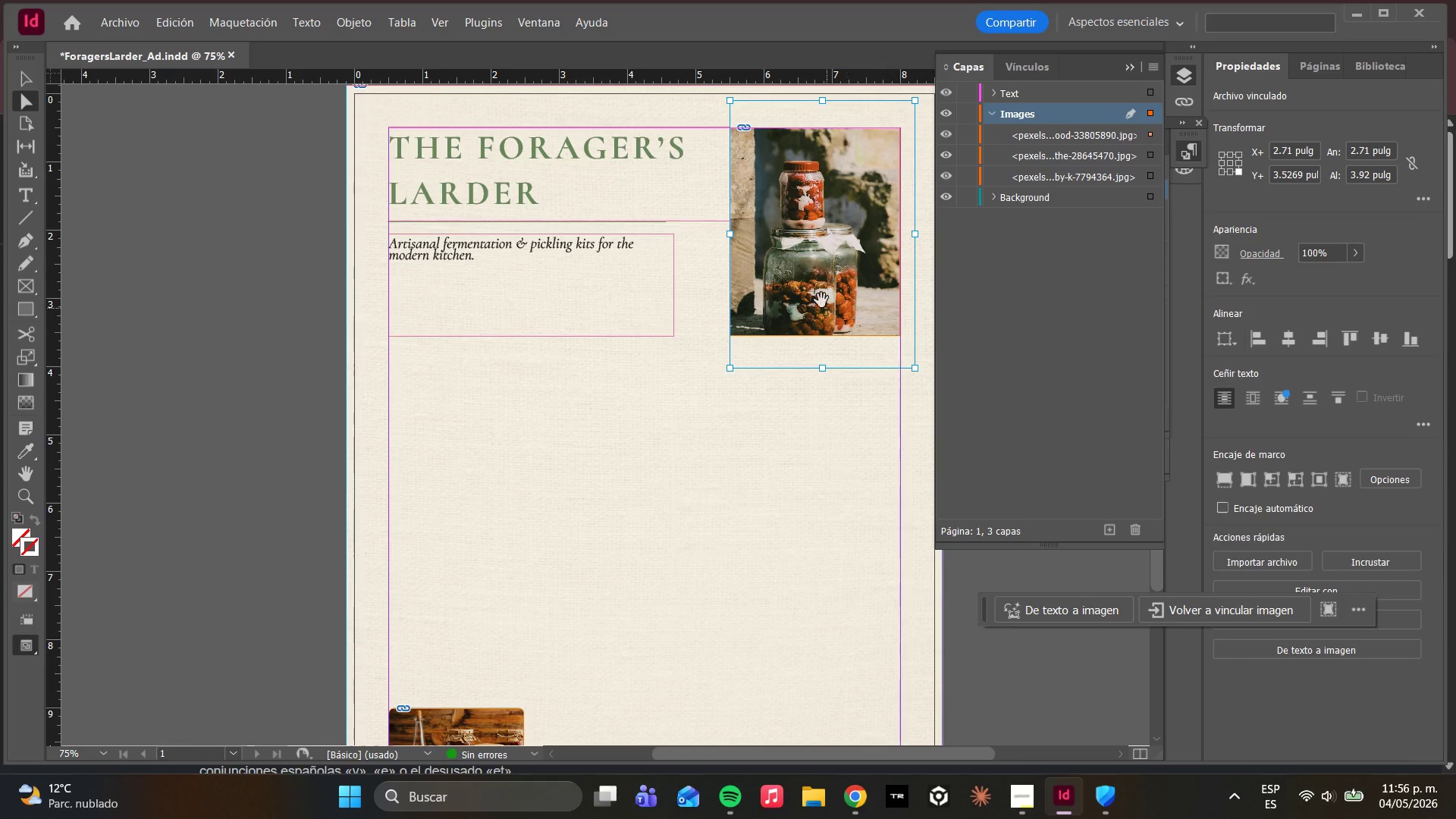 
left_click_drag(start_coordinate=[819, 281], to_coordinate=[826, 273])
 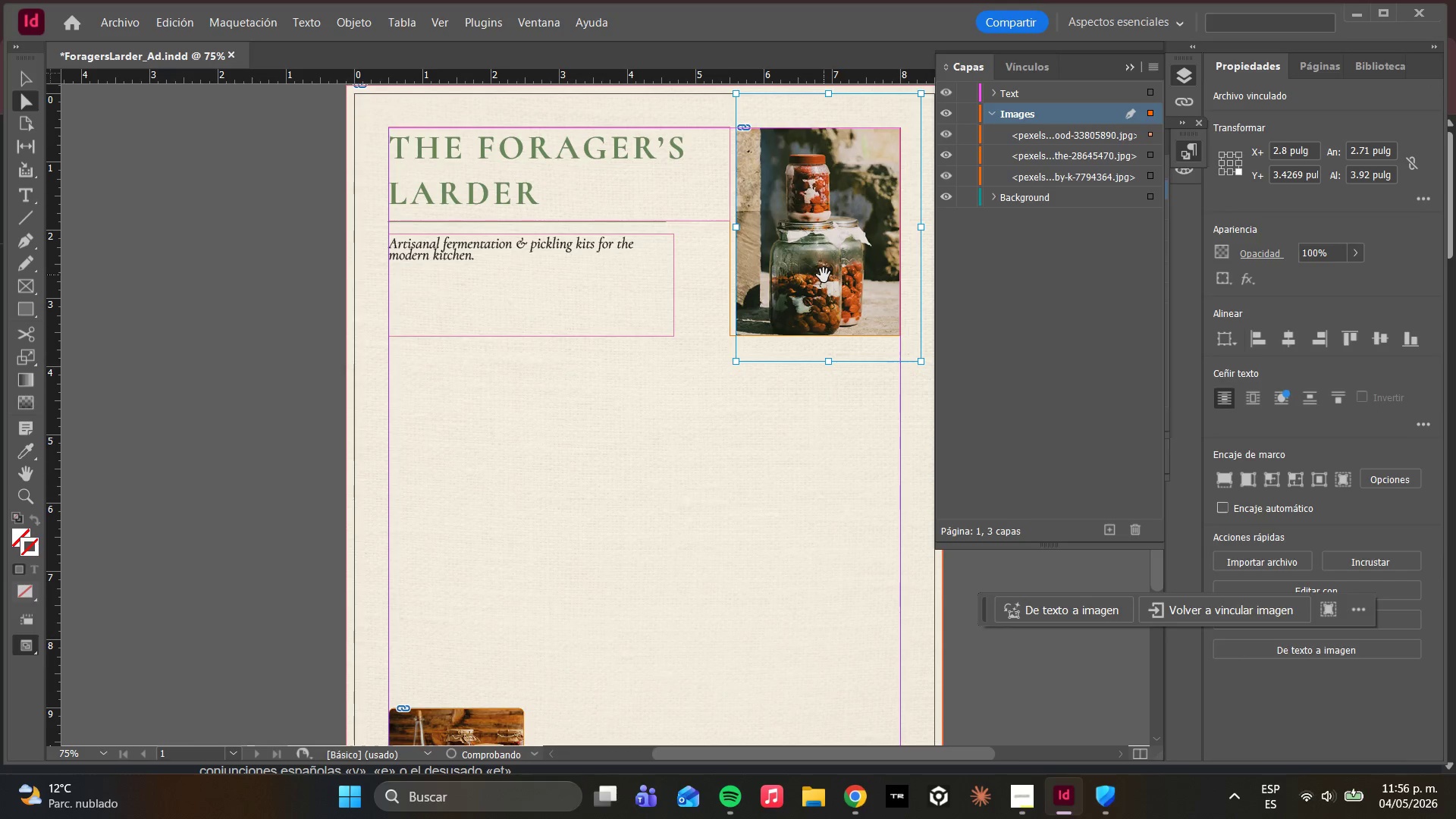 
left_click_drag(start_coordinate=[823, 275], to_coordinate=[819, 271])
 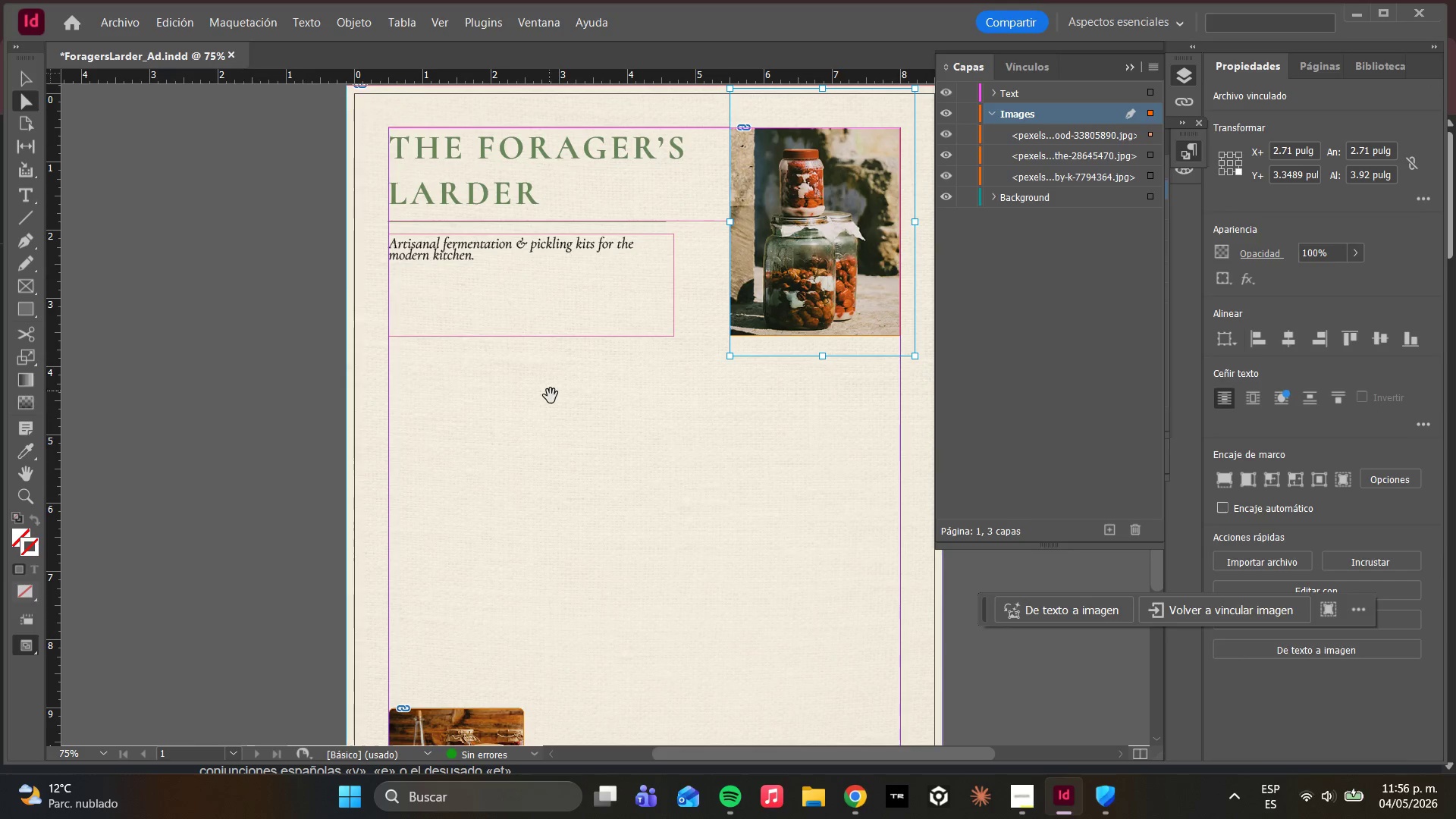 
left_click([595, 469])
 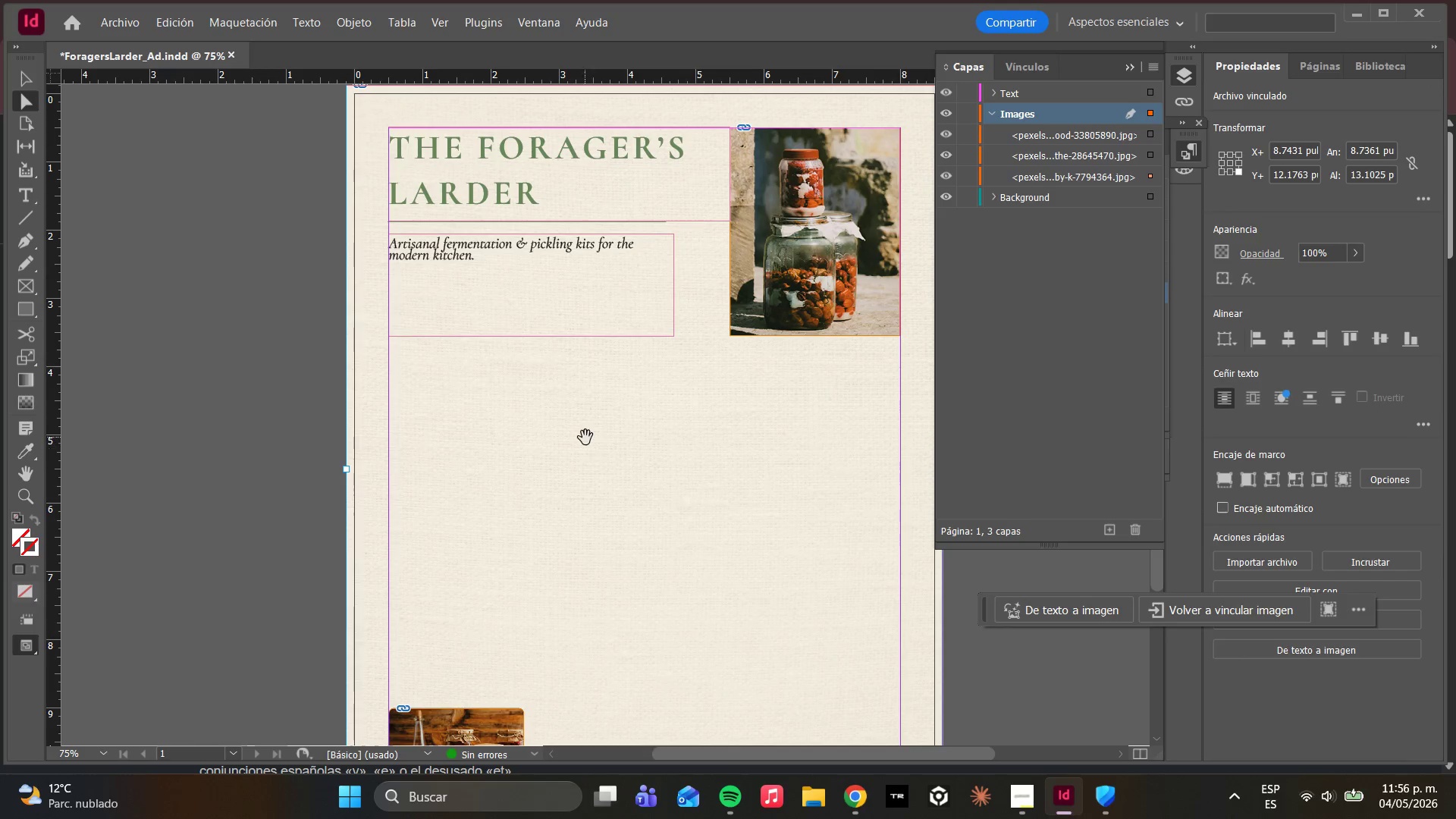 
key(W)
 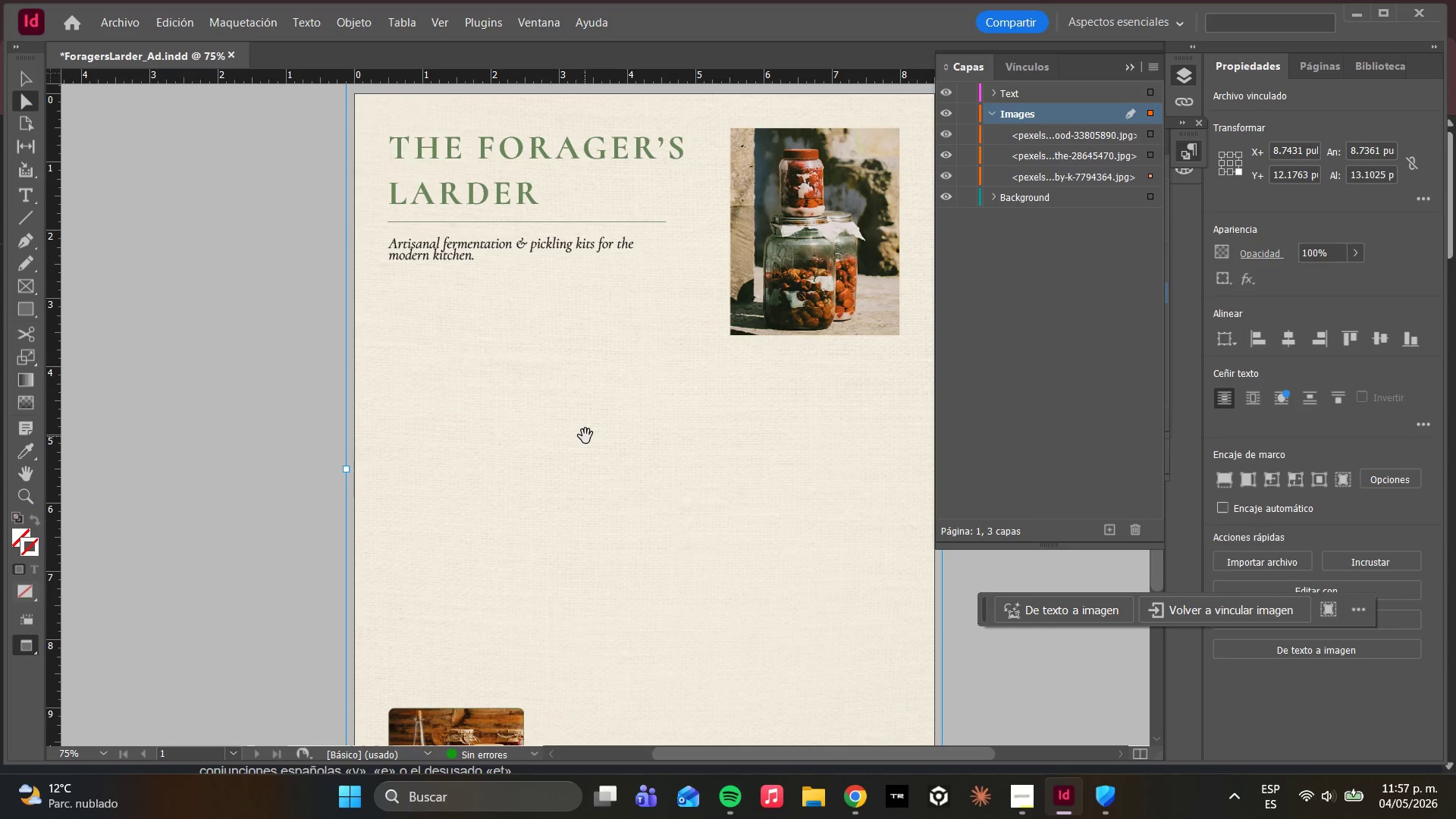 
type(ww)
 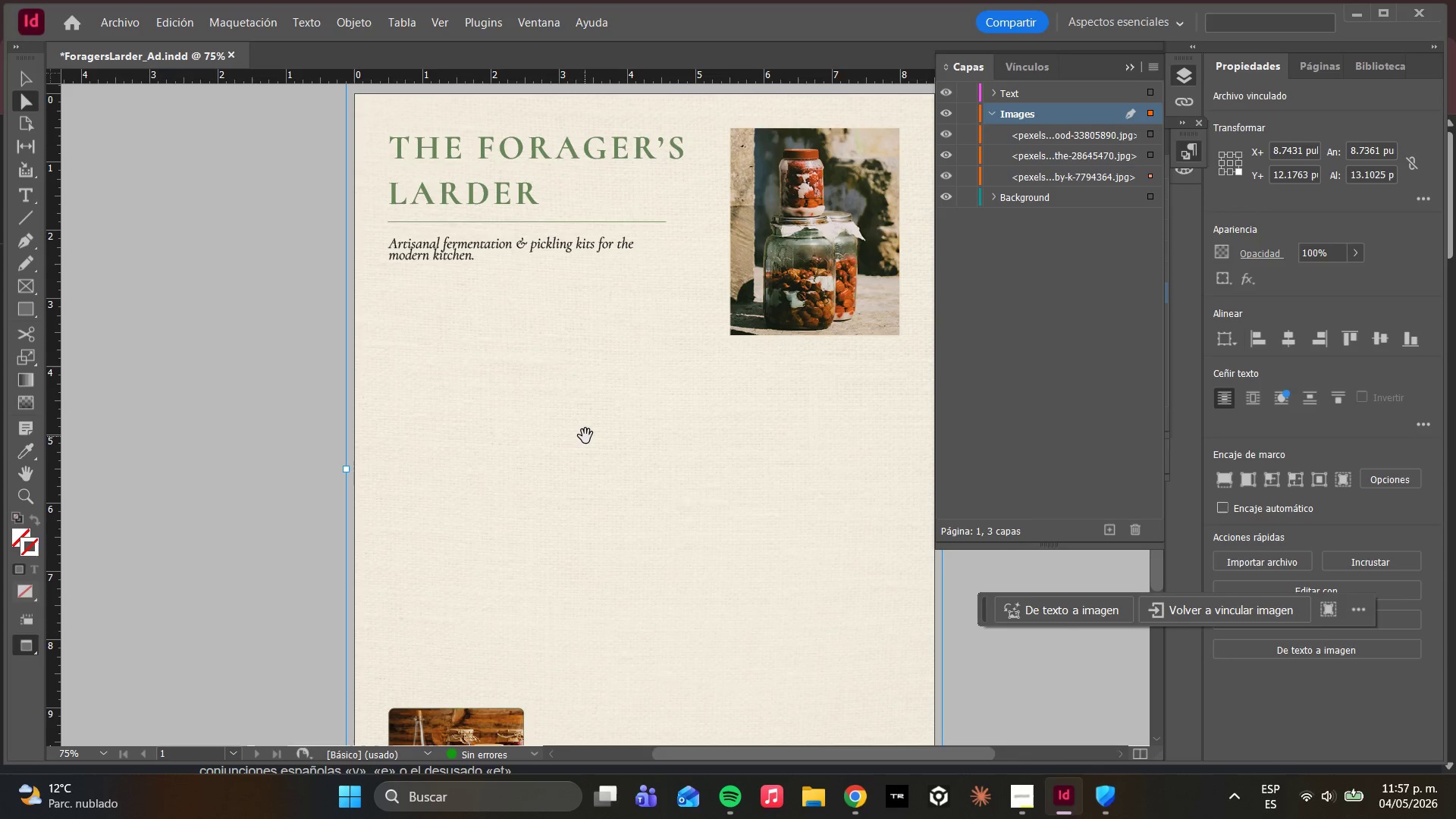 
wait(7.76)
 